 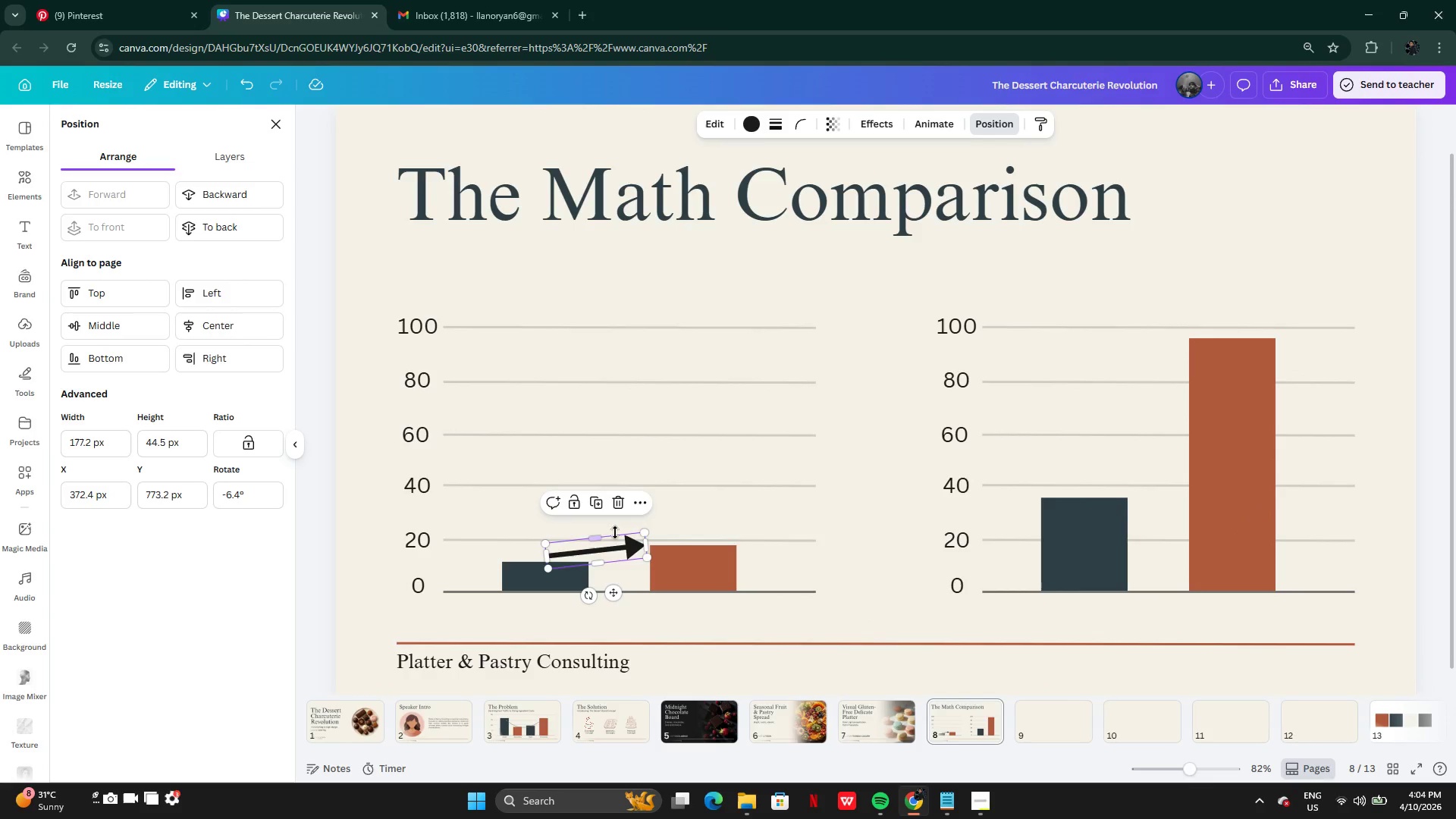 
left_click([594, 509])
 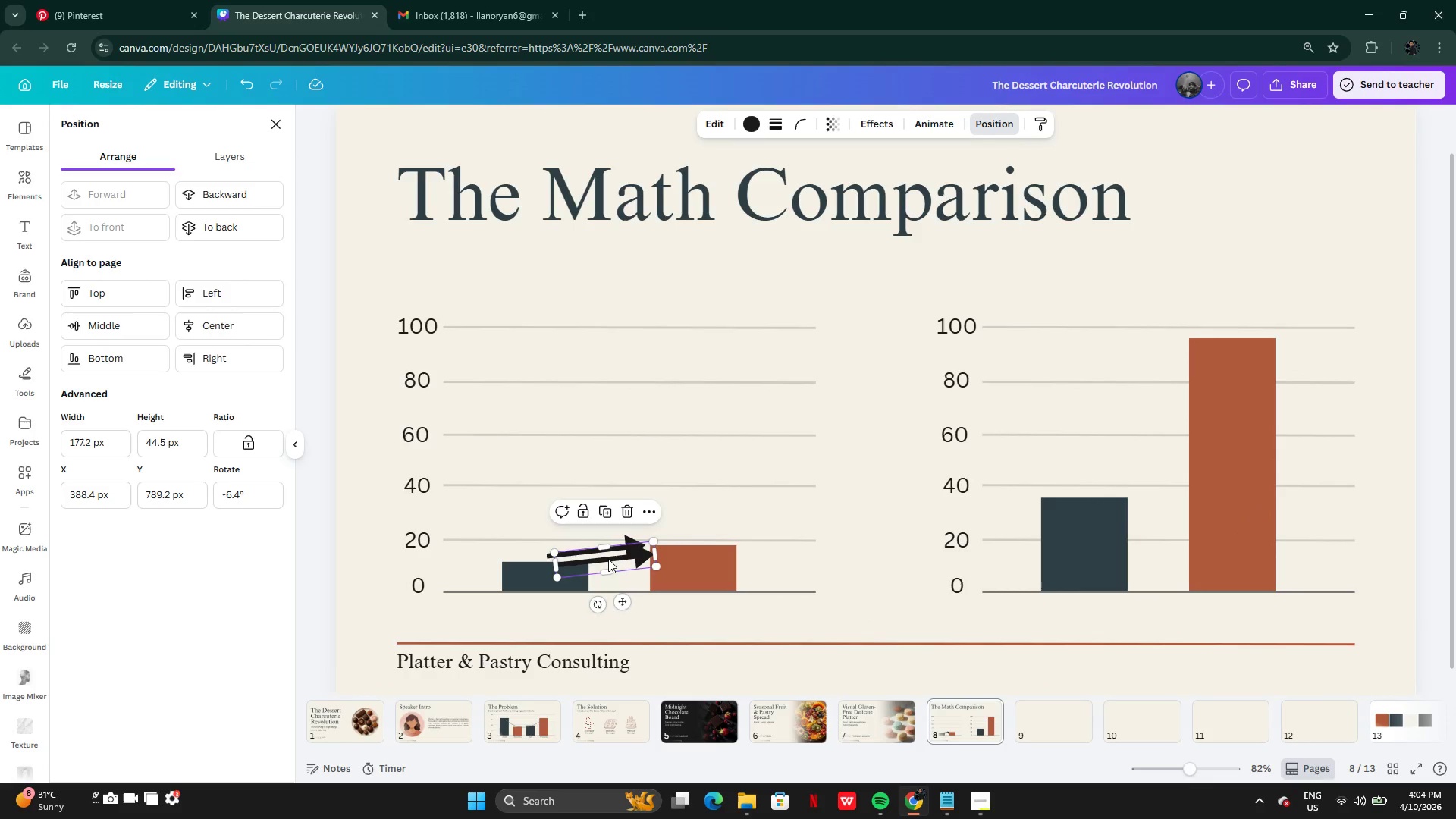 
left_click_drag(start_coordinate=[608, 559], to_coordinate=[1079, 480])
 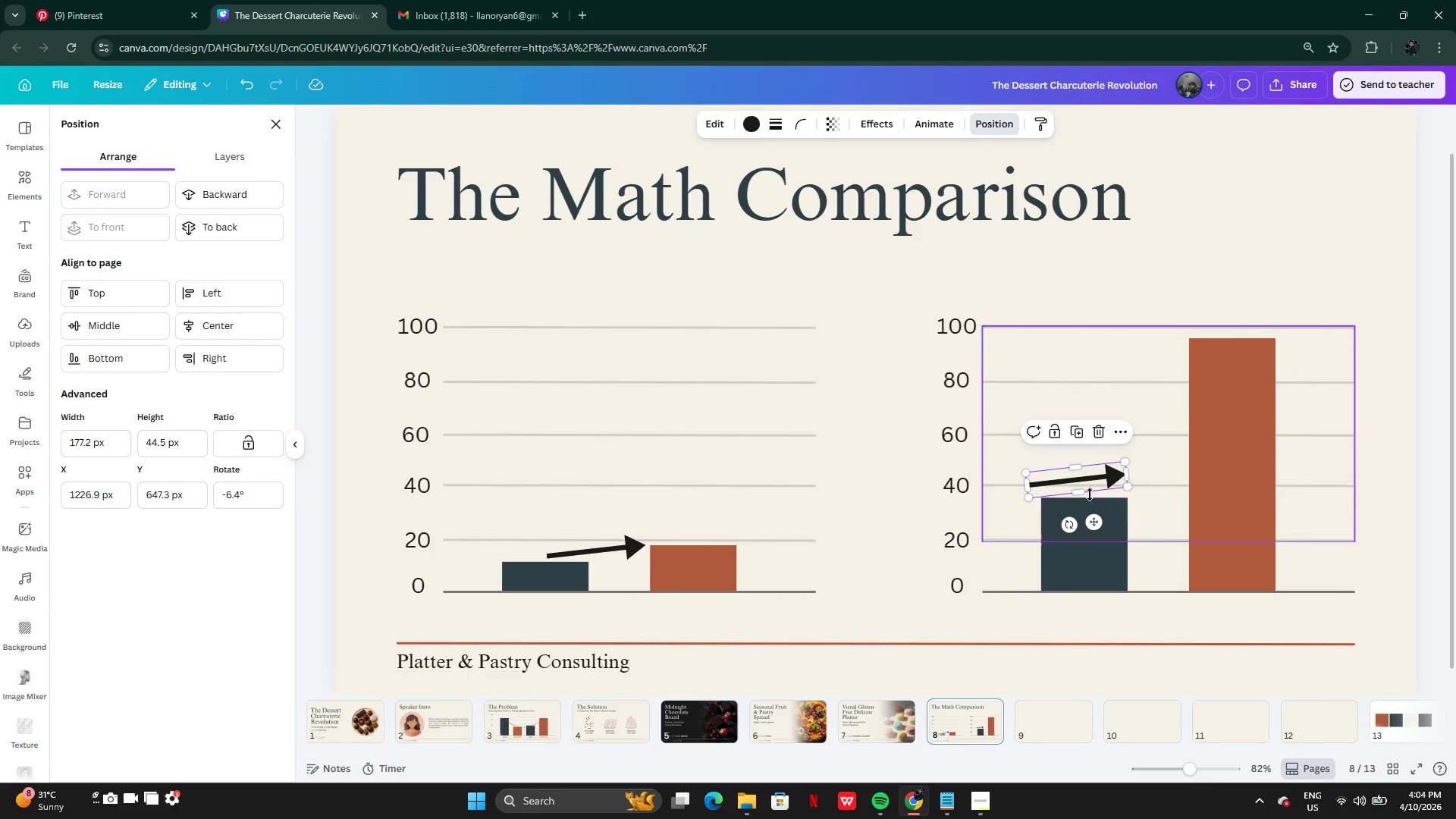 
left_click_drag(start_coordinate=[1086, 489], to_coordinate=[1118, 476])
 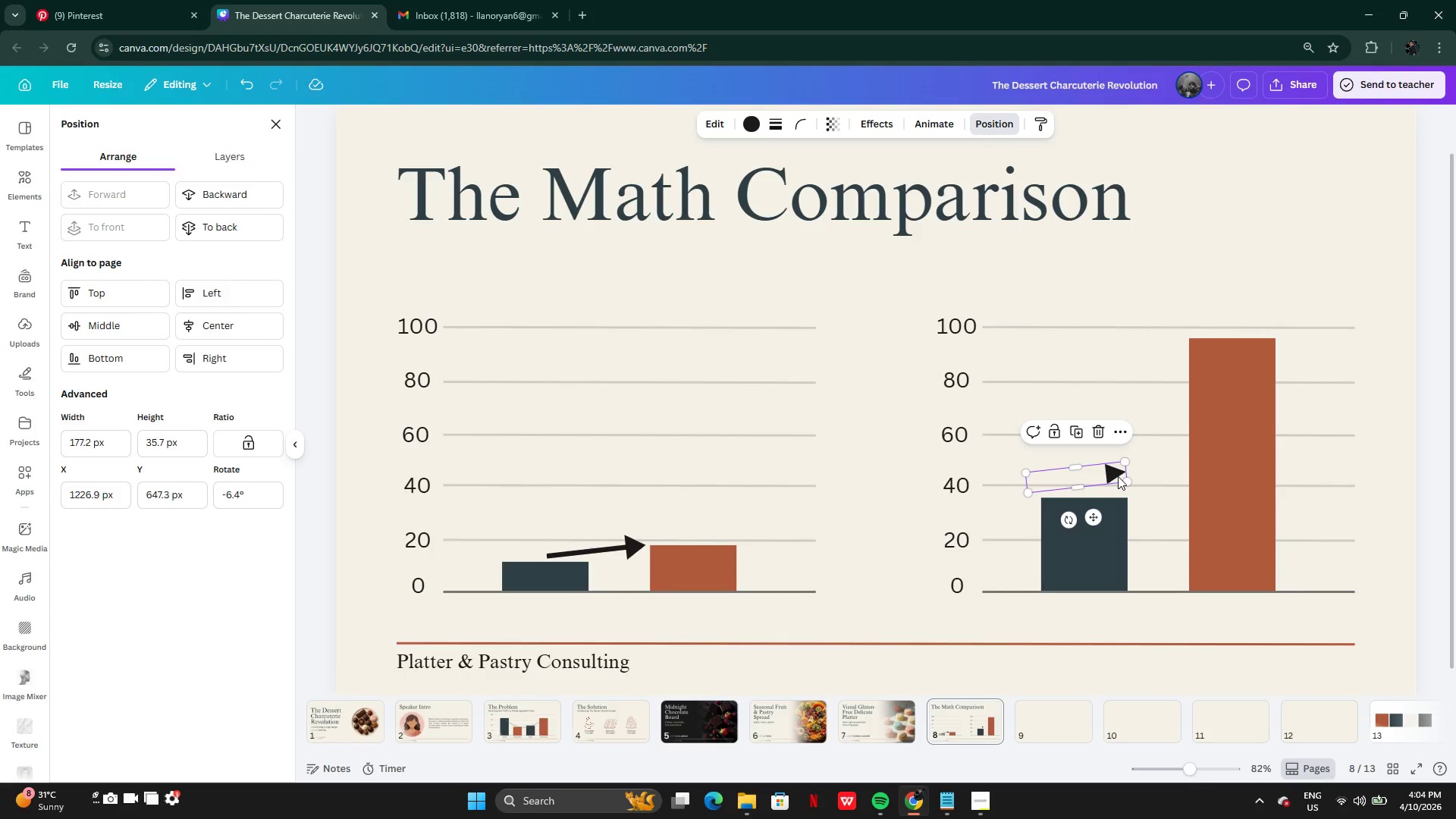 
hold_key(key=ControlLeft, duration=0.36)
 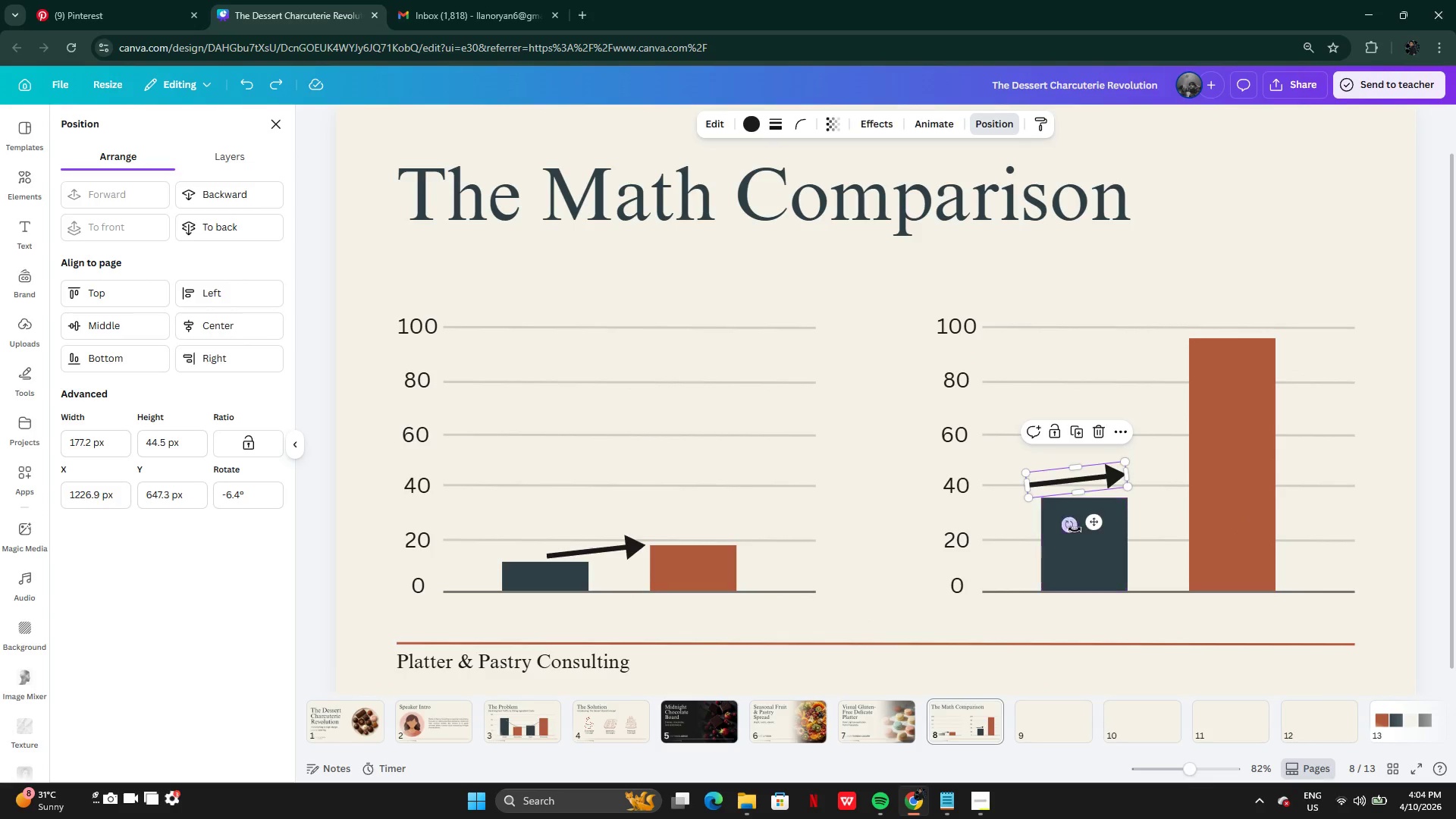 
left_click_drag(start_coordinate=[1075, 529], to_coordinate=[1105, 518])
 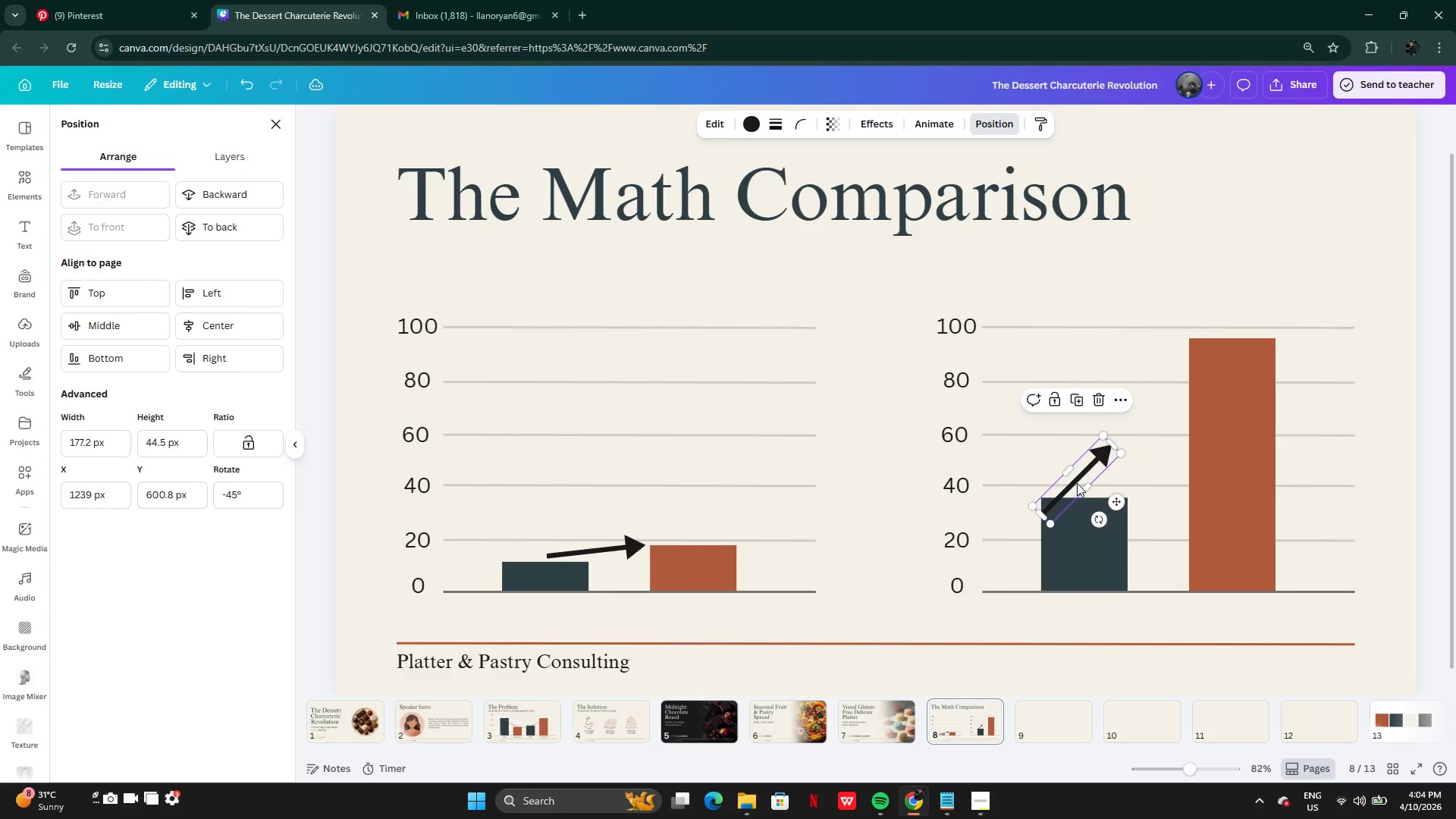 
left_click_drag(start_coordinate=[1077, 483], to_coordinate=[1116, 455])
 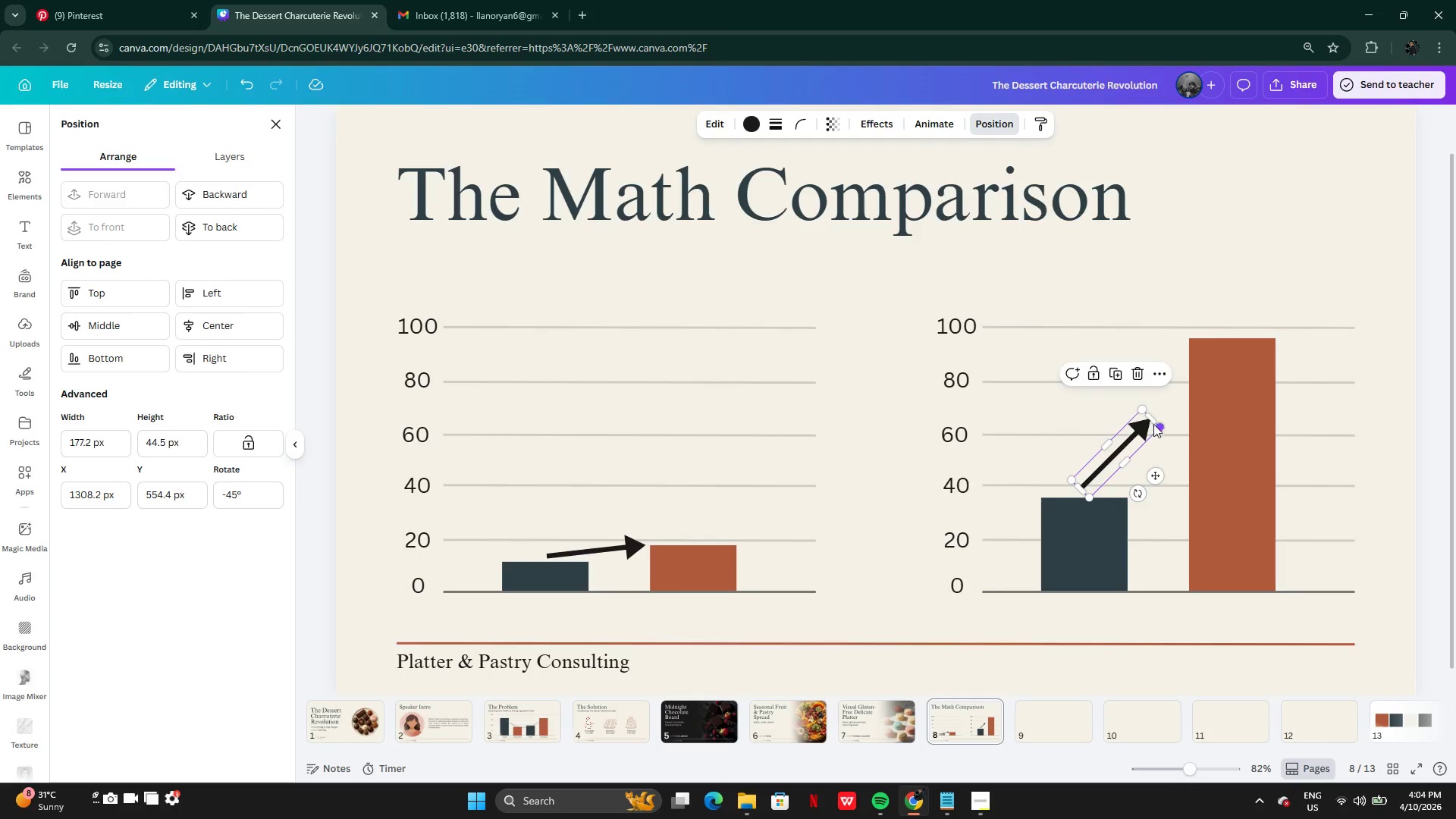 
left_click_drag(start_coordinate=[1153, 423], to_coordinate=[1165, 372])
 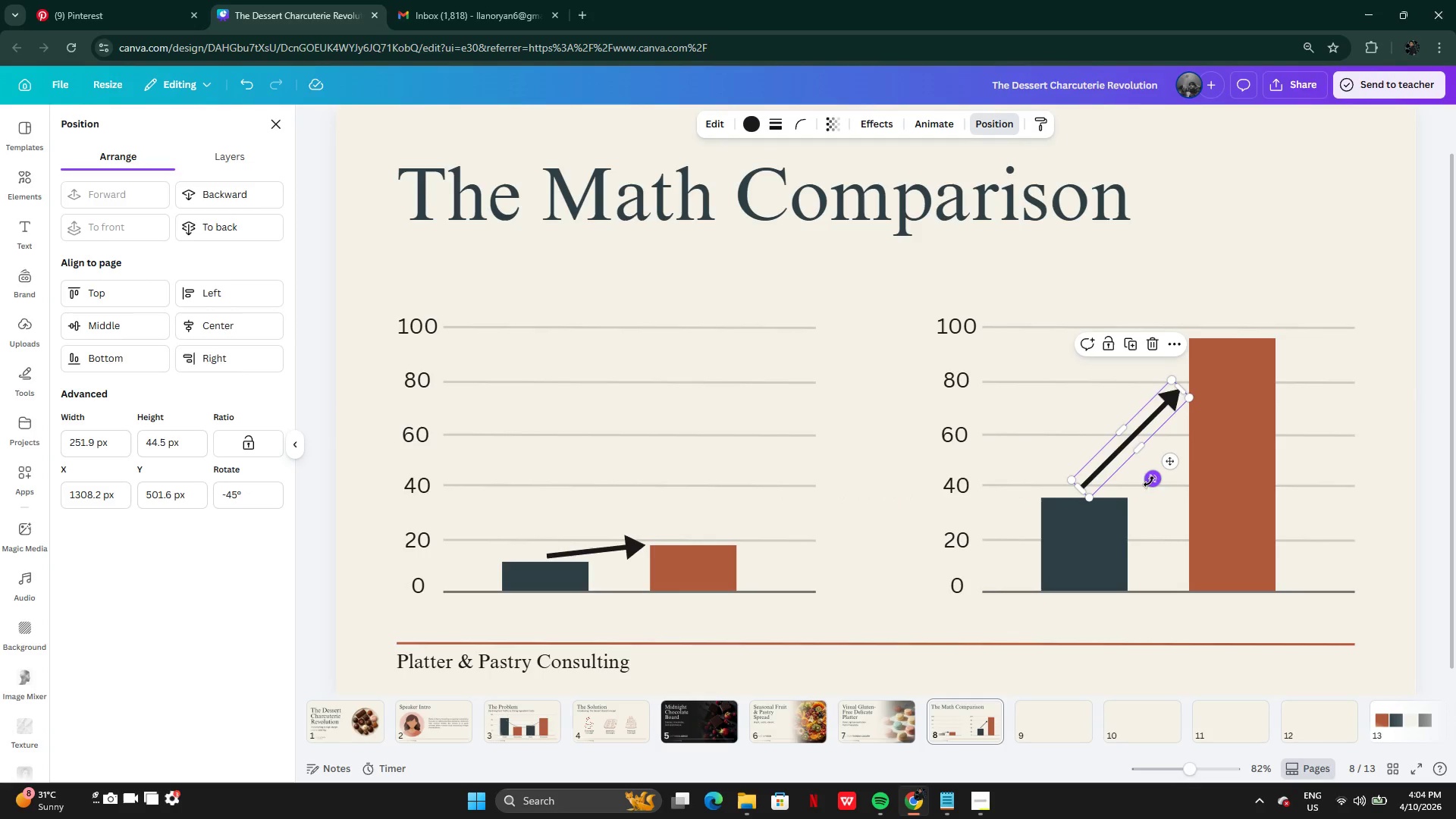 
left_click_drag(start_coordinate=[1149, 482], to_coordinate=[1165, 478])
 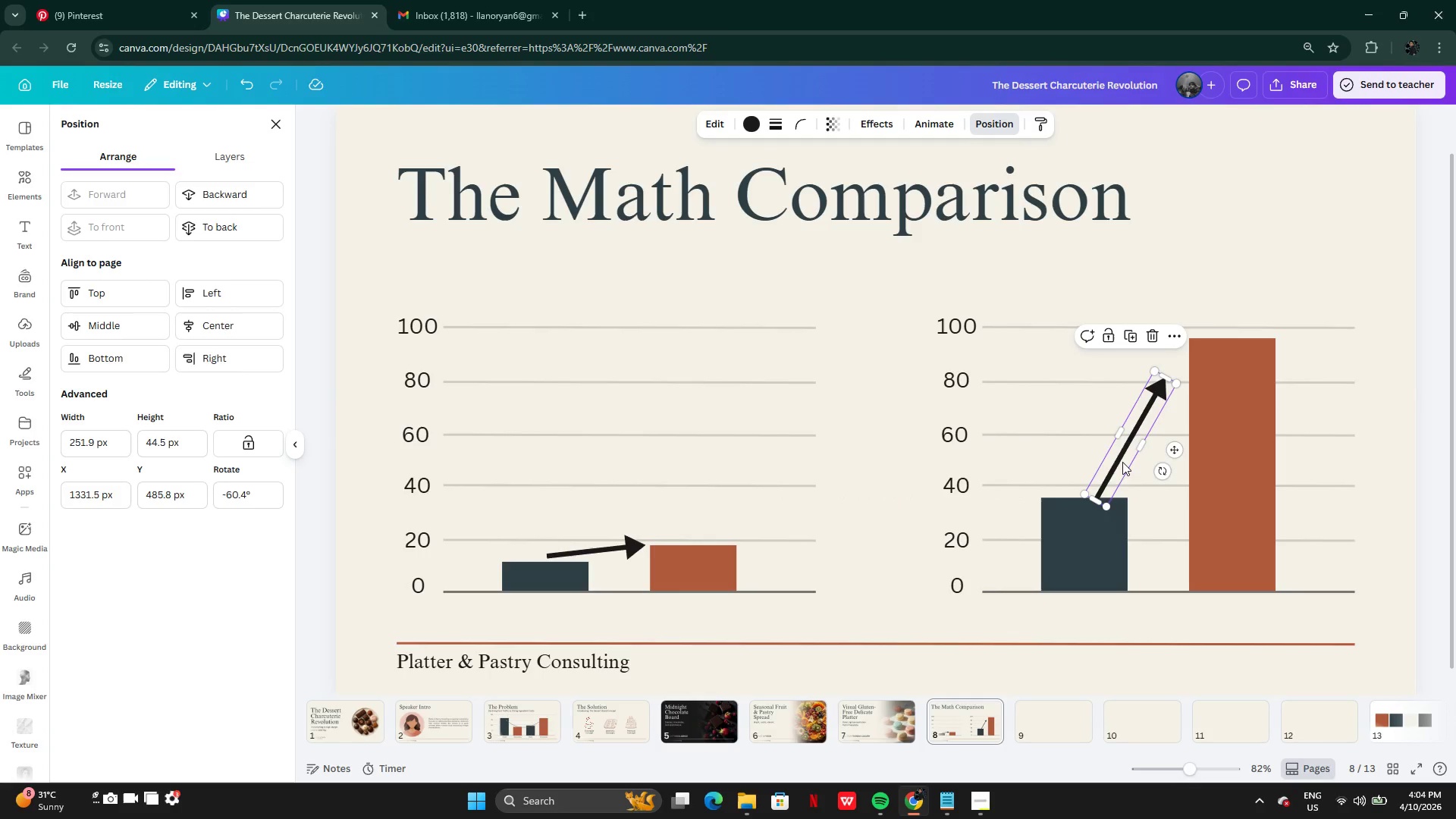 
left_click_drag(start_coordinate=[1122, 462], to_coordinate=[1118, 453])
 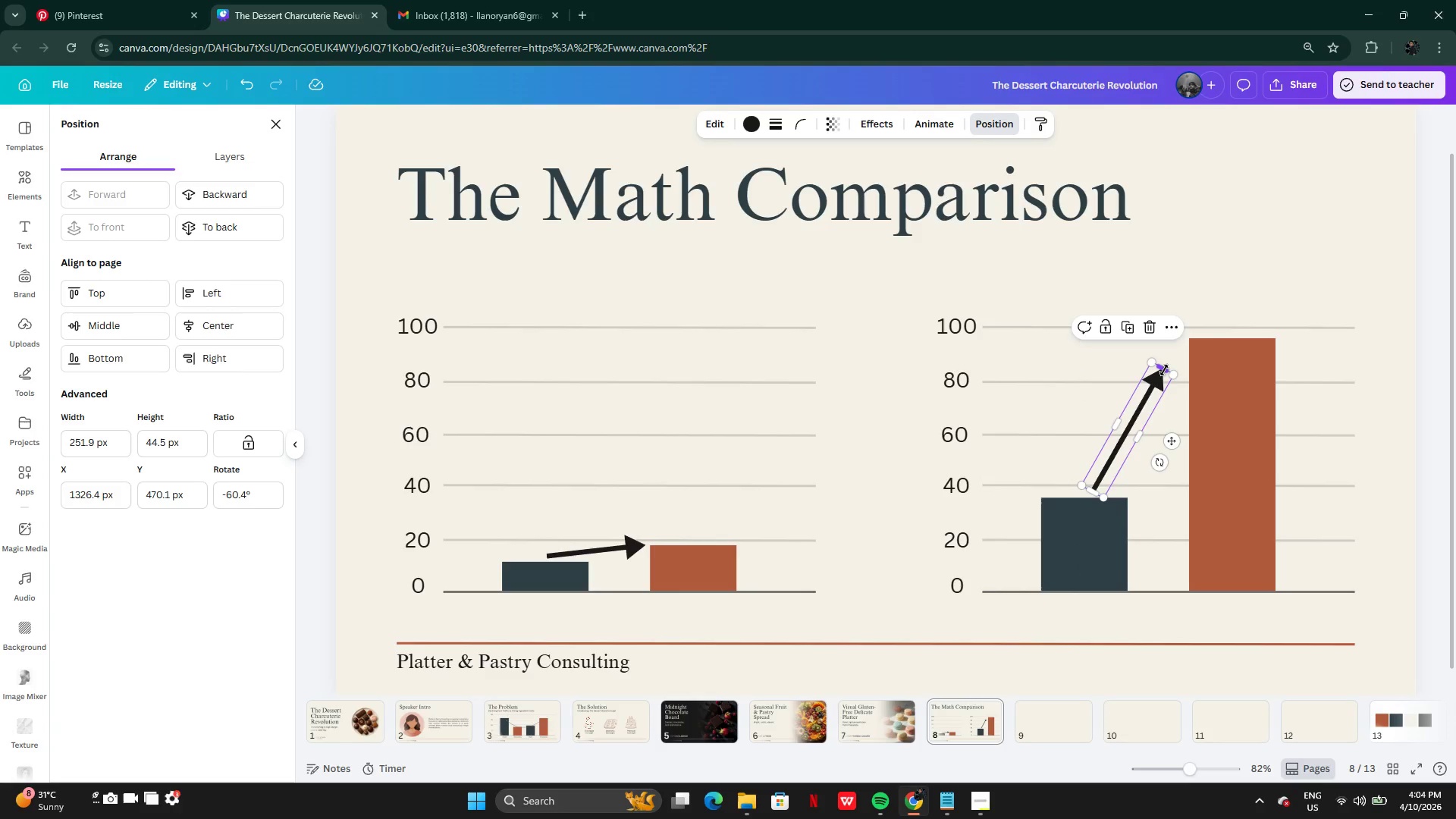 
left_click_drag(start_coordinate=[1164, 370], to_coordinate=[1183, 348])
 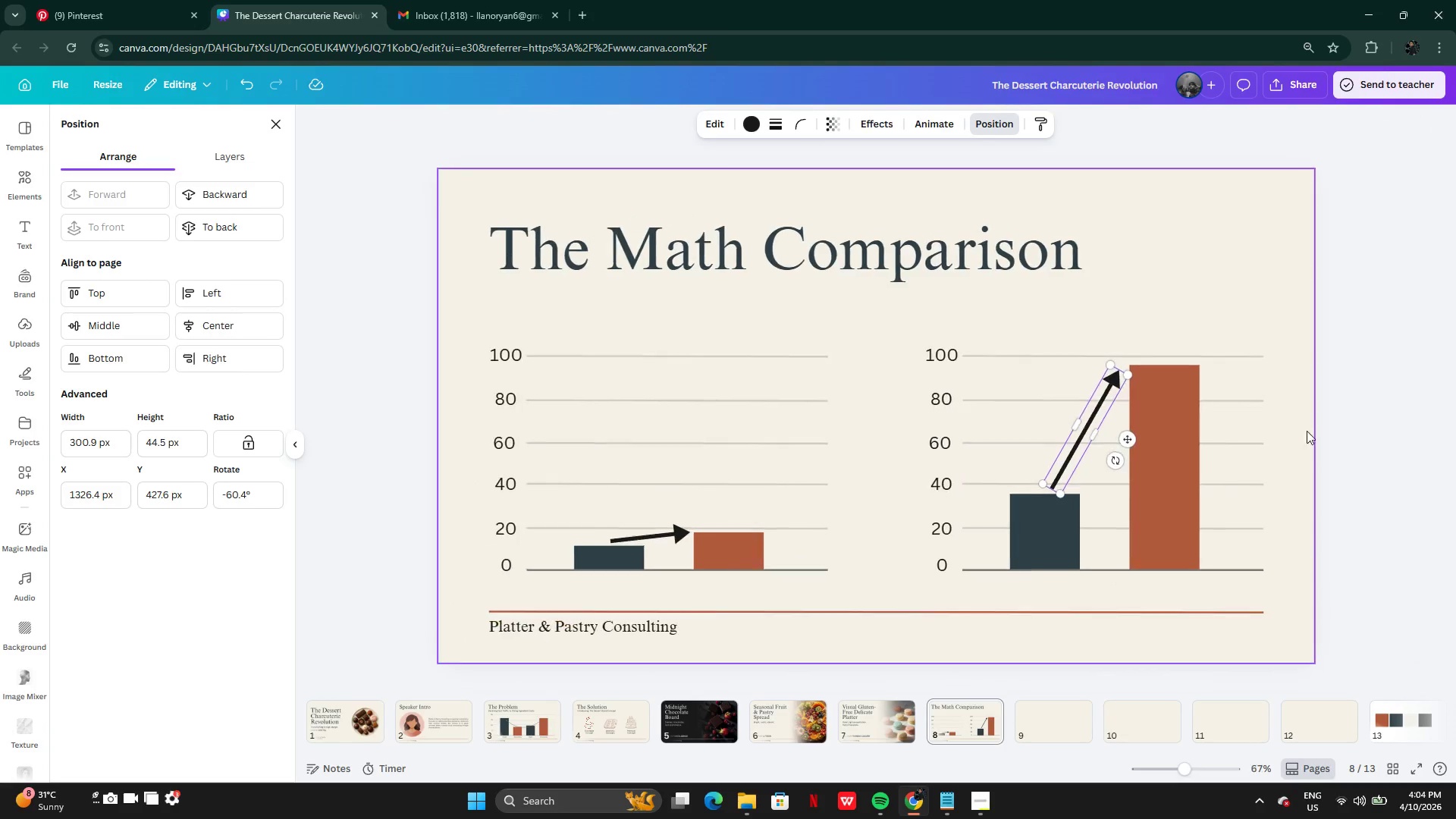 
left_click([1320, 435])
 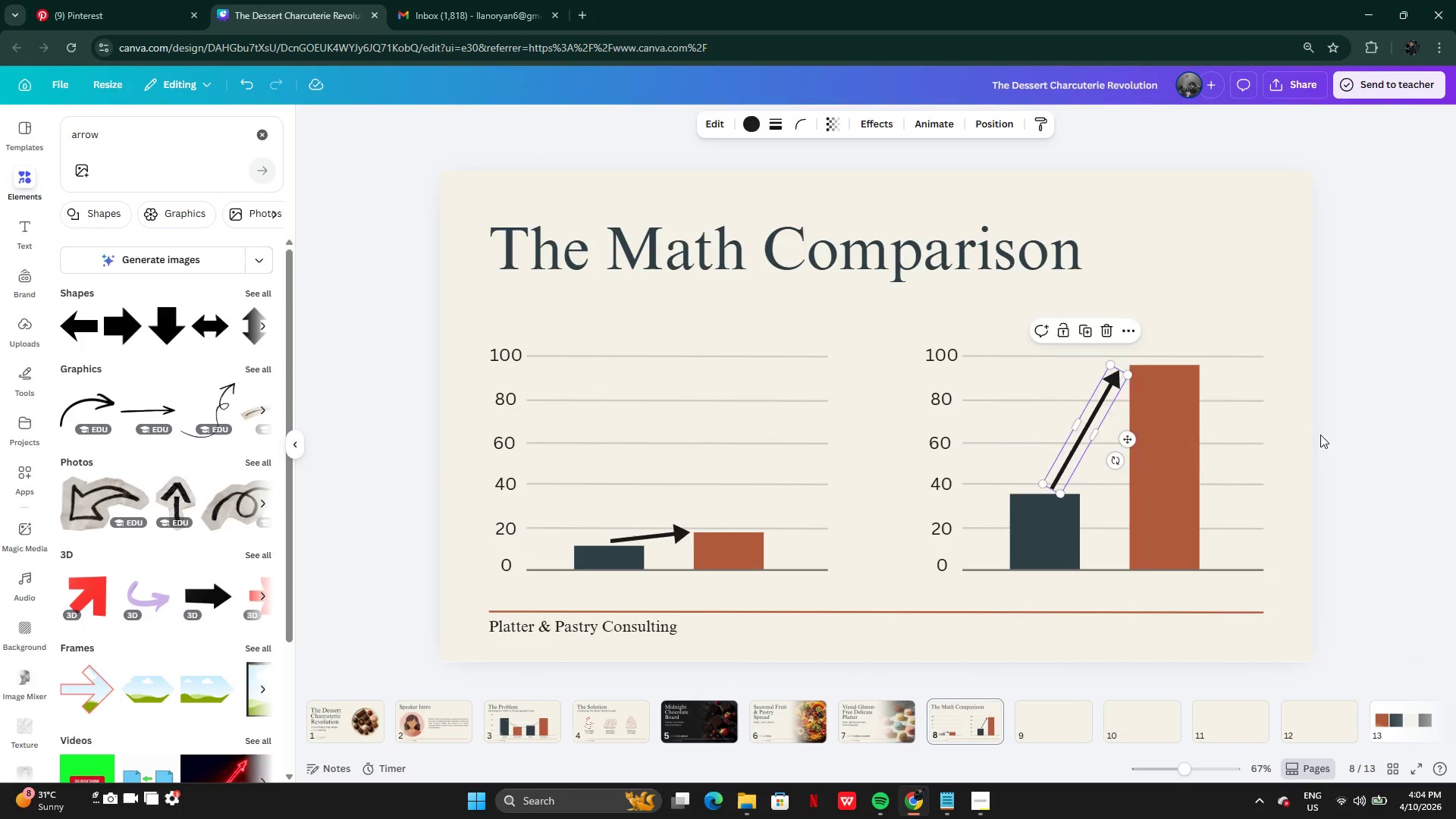 
left_click([1320, 435])
 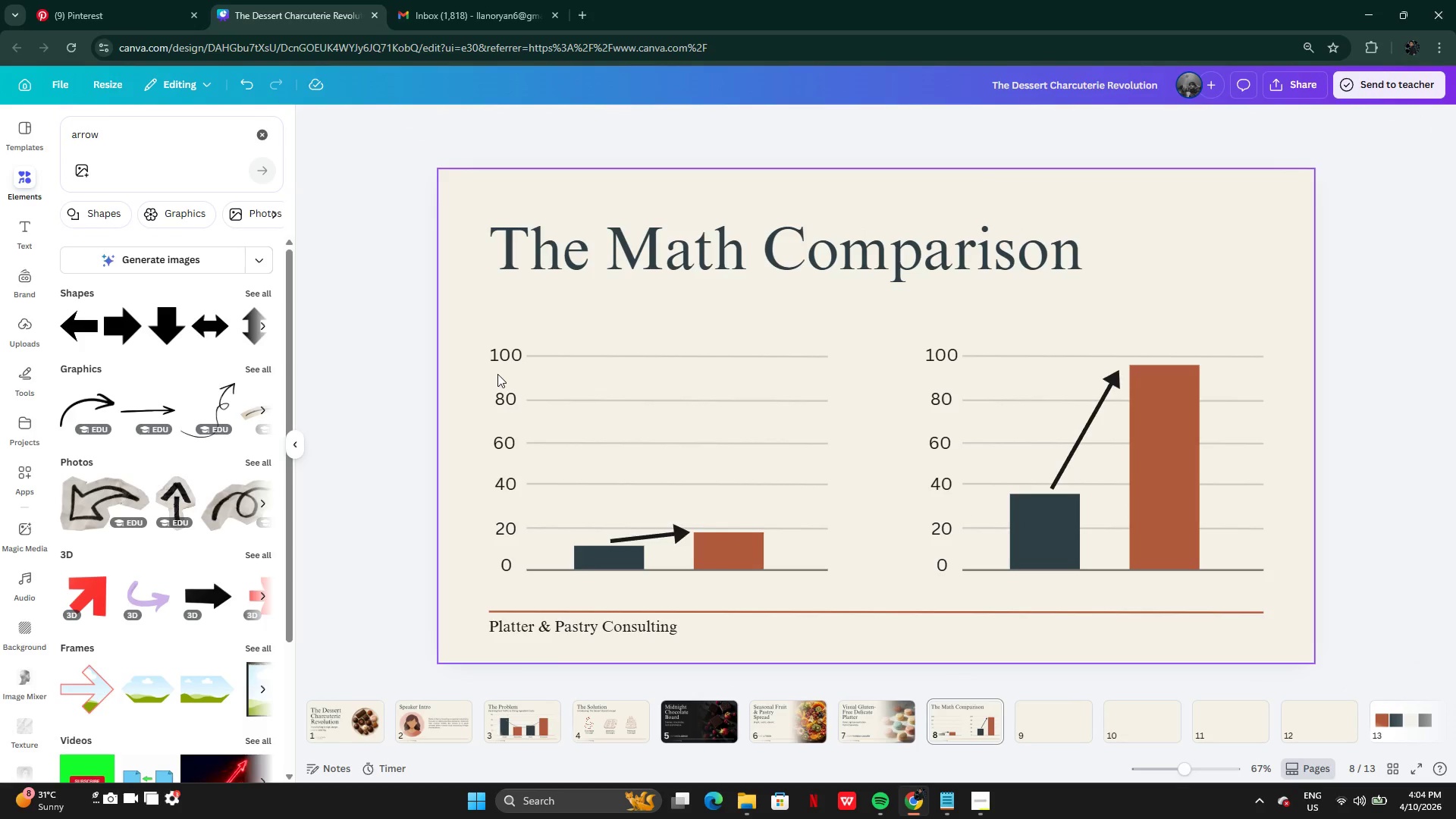 
left_click([508, 355])
 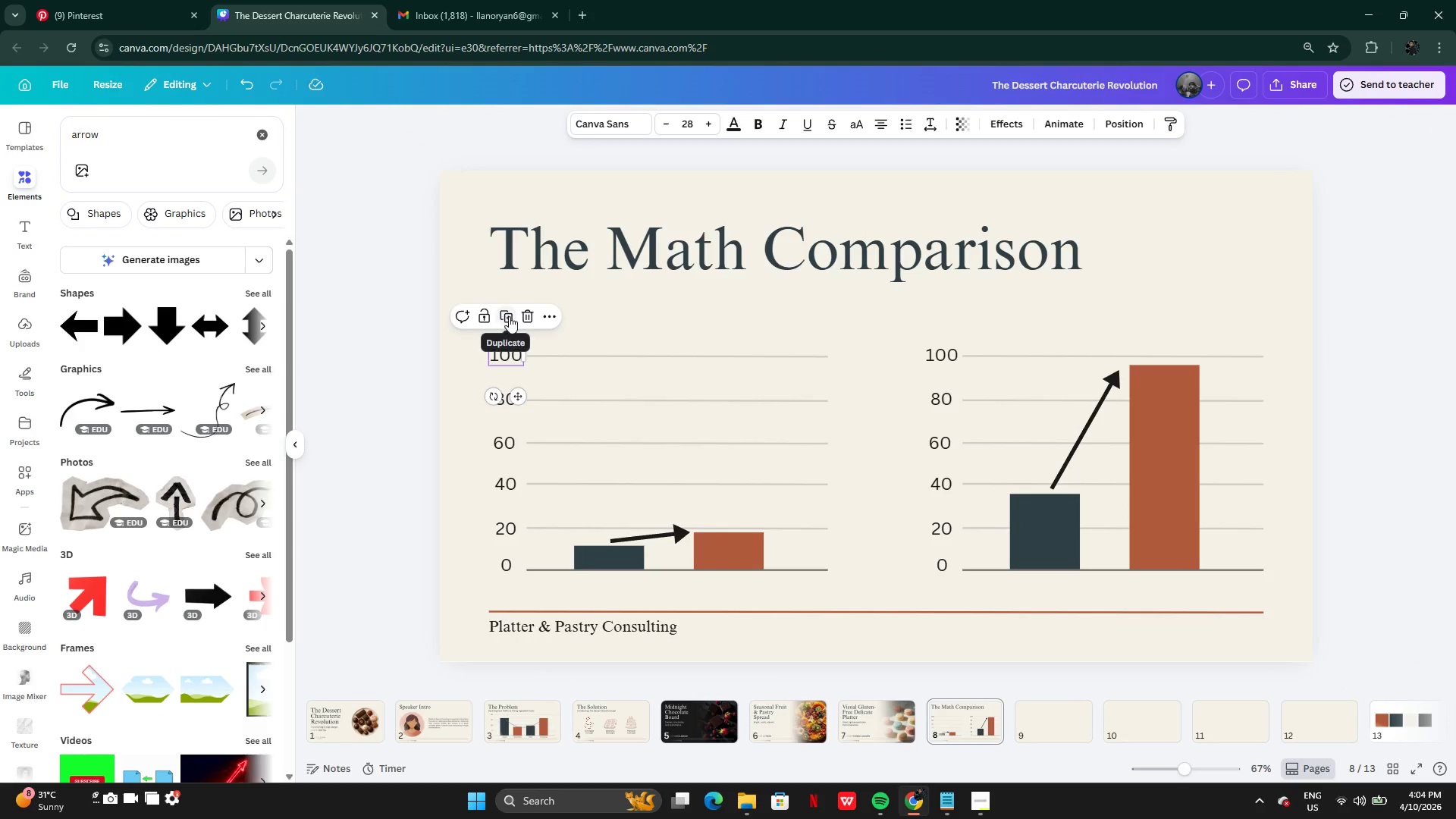 
left_click([509, 316])
 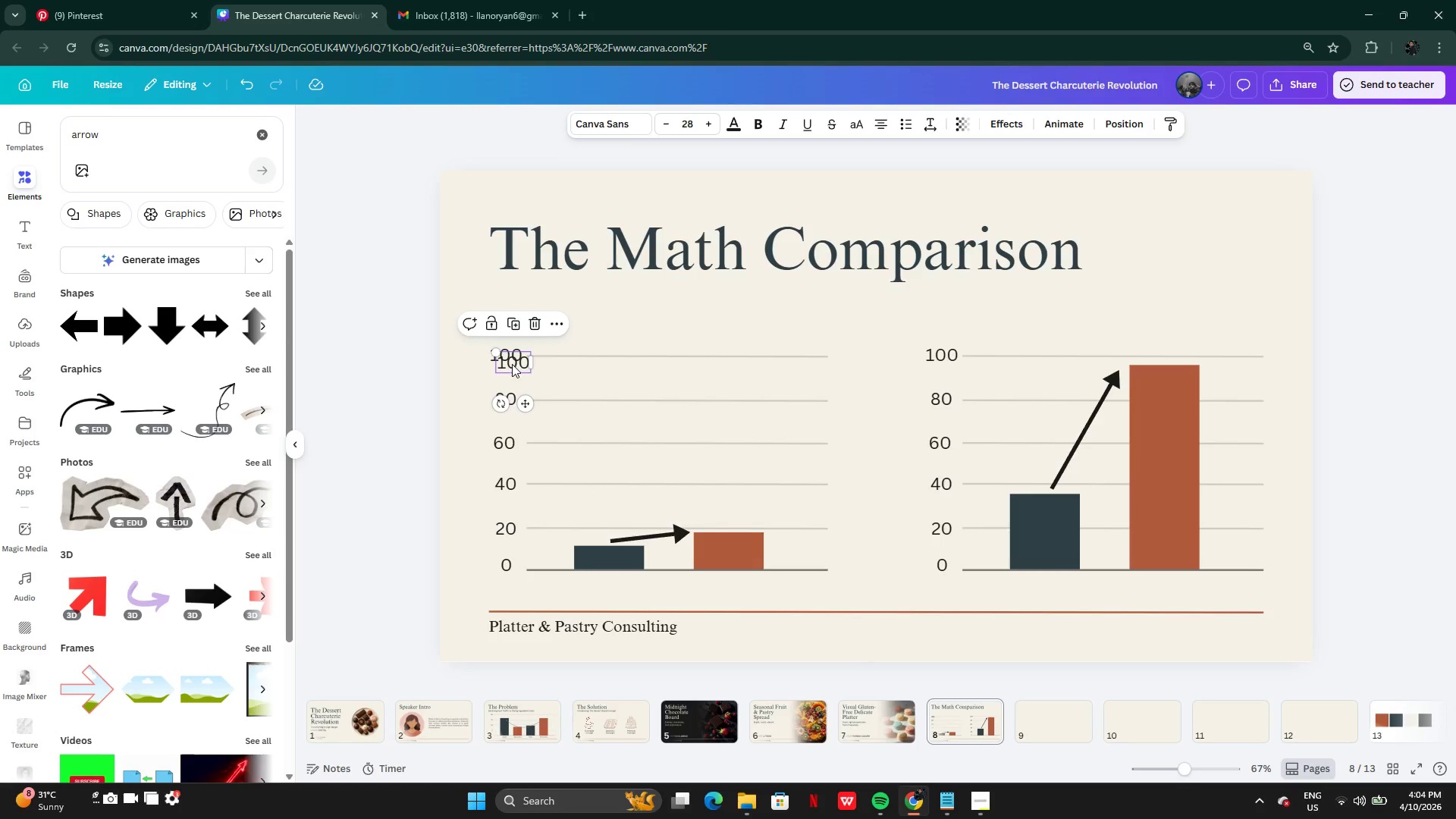 
left_click_drag(start_coordinate=[512, 362], to_coordinate=[650, 328])
 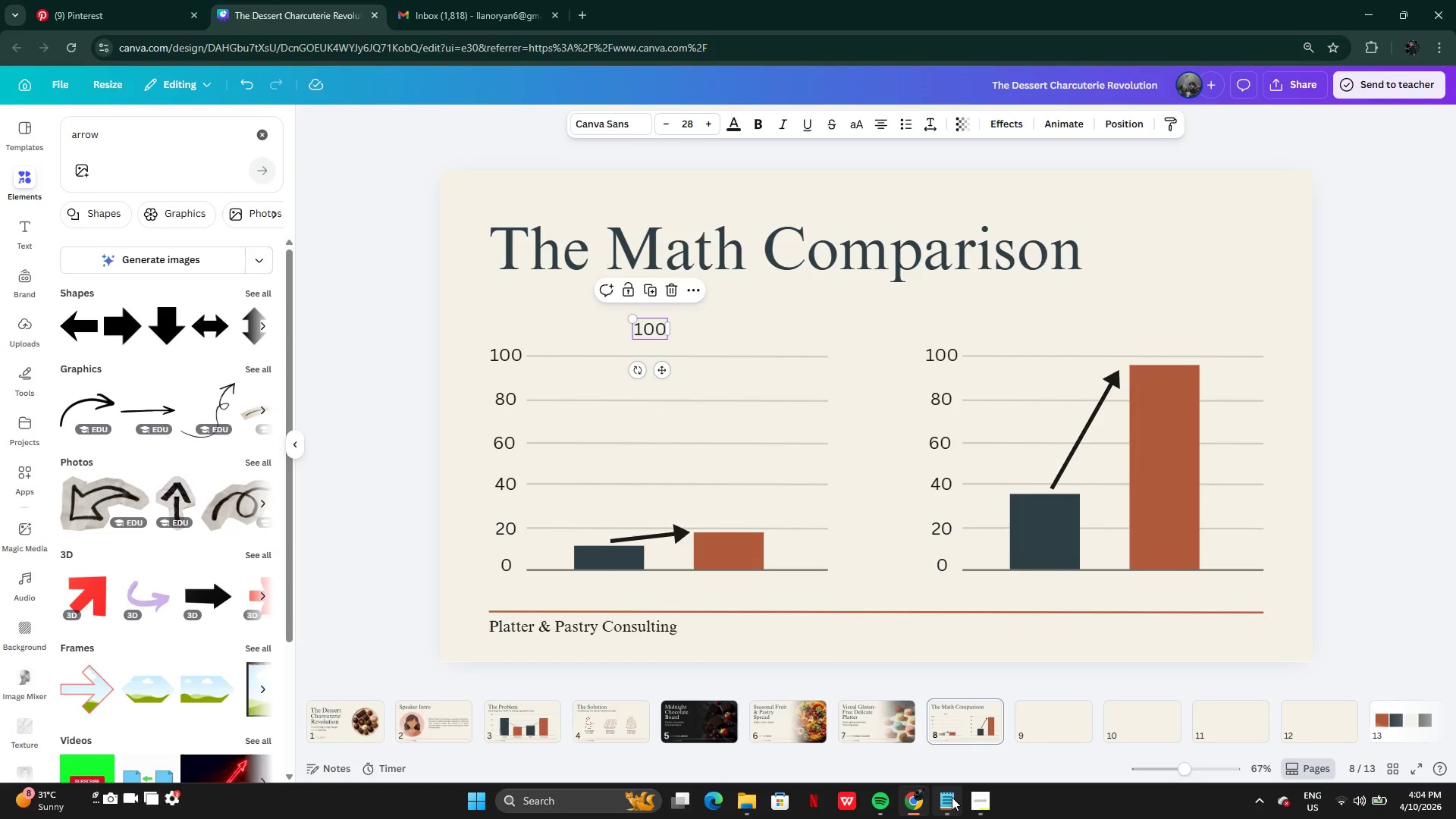 
left_click([952, 797])
 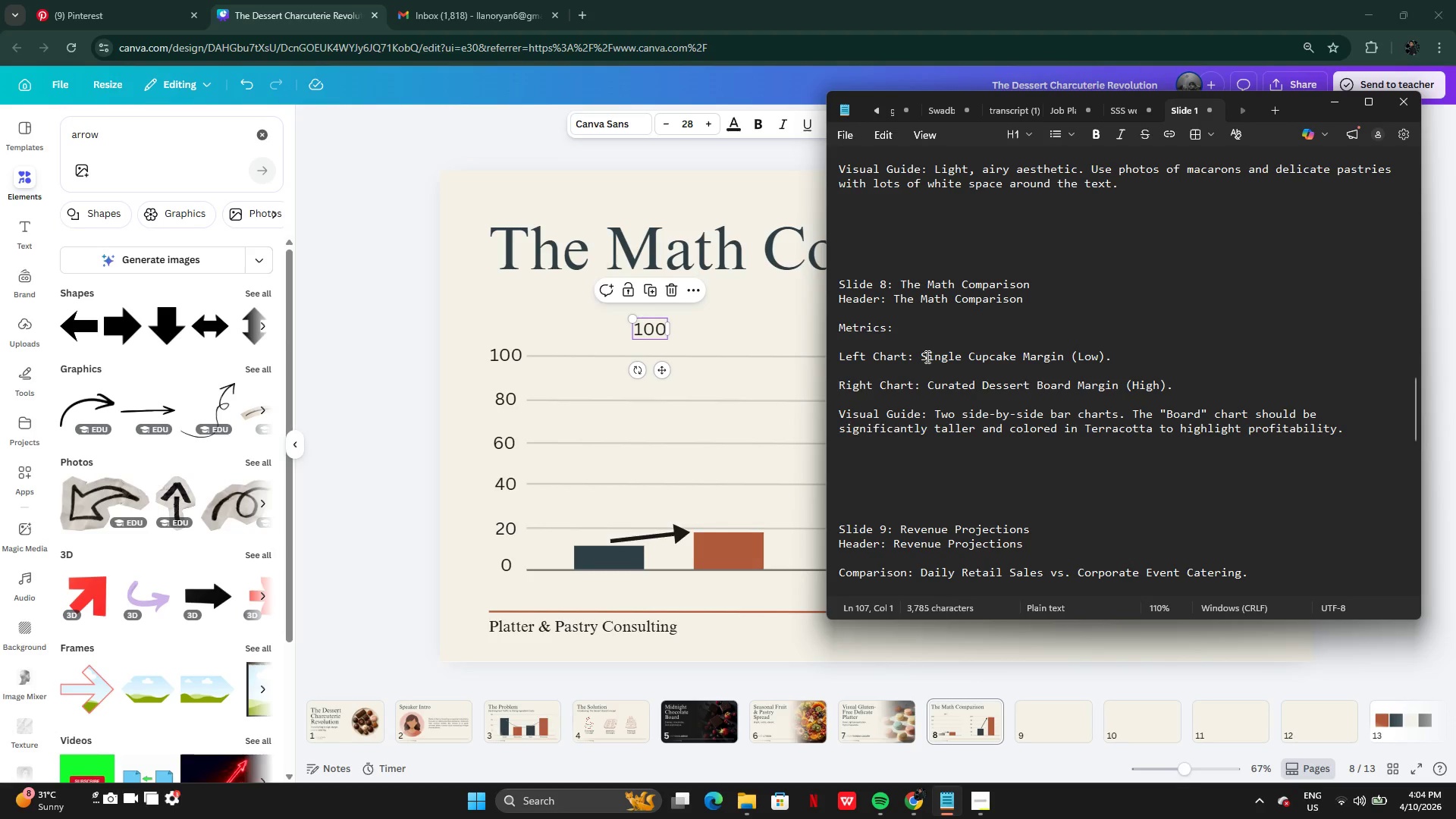 
left_click_drag(start_coordinate=[924, 356], to_coordinate=[1066, 356])
 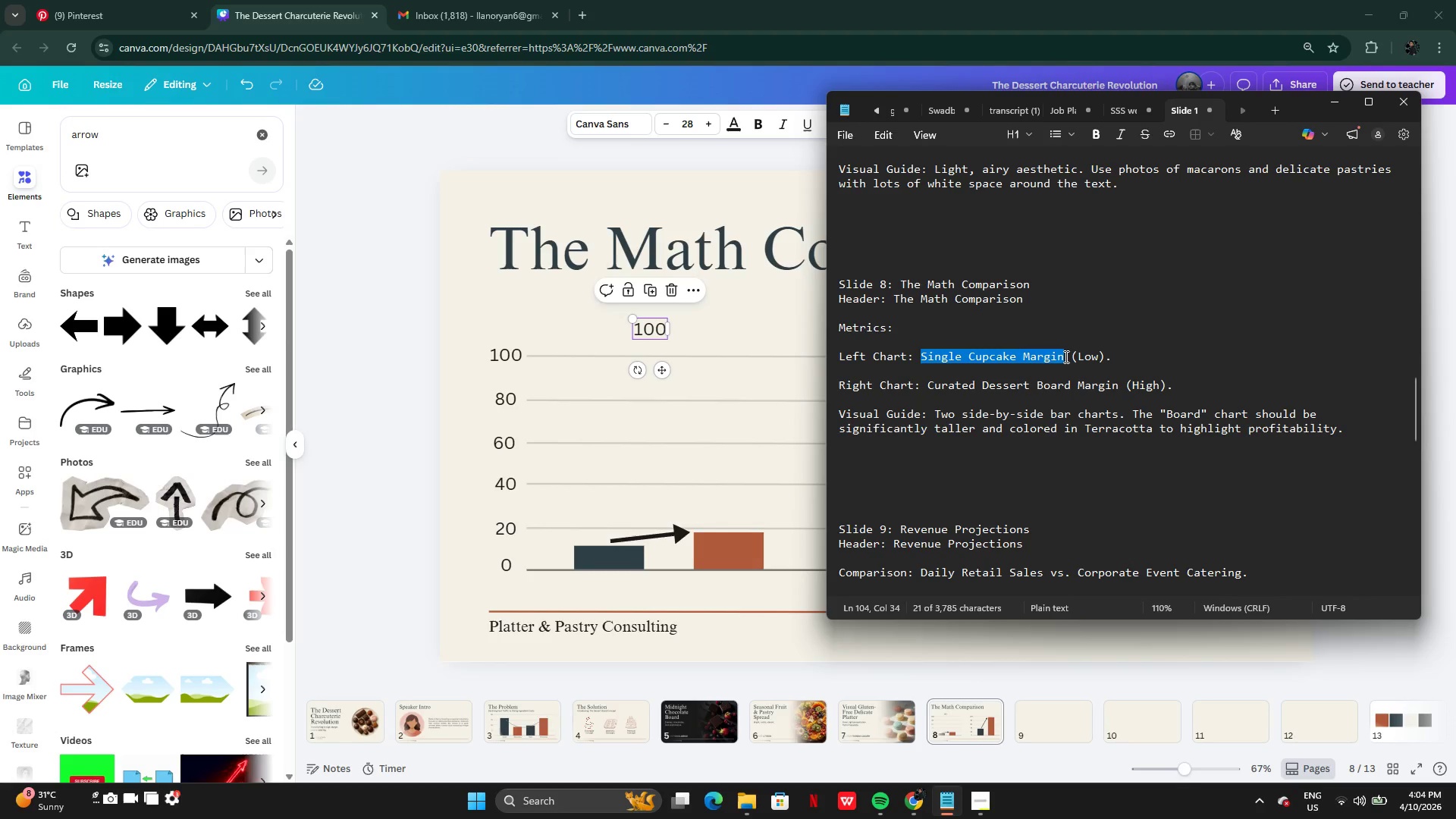 
key(Control+C)
 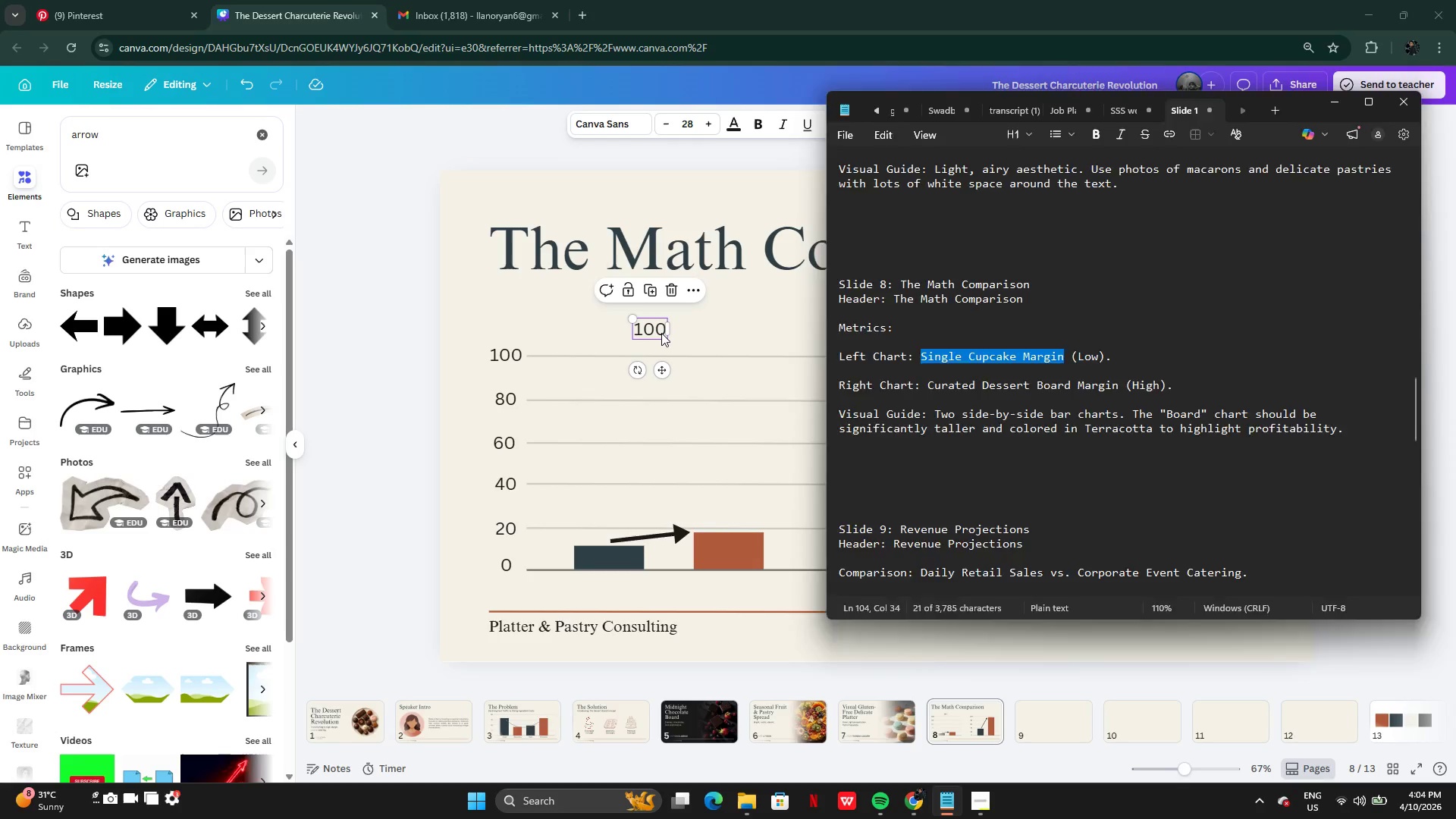 
double_click([661, 333])
 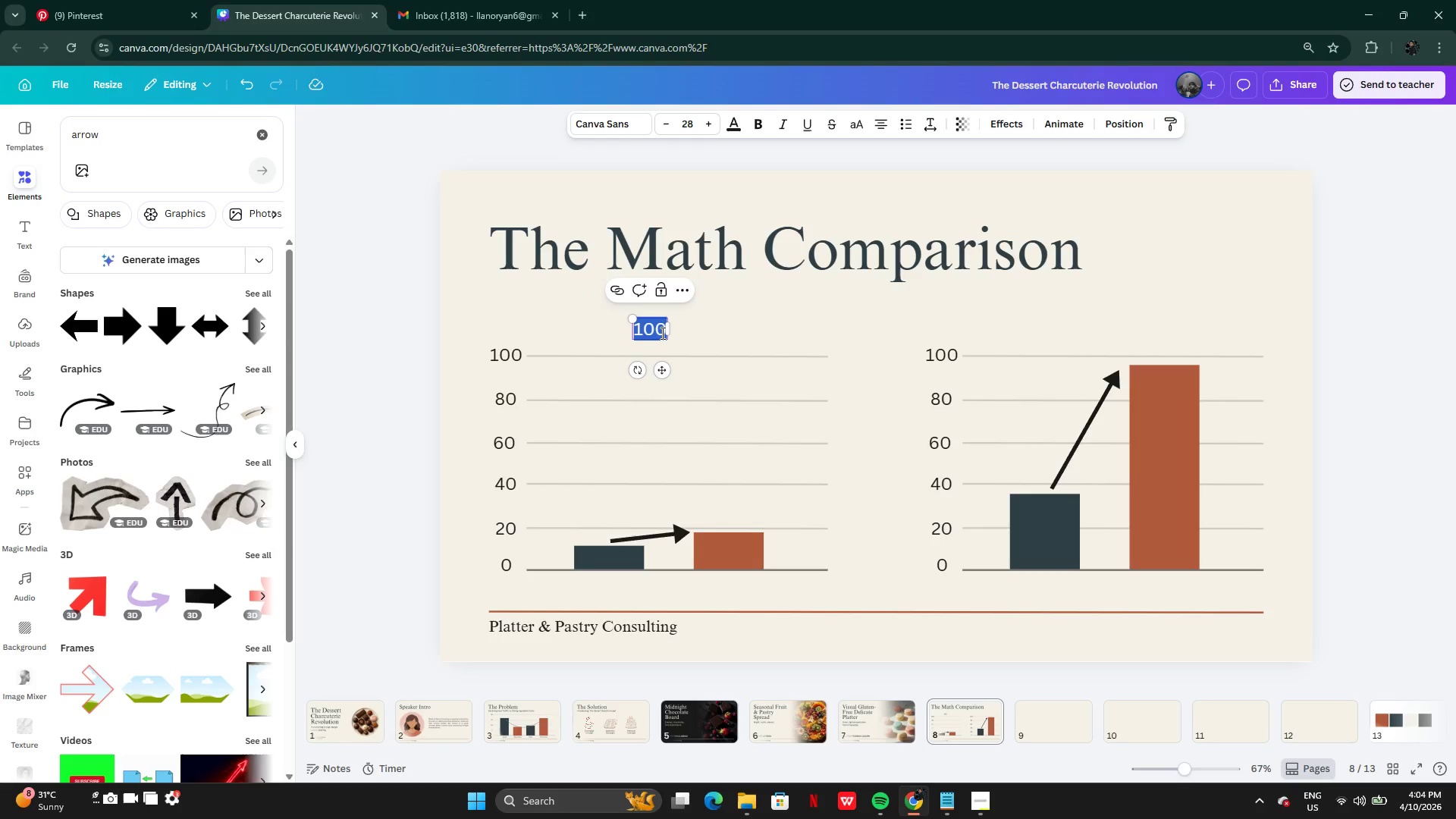 
key(Control+V)
 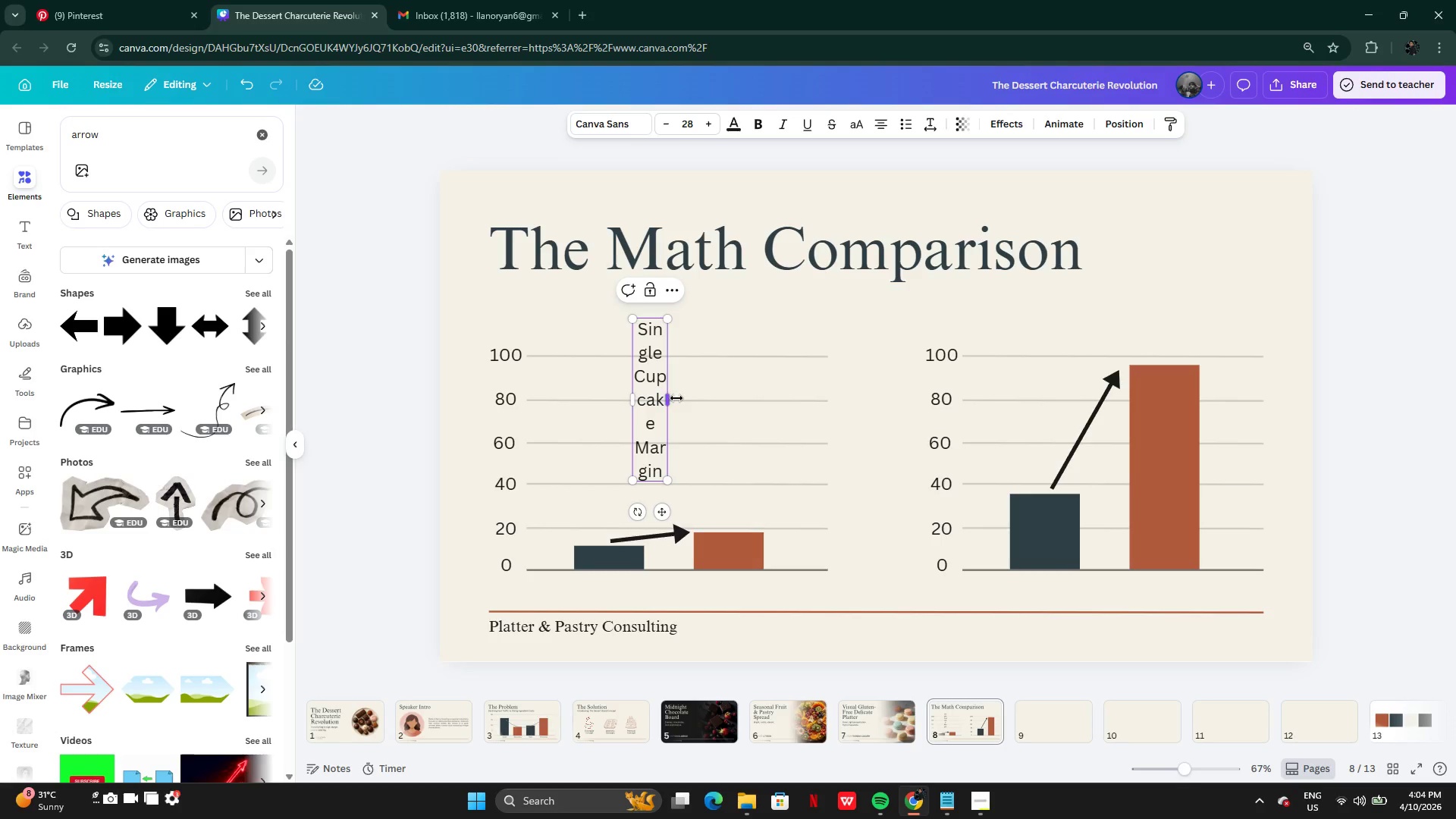 
left_click_drag(start_coordinate=[676, 399], to_coordinate=[825, 359])
 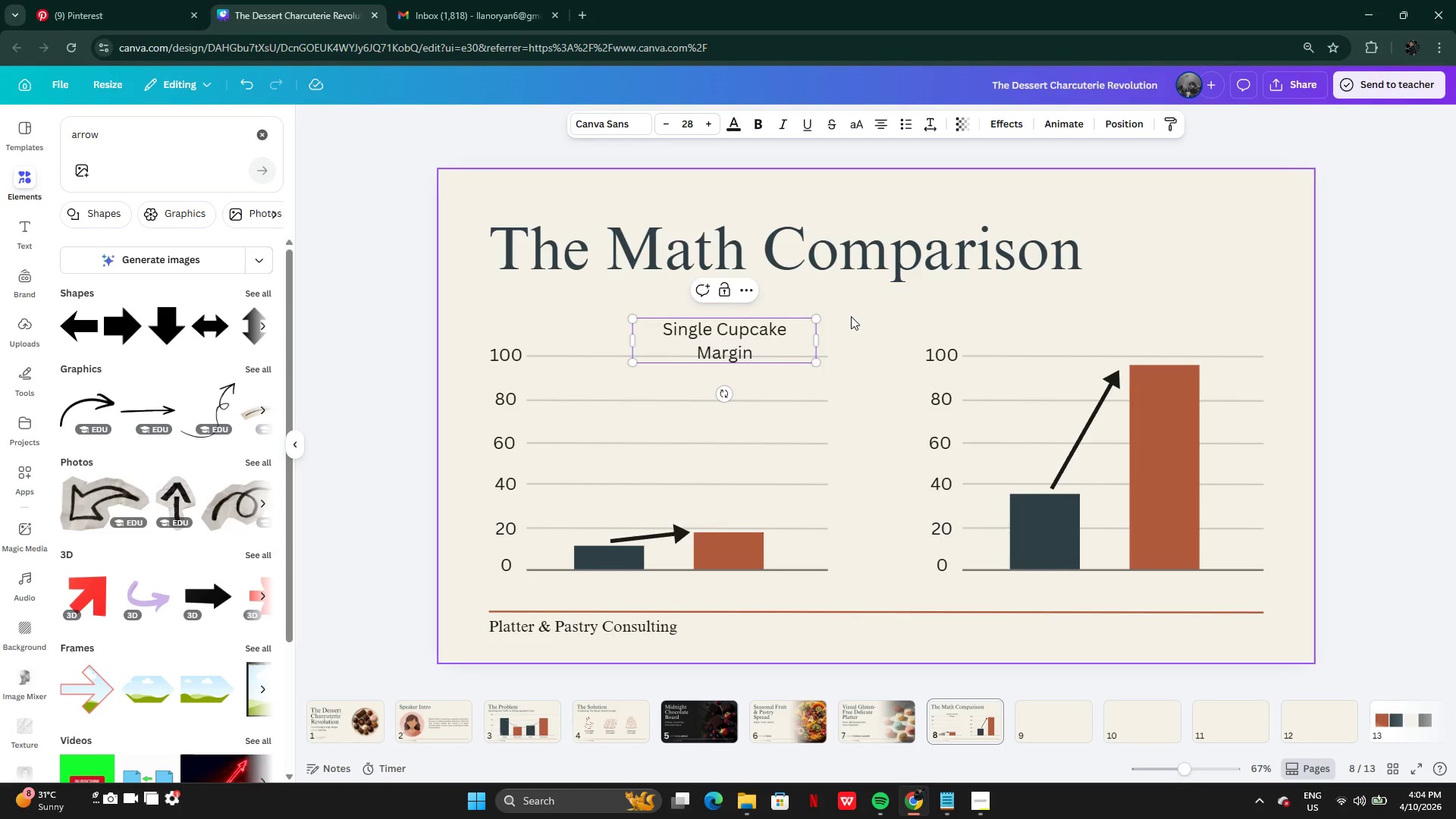 
left_click([851, 316])
 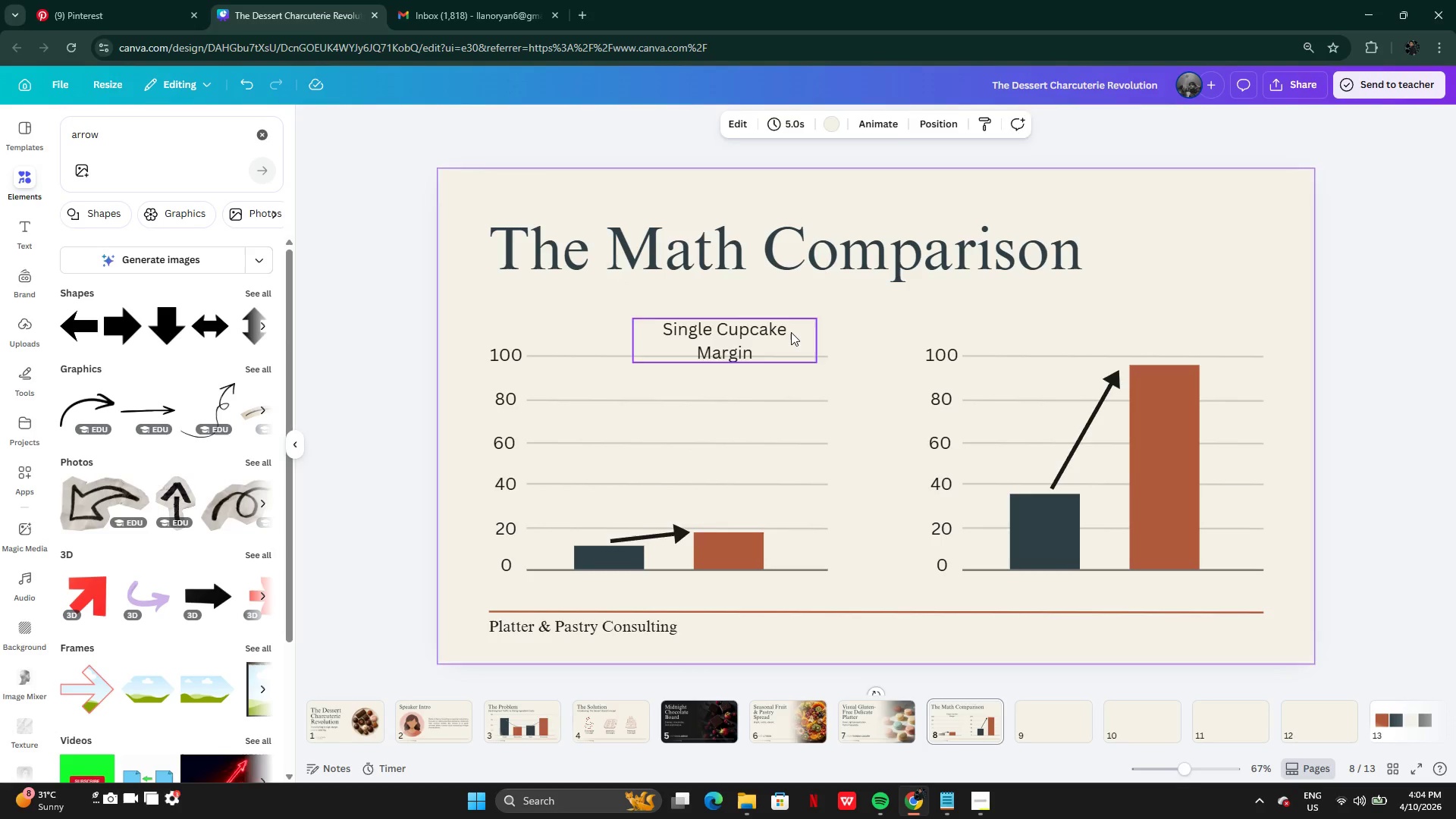 
left_click([791, 332])
 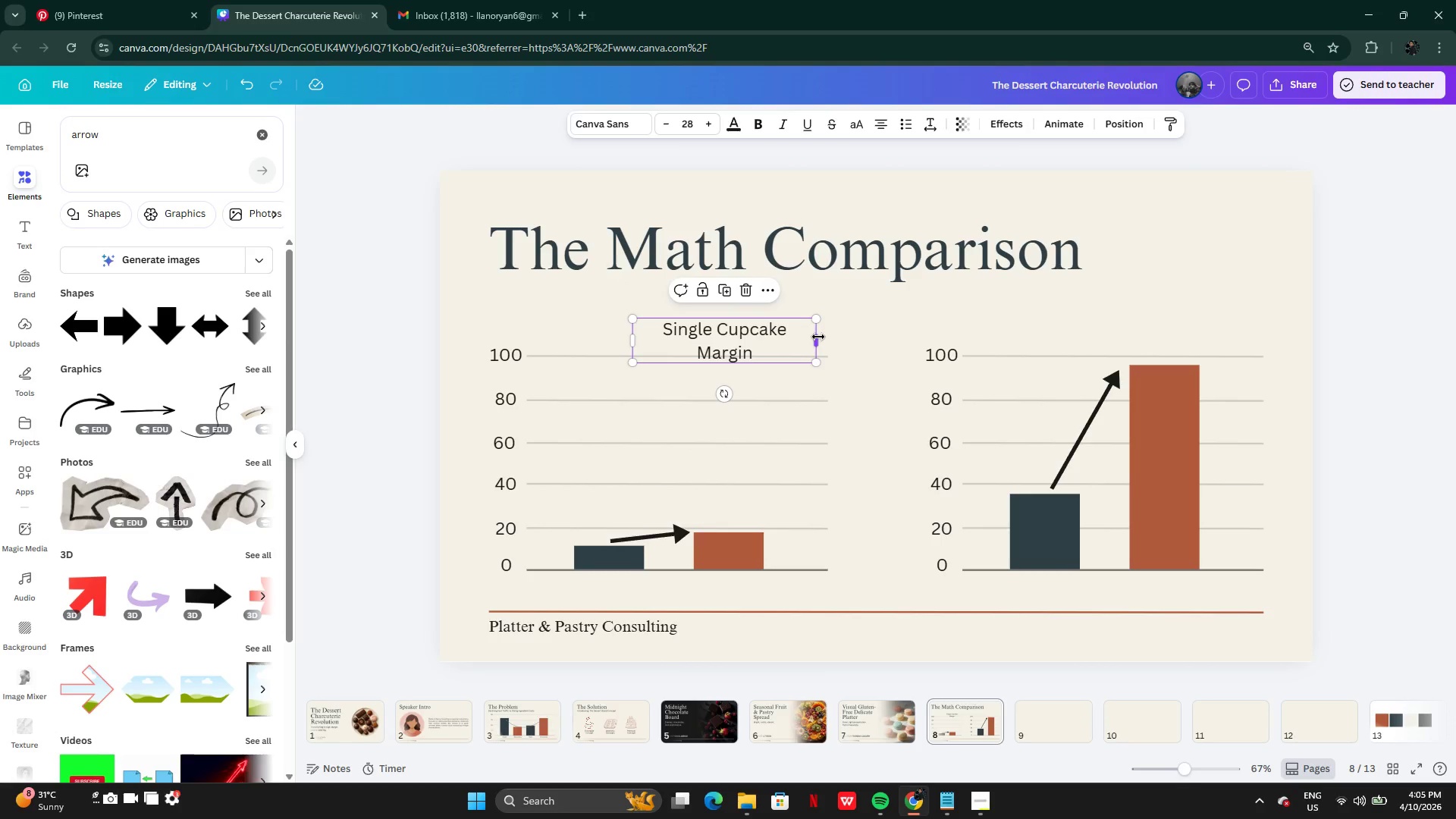 
left_click_drag(start_coordinate=[818, 337], to_coordinate=[824, 337])
 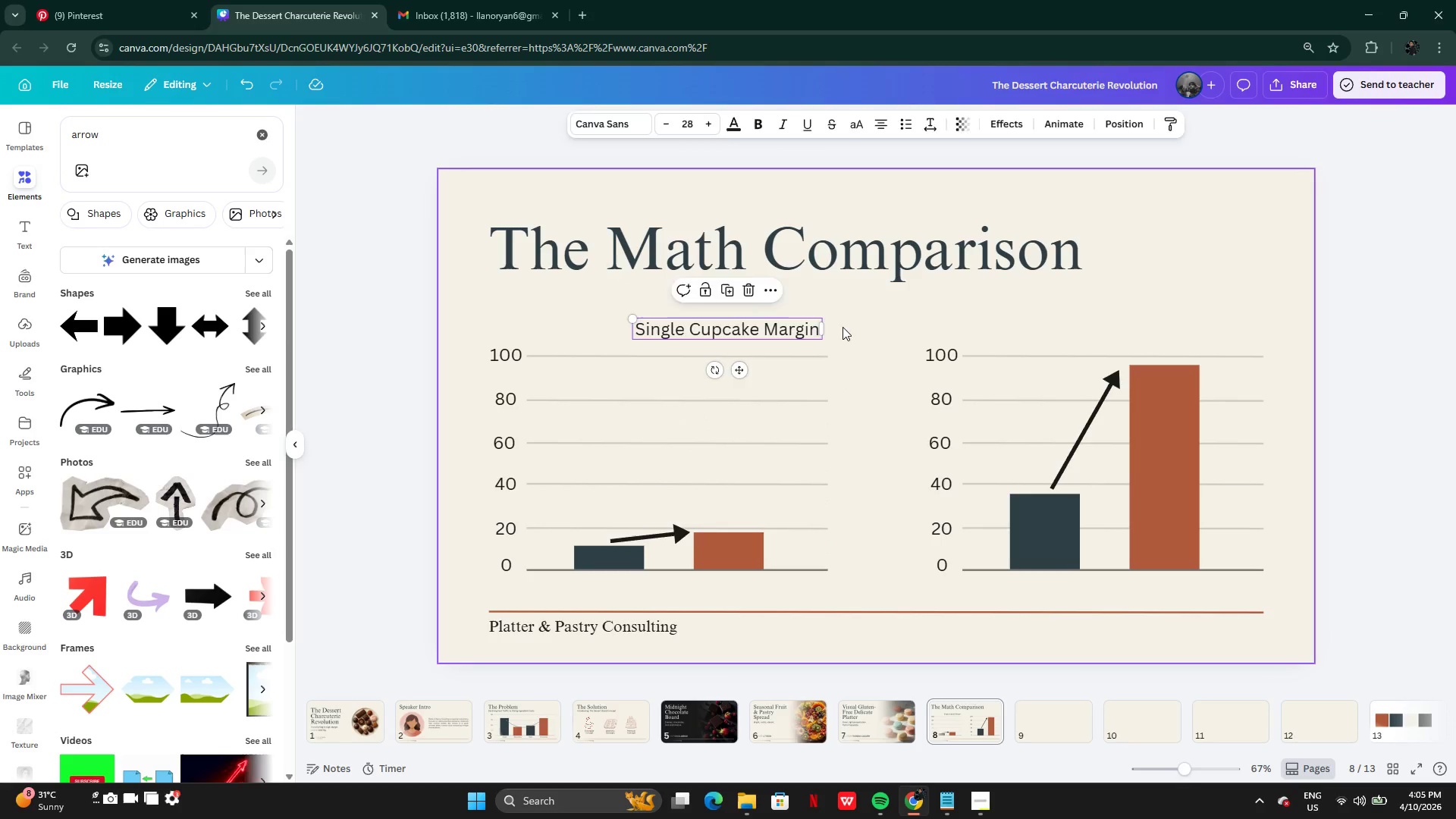 
left_click([843, 327])
 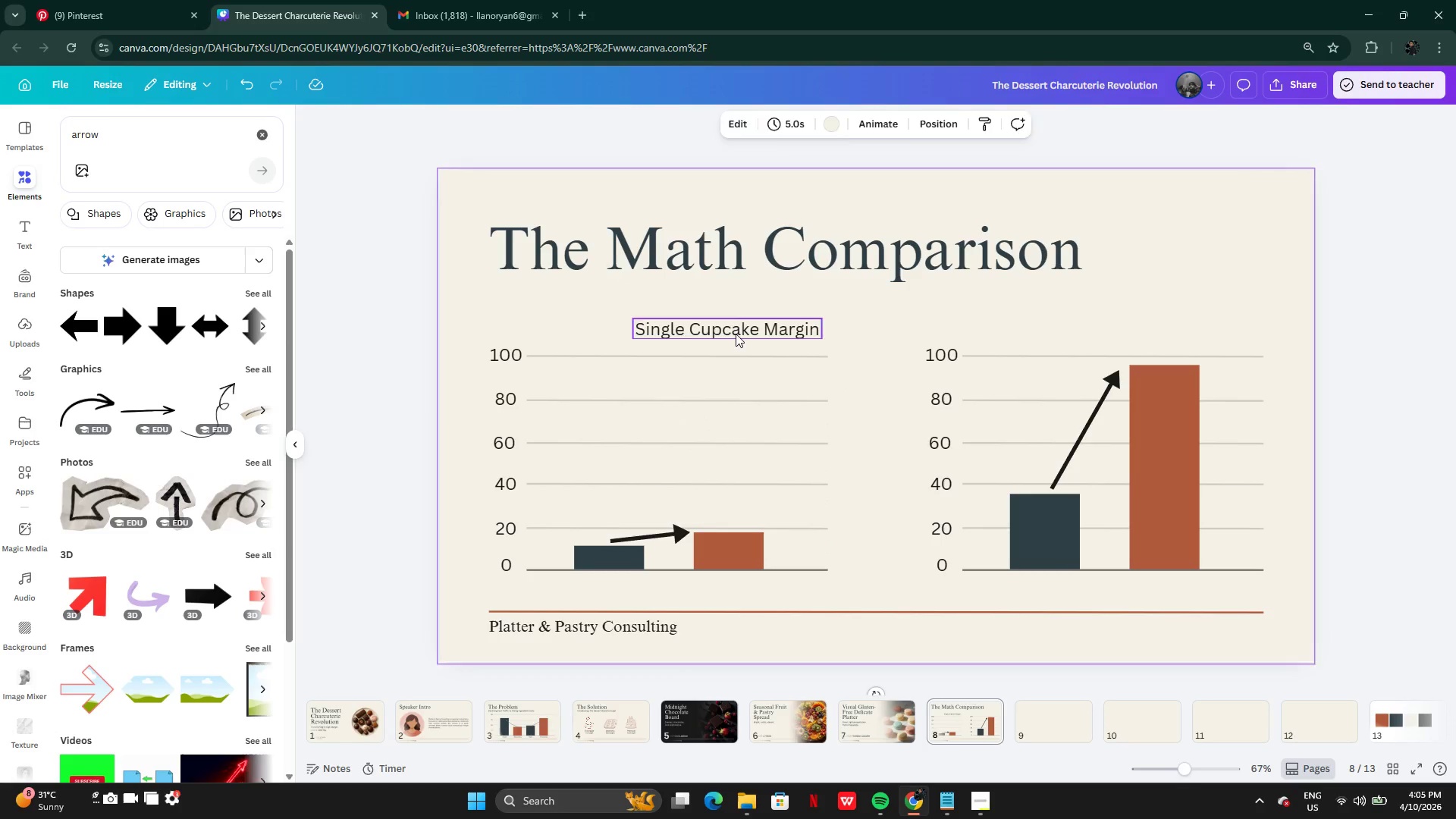 
left_click_drag(start_coordinate=[736, 334], to_coordinate=[682, 334])
 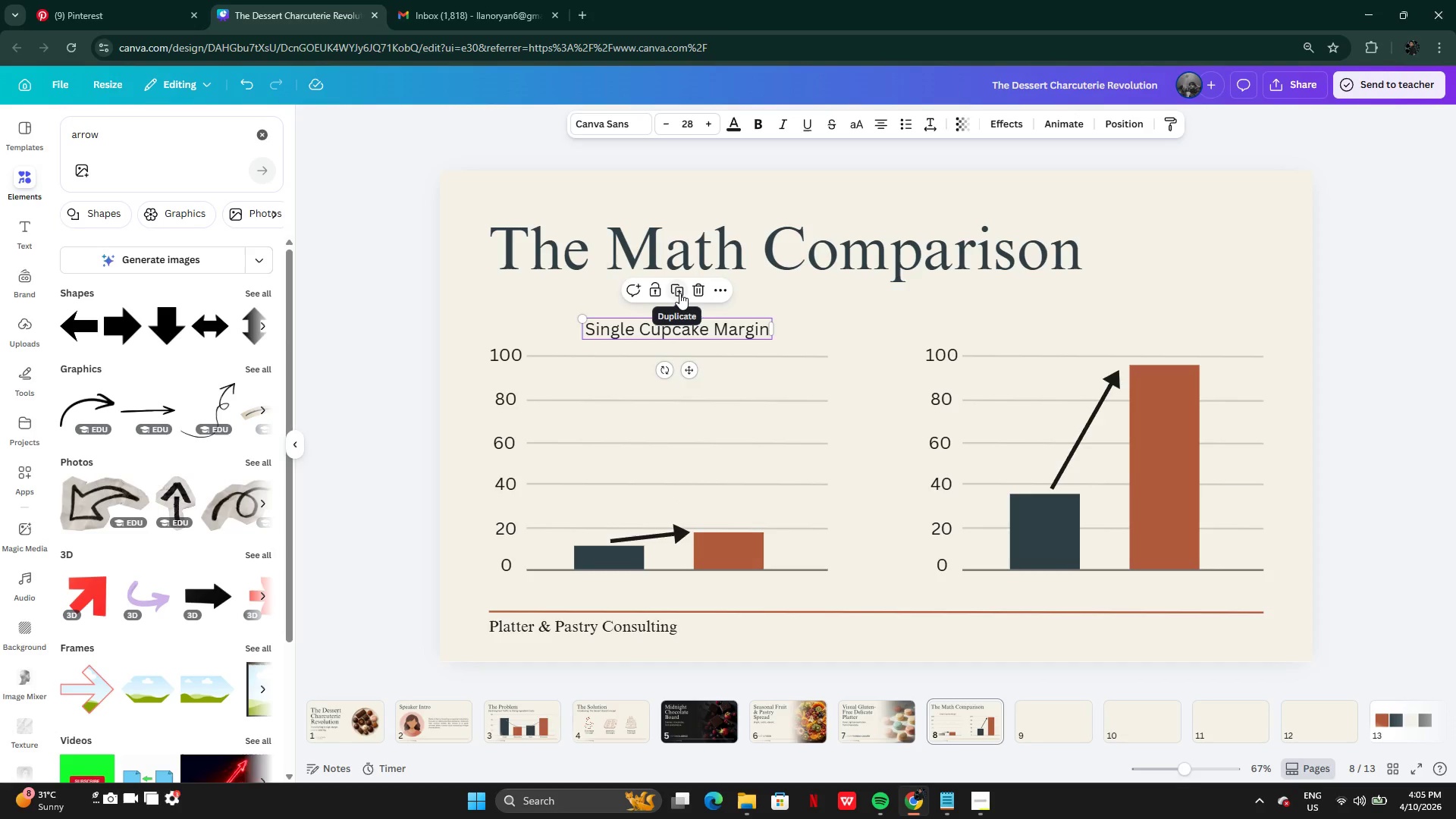 
left_click([679, 293])
 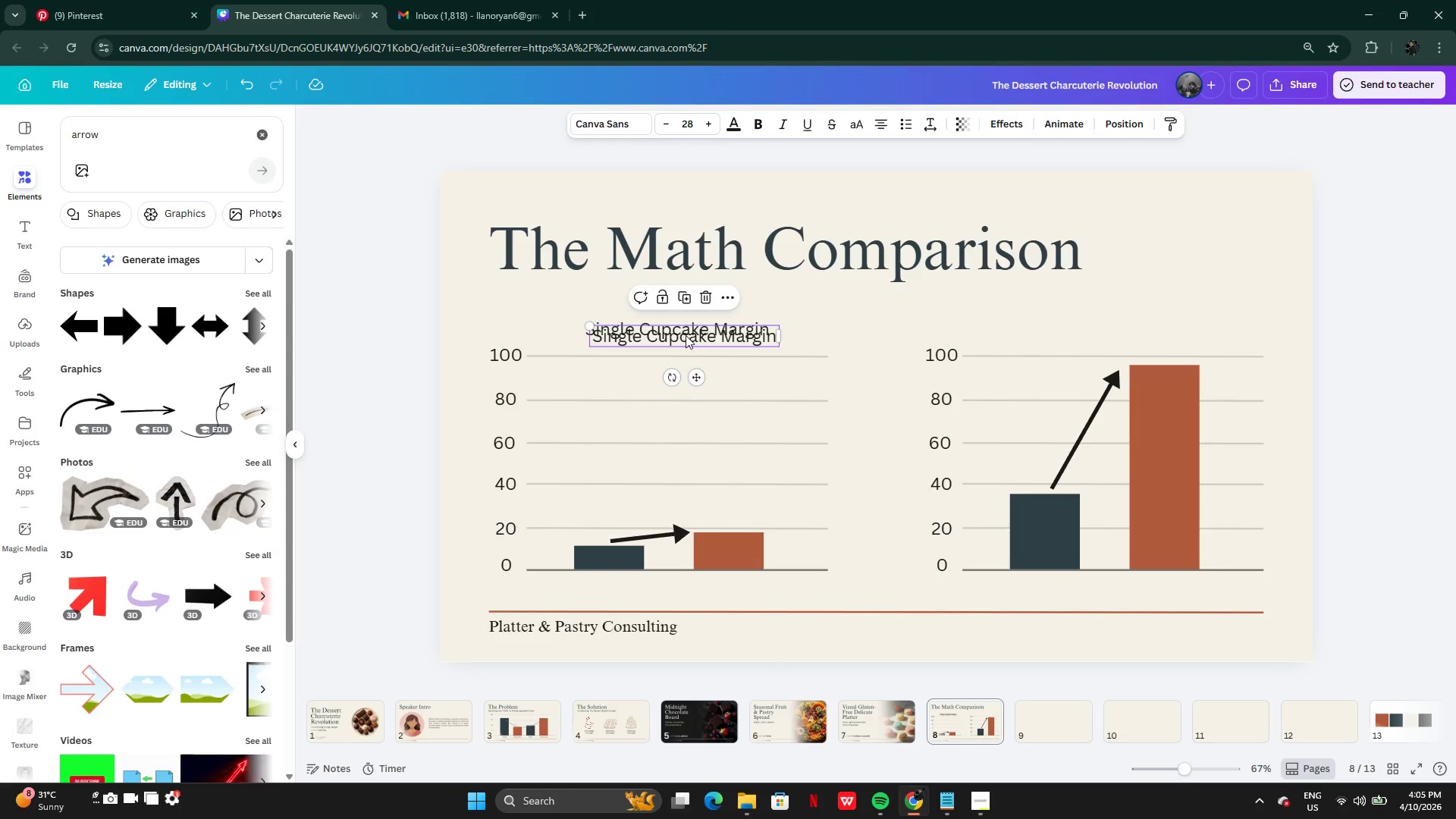 
left_click_drag(start_coordinate=[686, 335], to_coordinate=[1090, 327])
 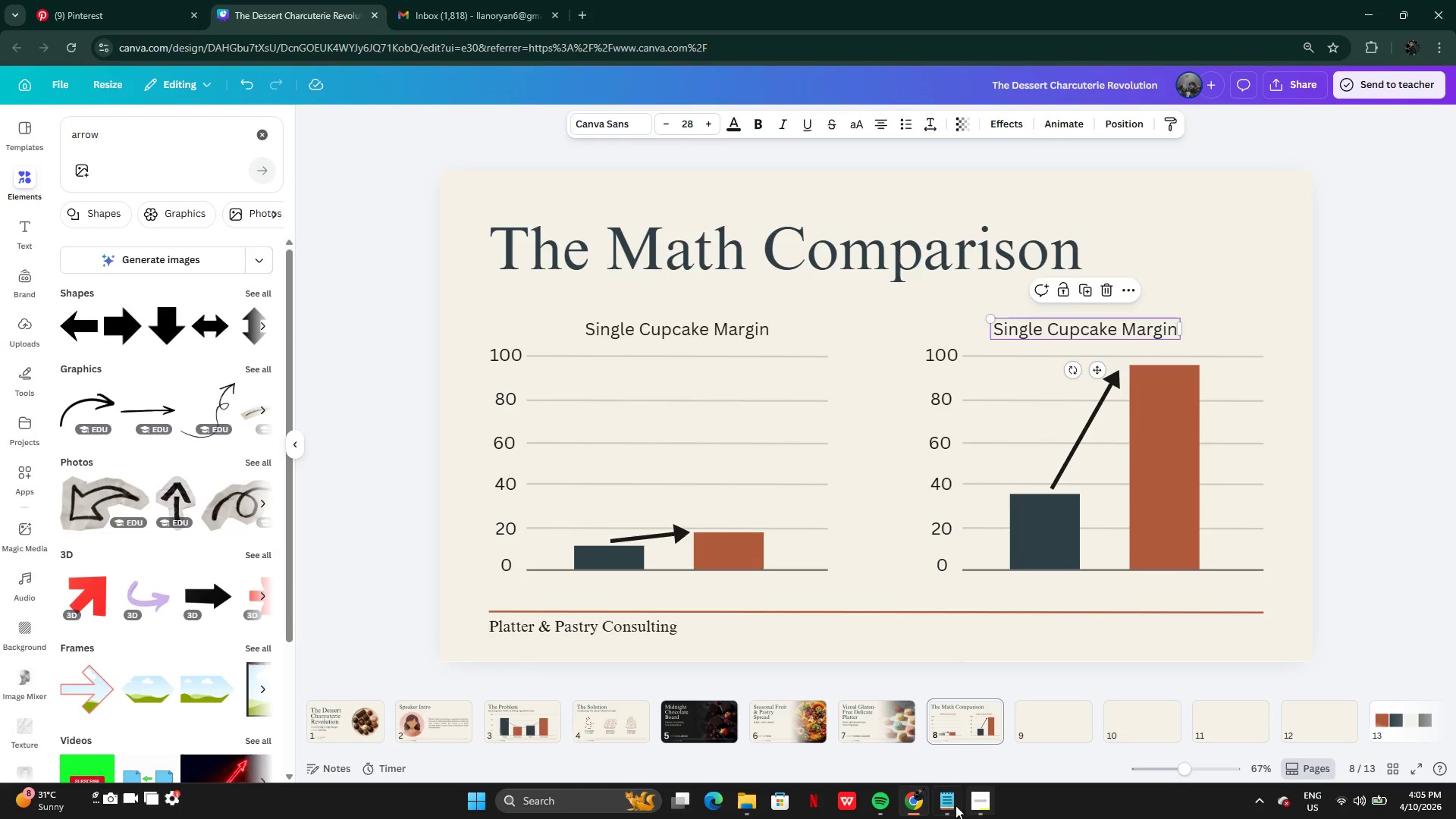 
left_click([953, 805])
 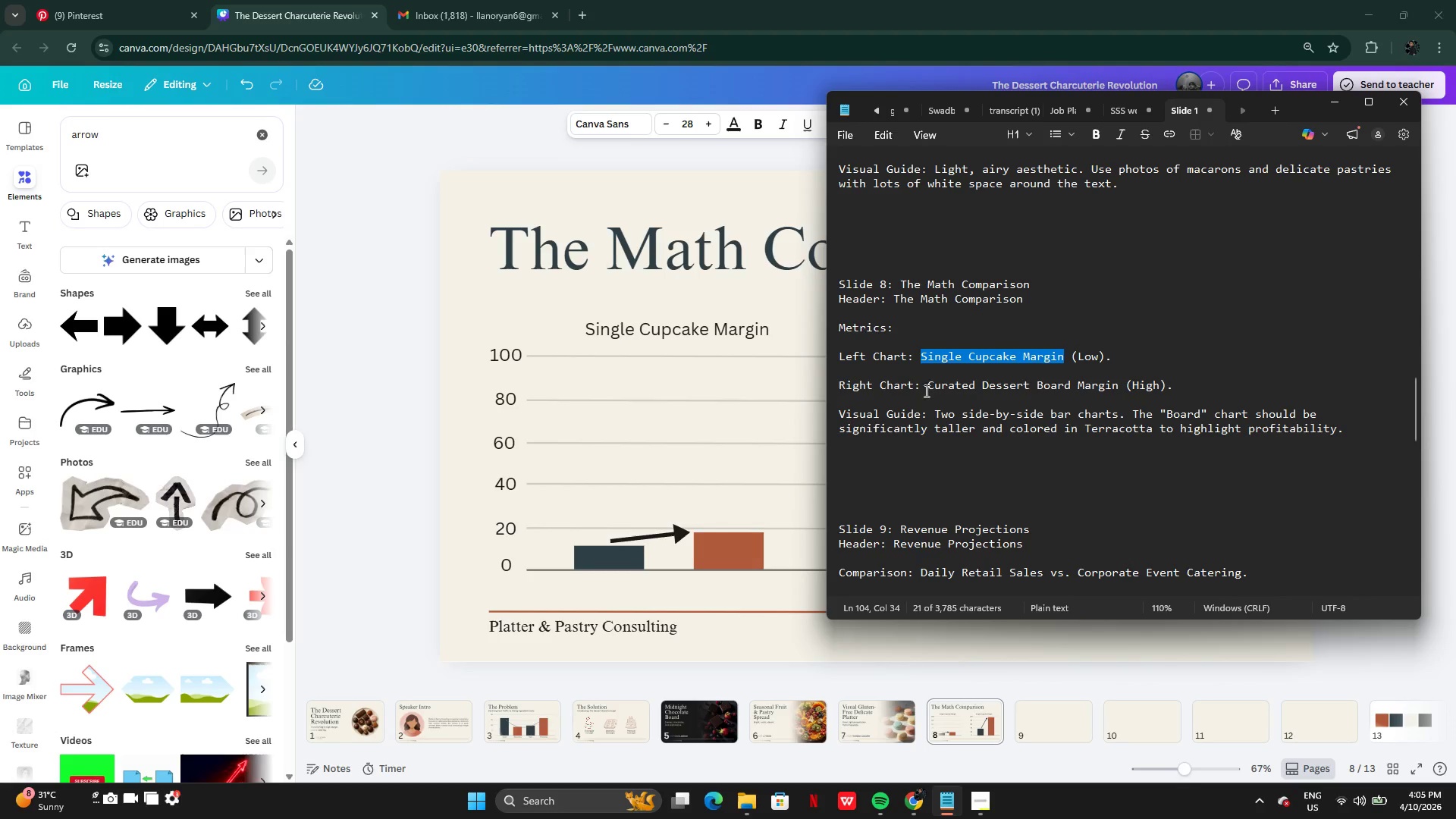 
left_click([933, 388])
 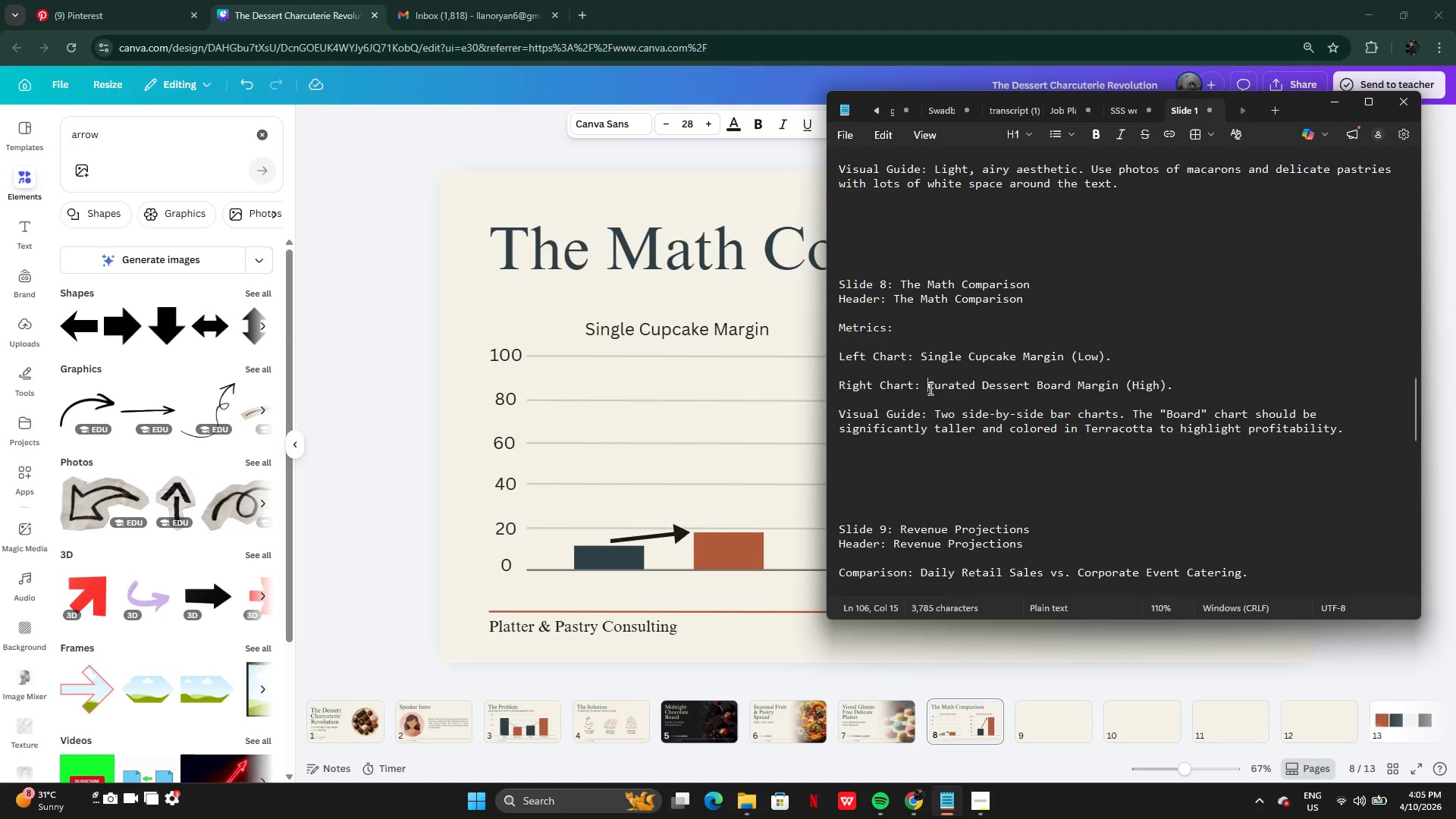 
left_click_drag(start_coordinate=[929, 388], to_coordinate=[1119, 385])
 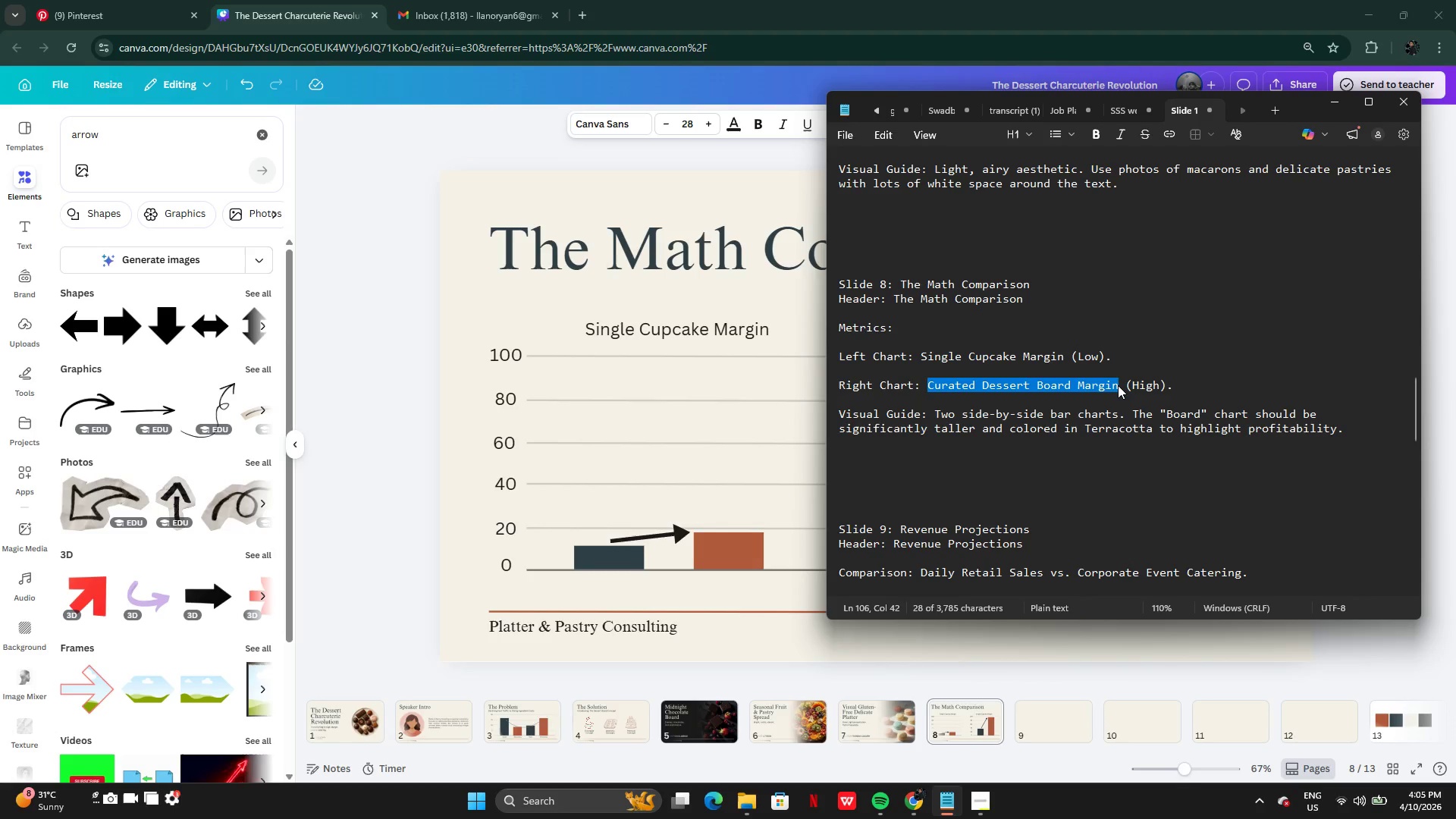 
key(Control+C)
 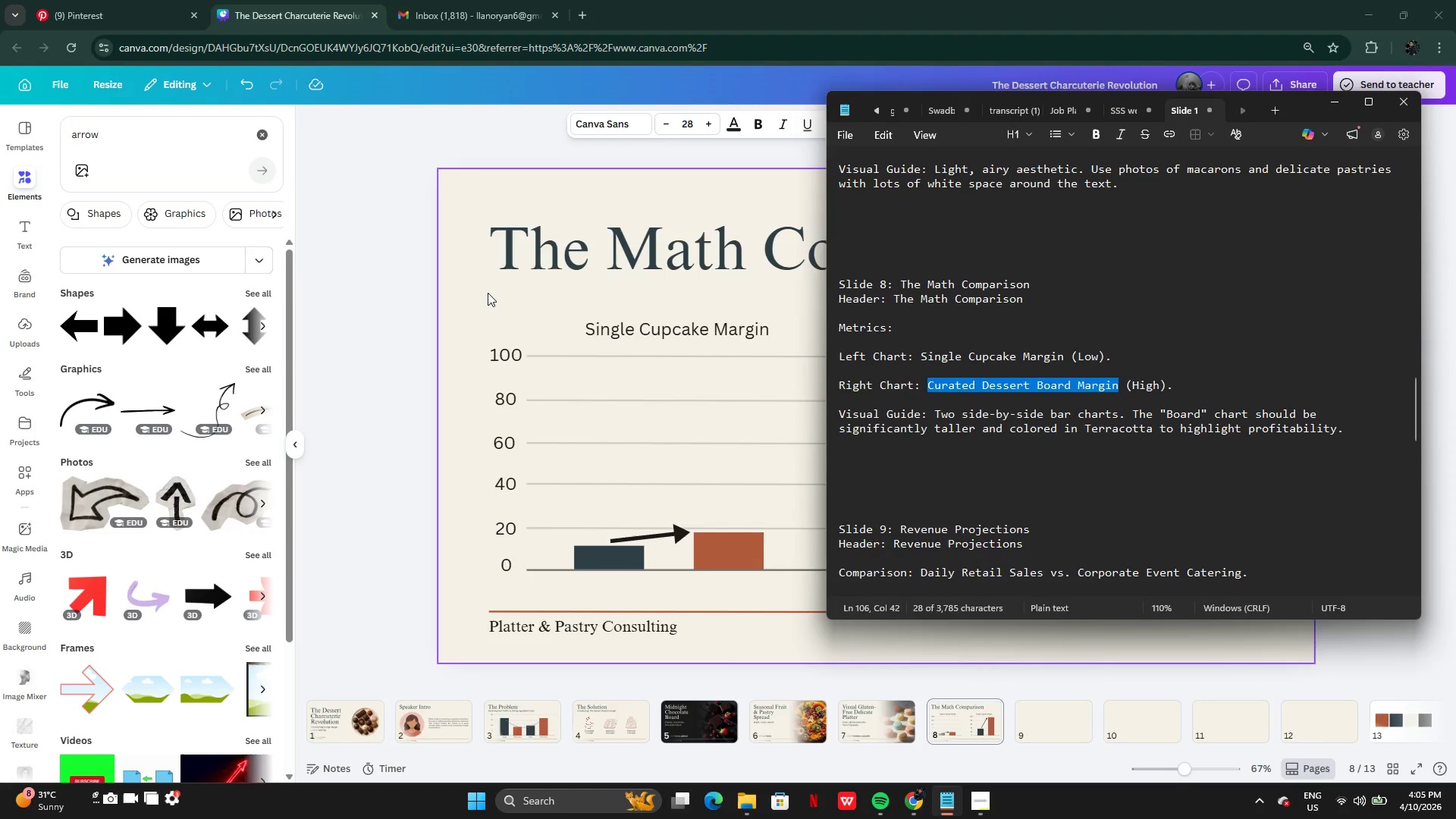 
left_click([487, 293])
 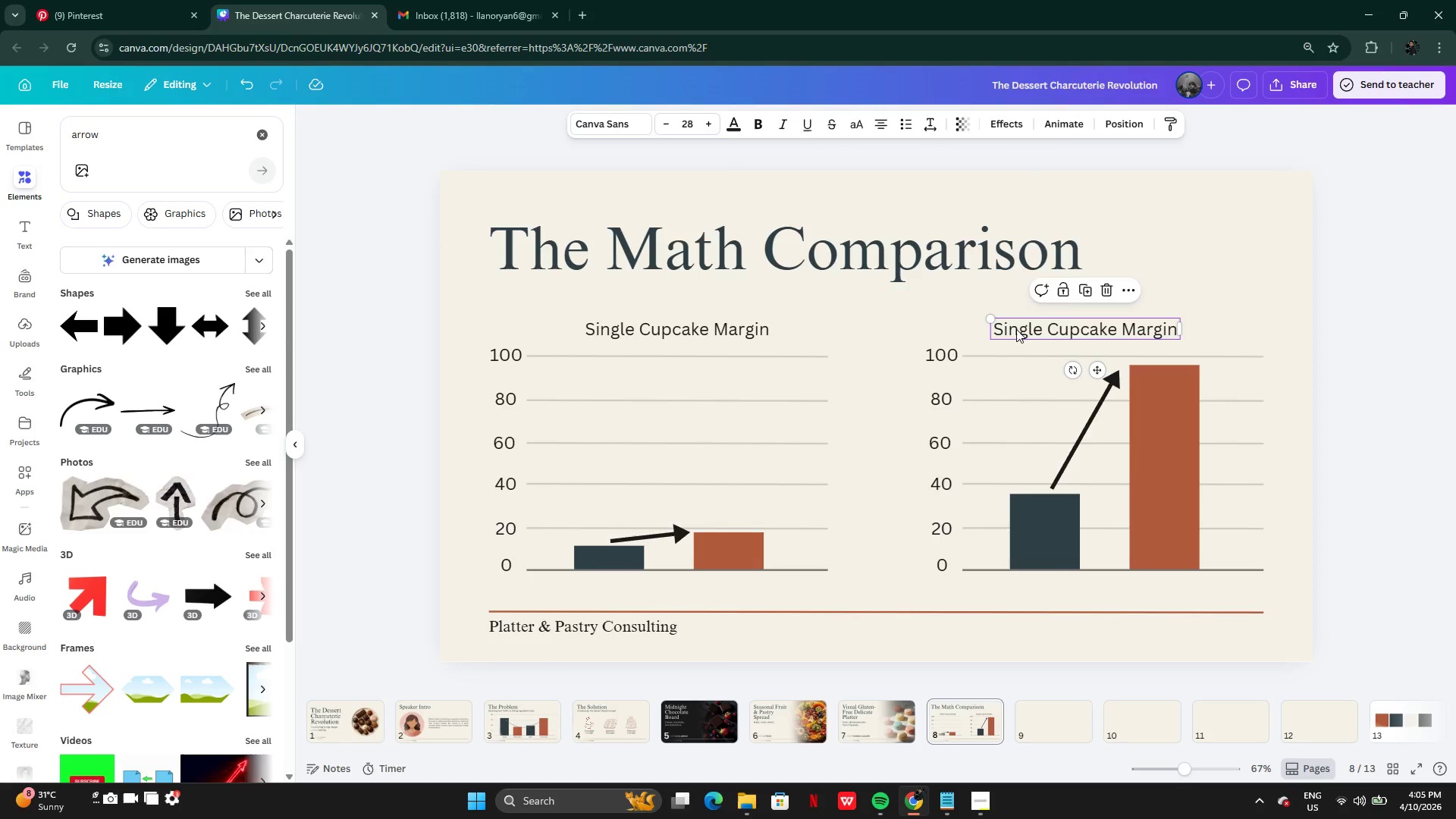 
double_click([1016, 329])
 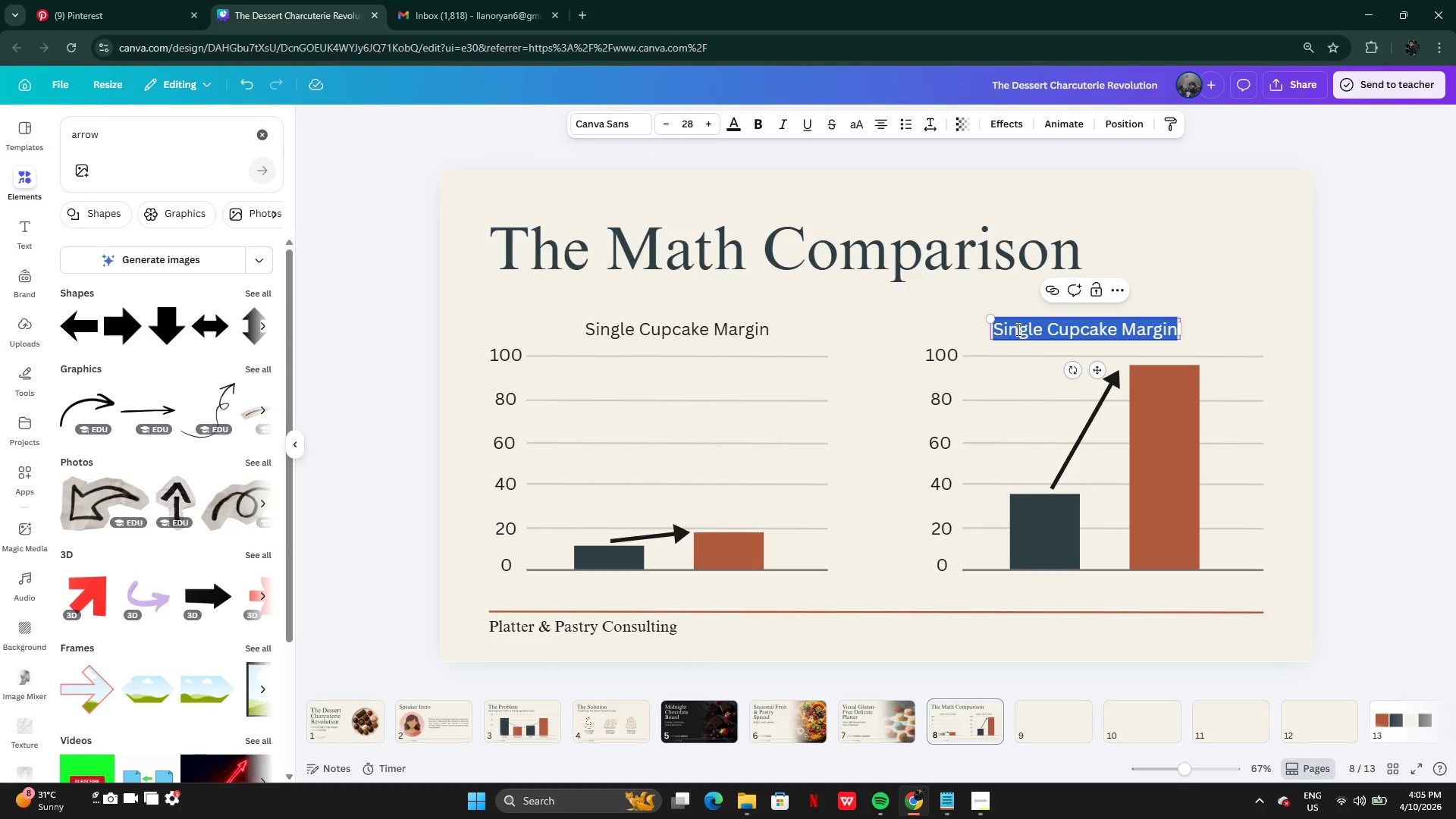 
key(Control+V)
 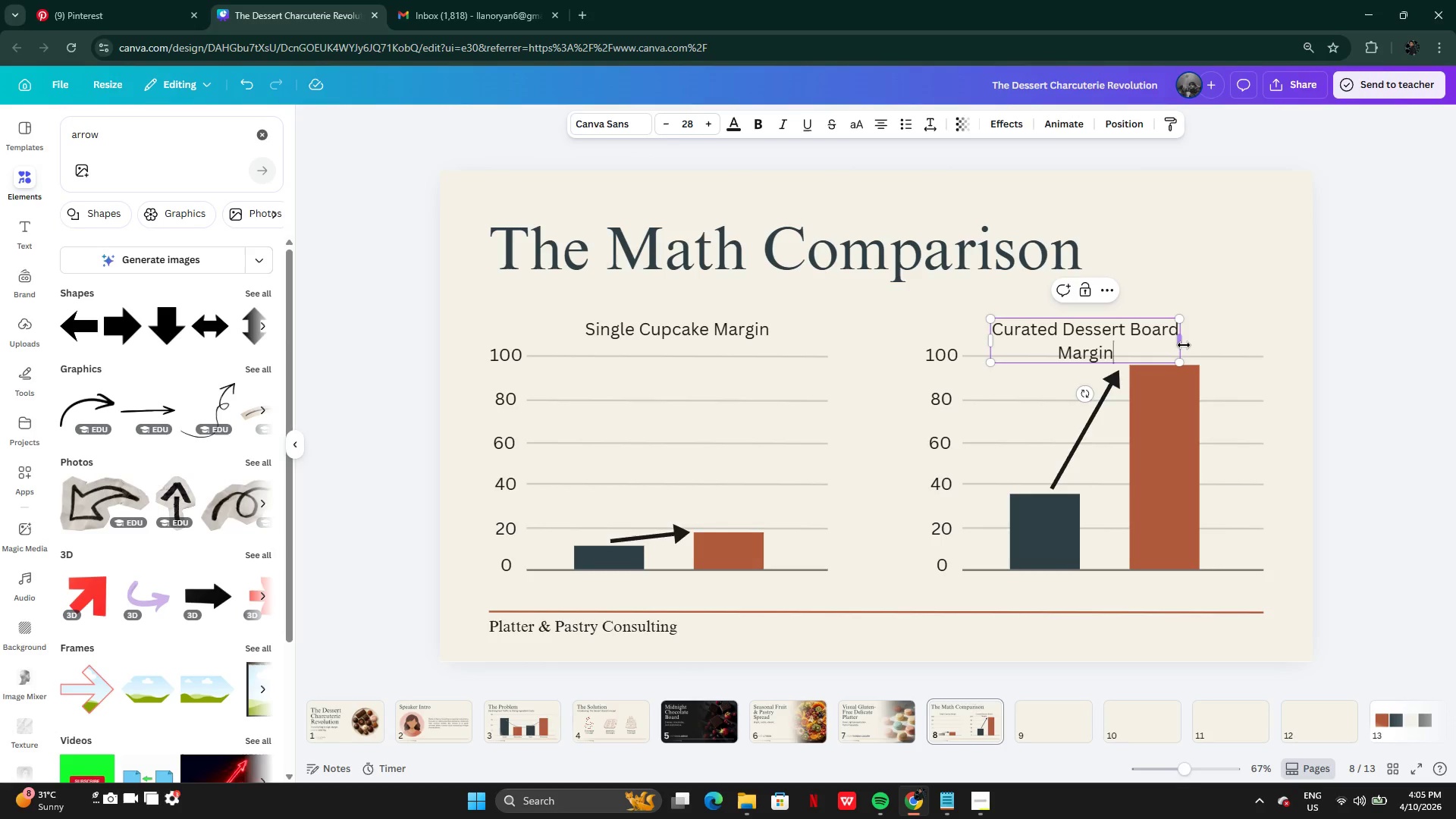 
left_click_drag(start_coordinate=[1184, 345], to_coordinate=[1242, 338])
 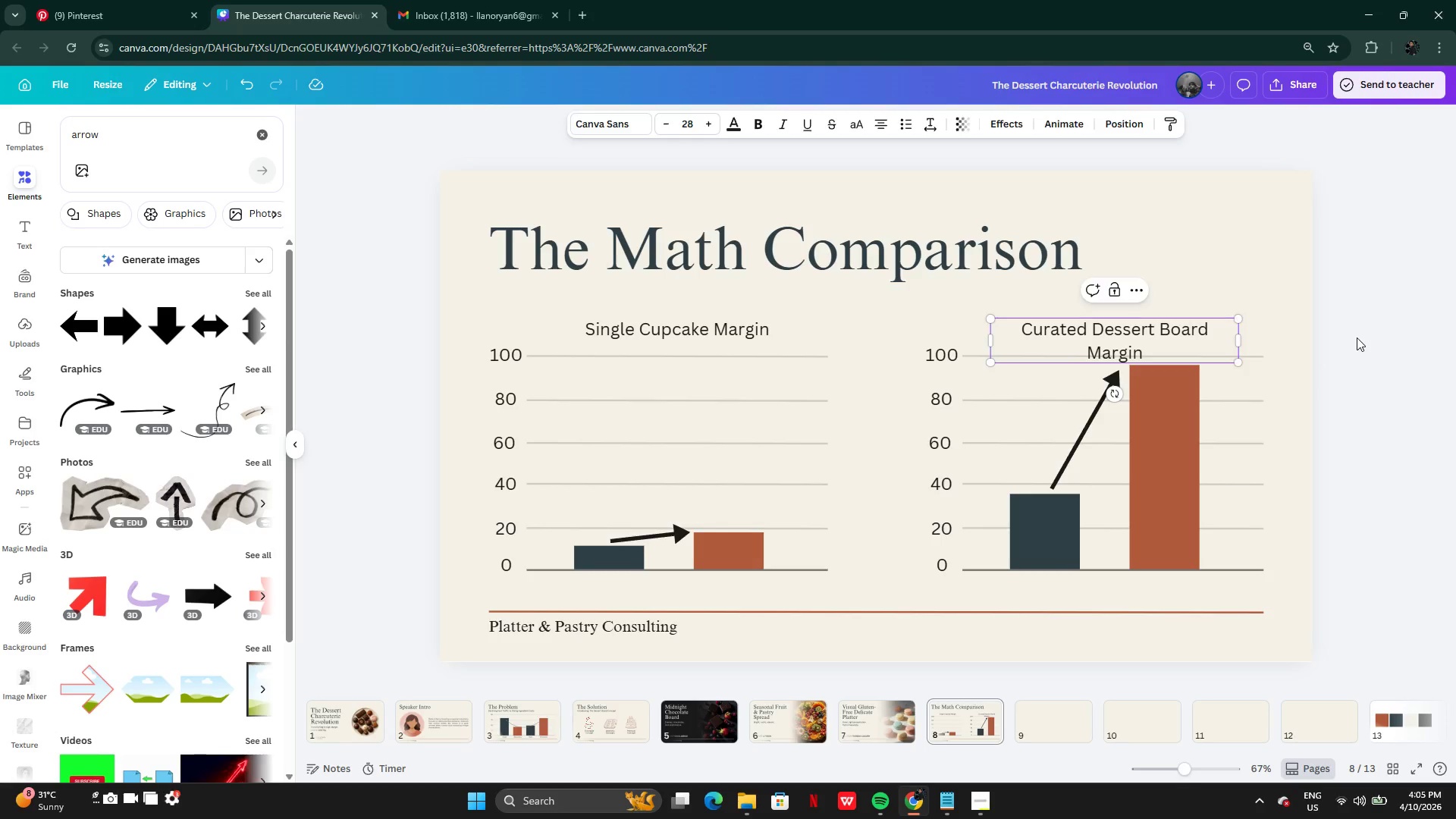 
left_click([1357, 337])
 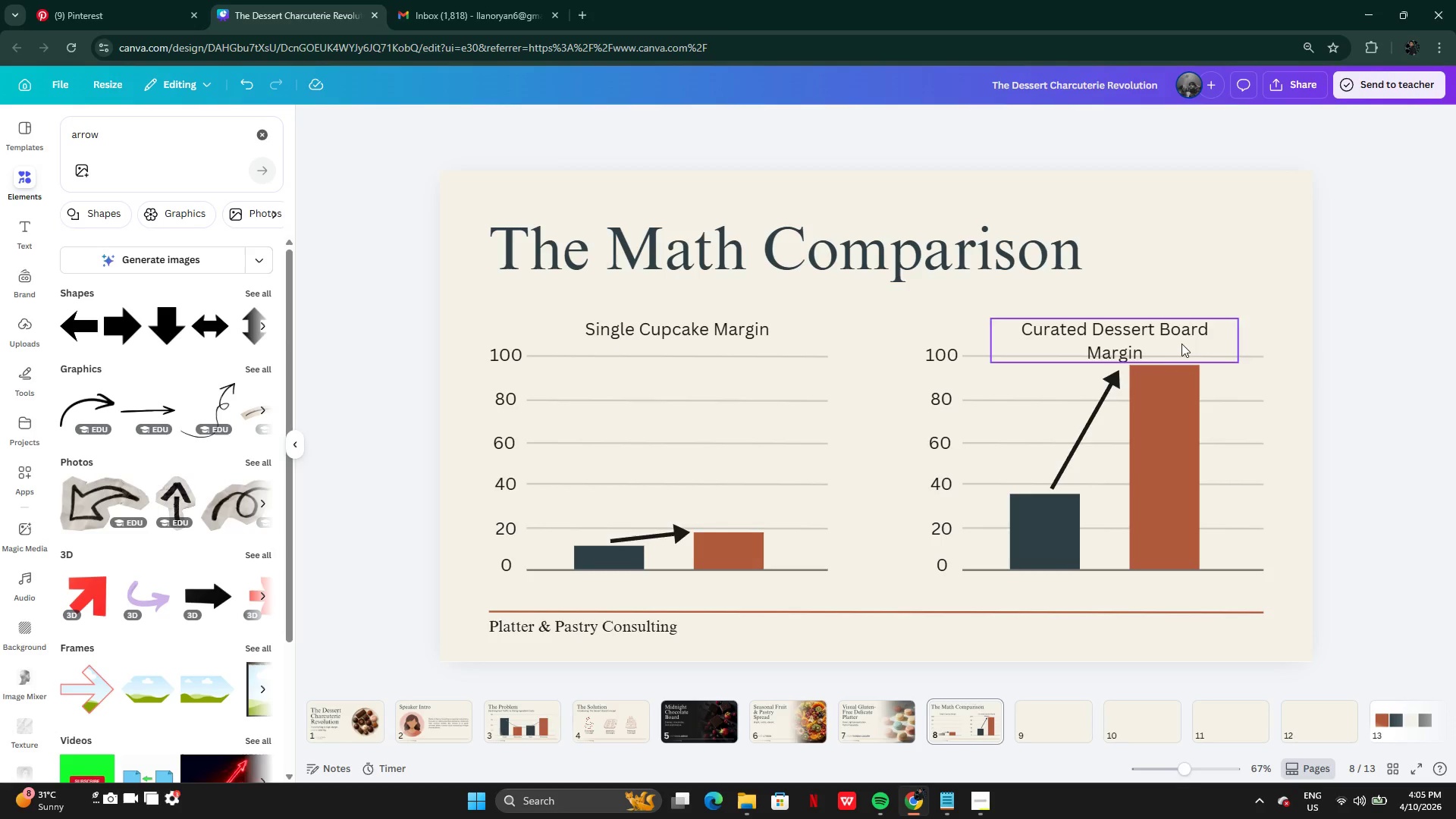 
left_click([1181, 344])
 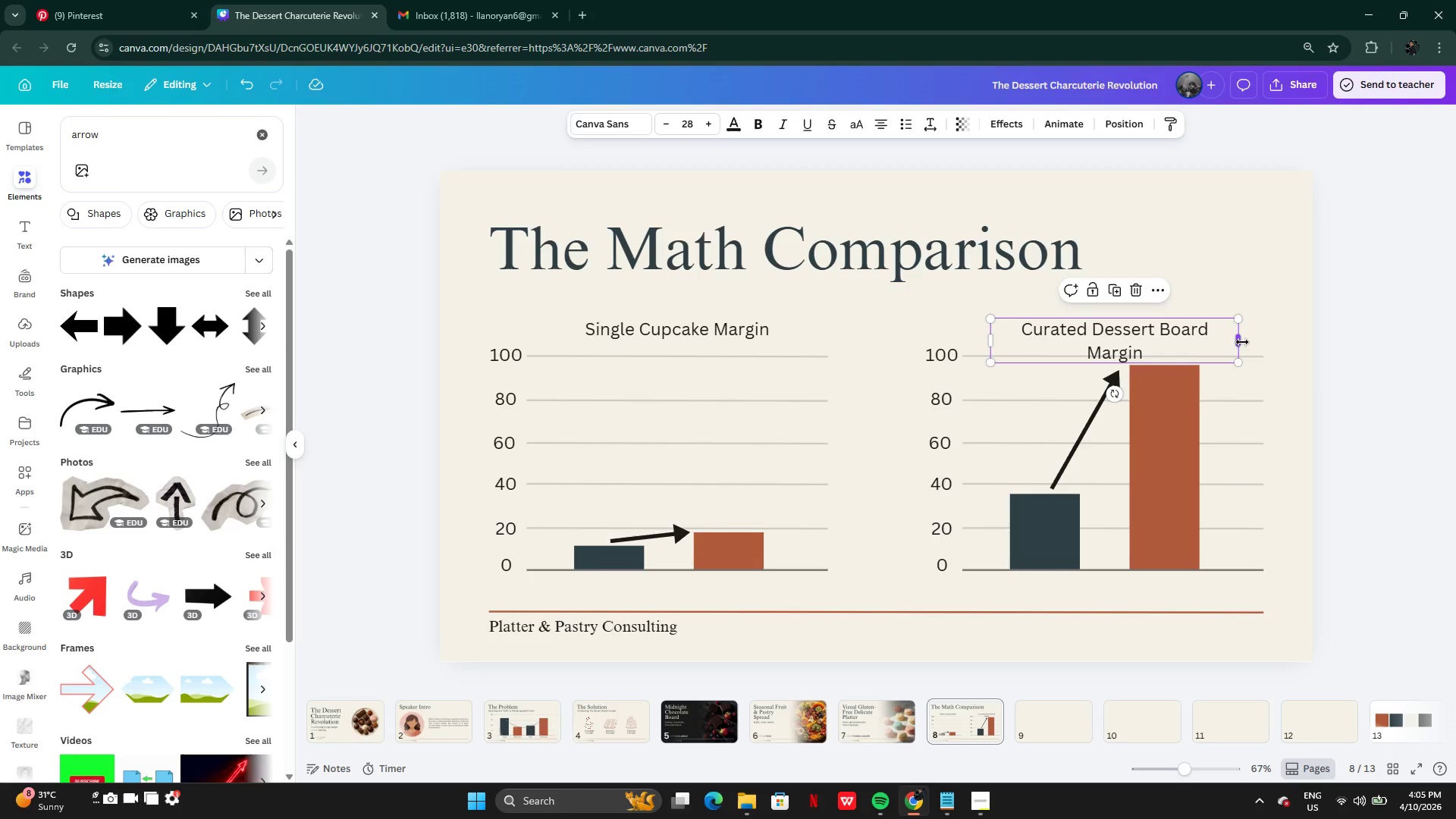 
left_click_drag(start_coordinate=[1242, 342], to_coordinate=[1249, 340])
 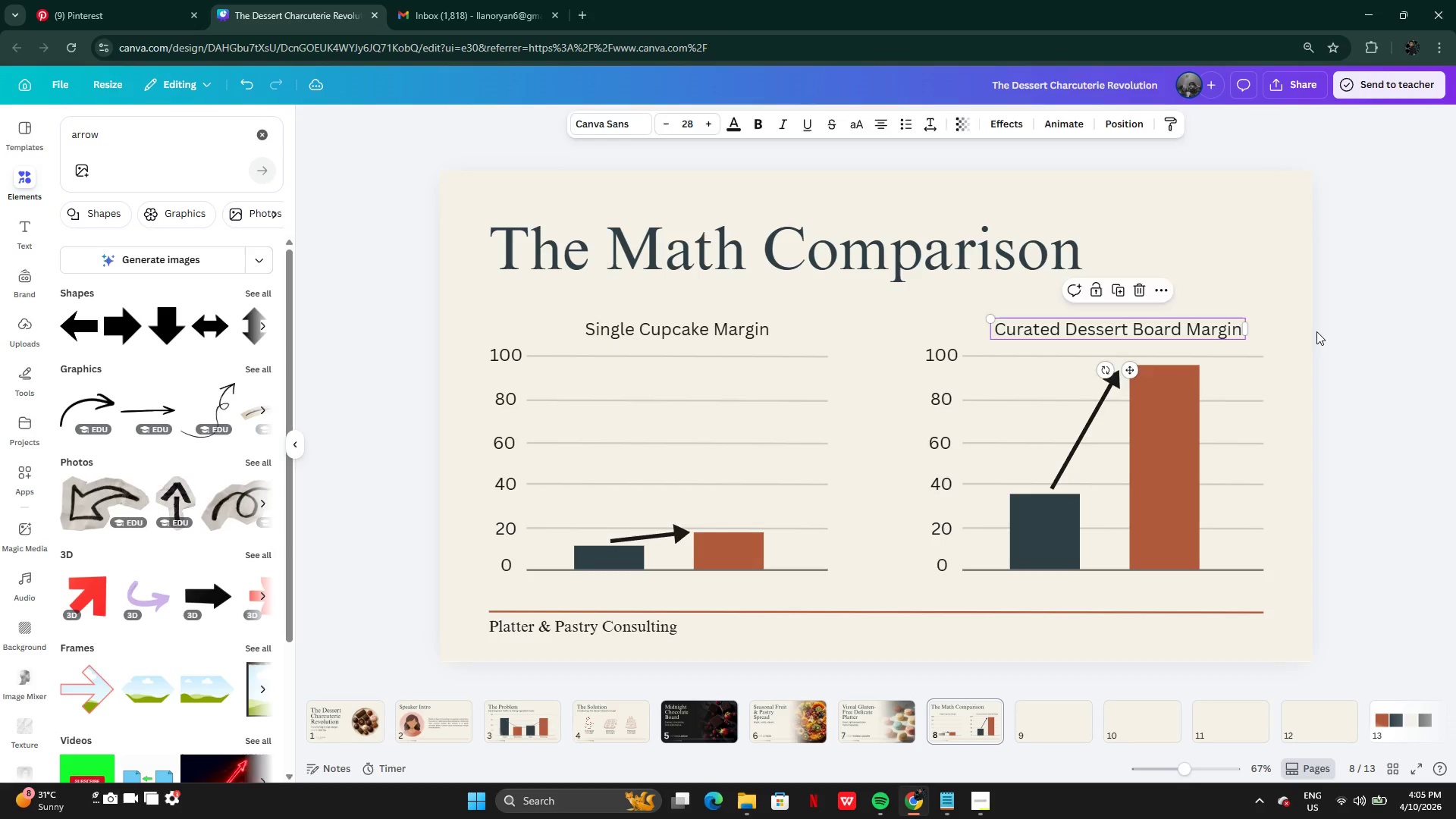 
left_click([1316, 331])
 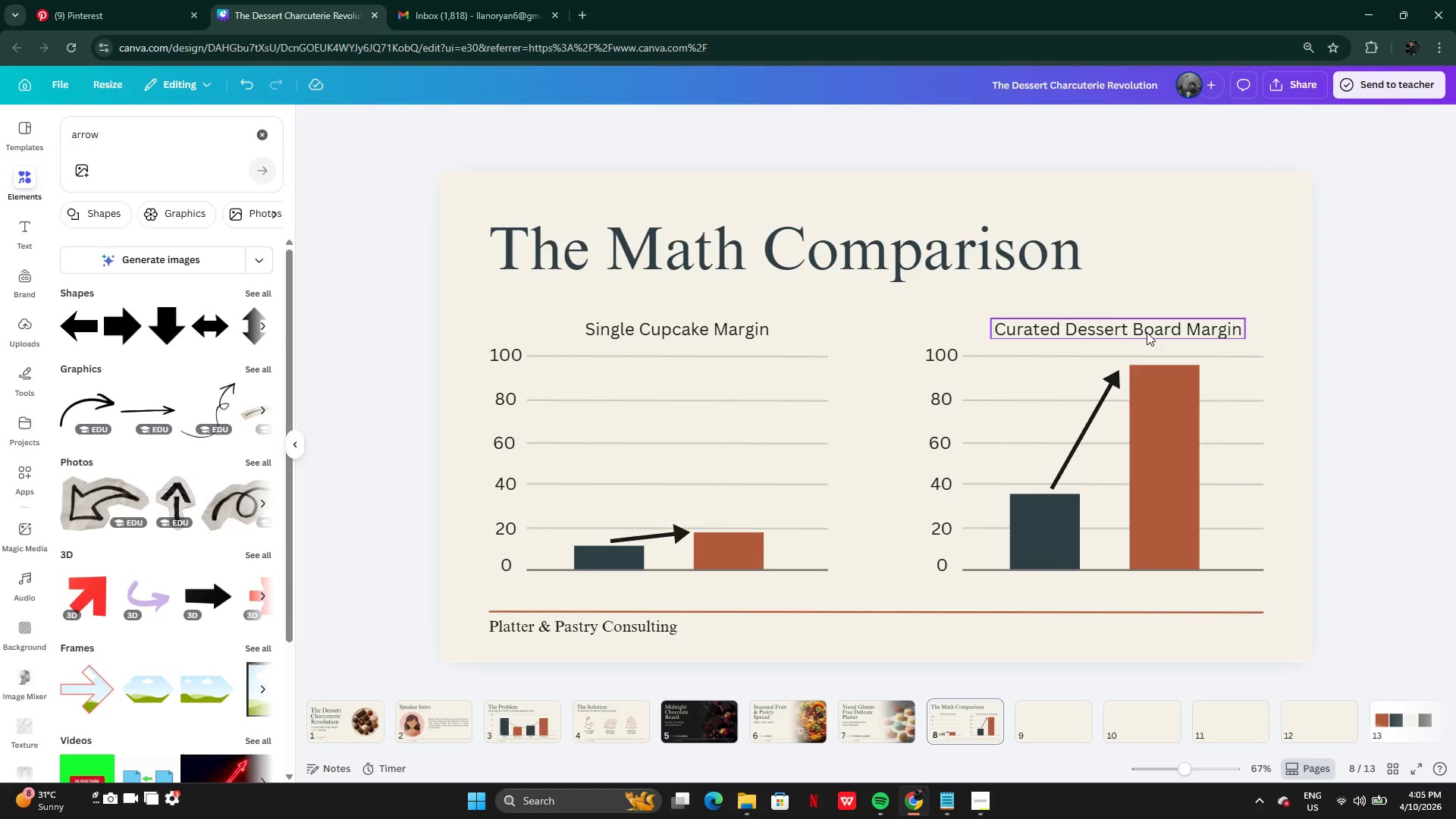 
left_click([1147, 332])
 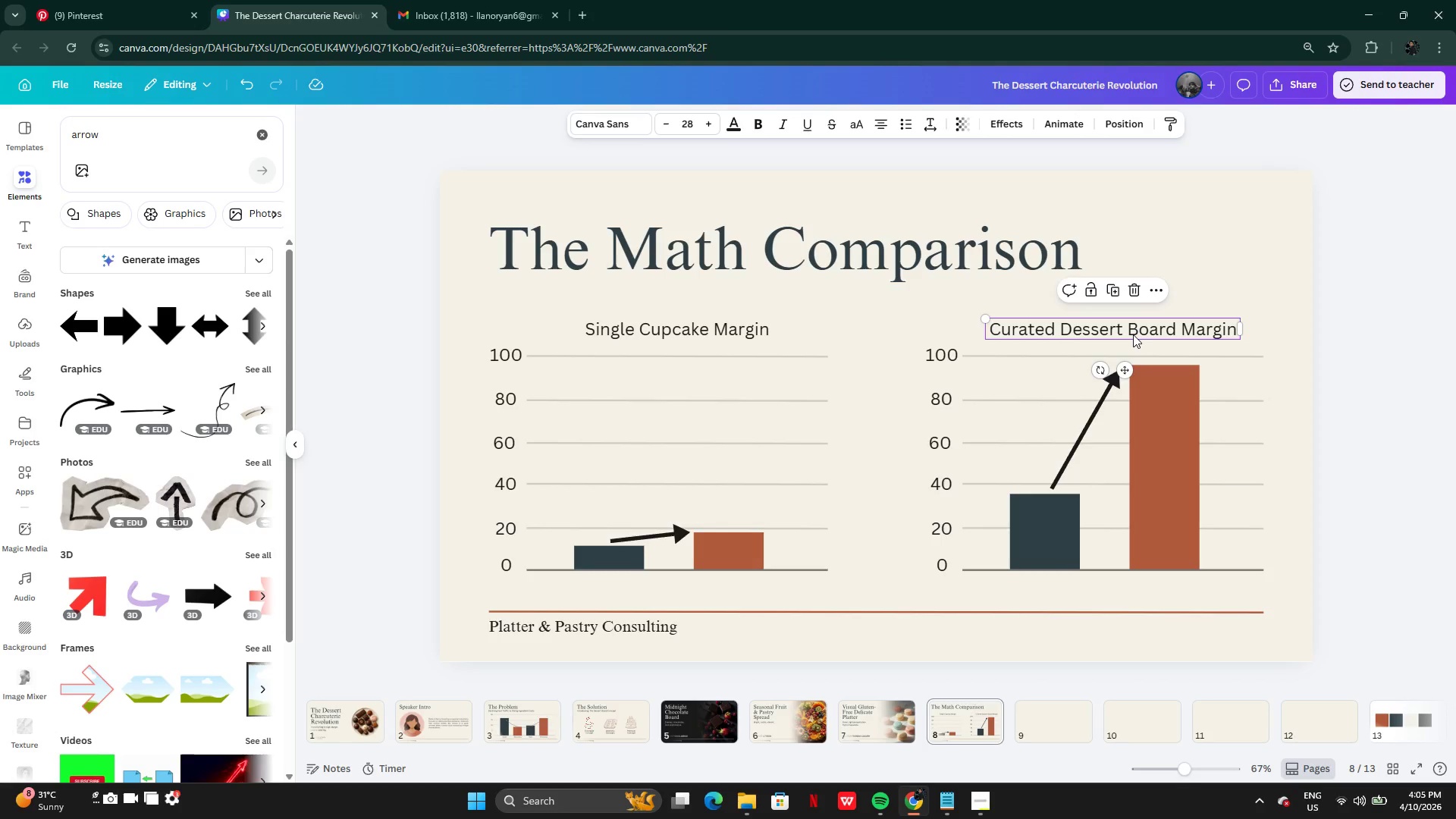 
wait(11.74)
 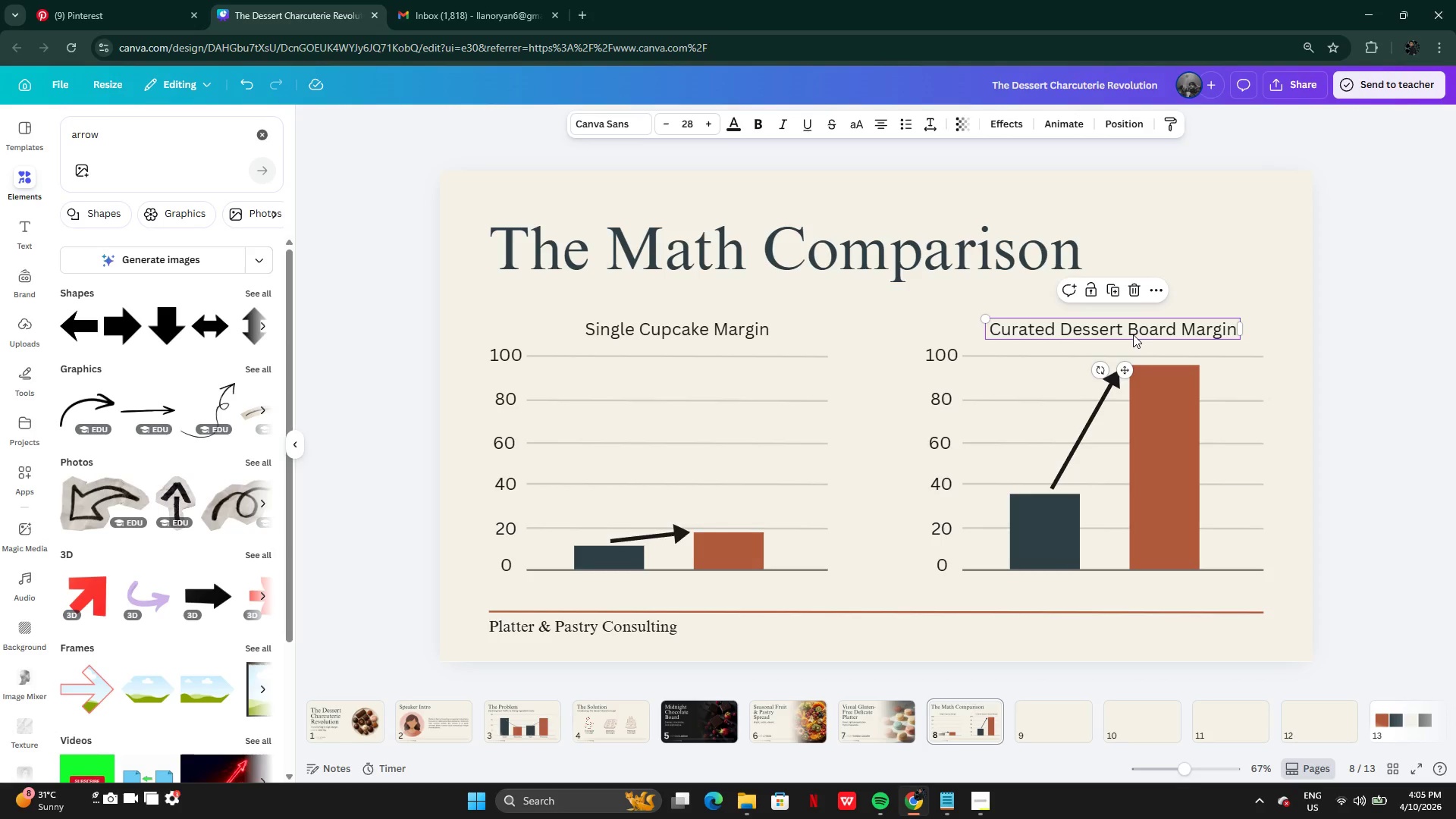 
left_click([28, 380])
 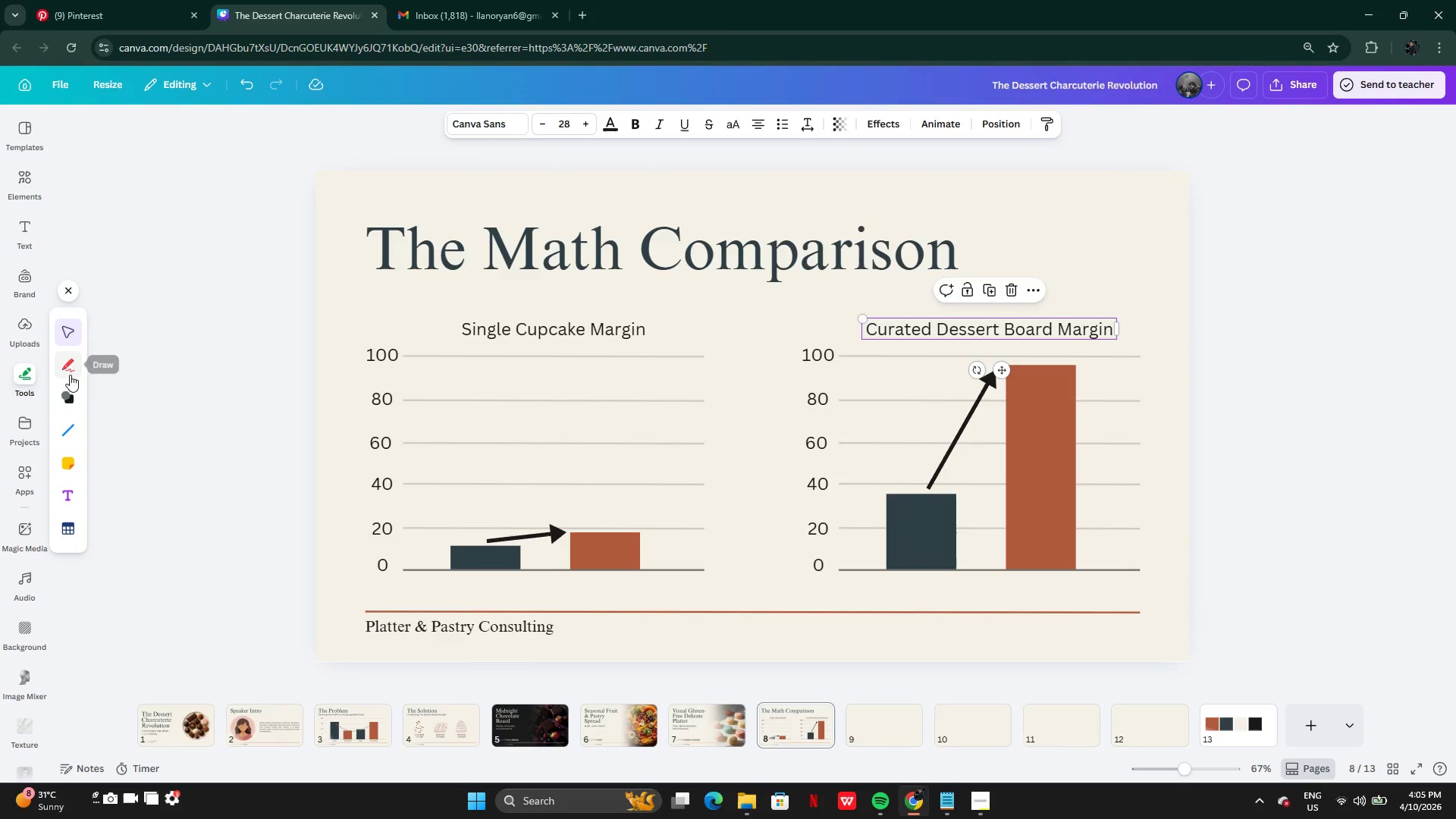 
left_click([70, 373])
 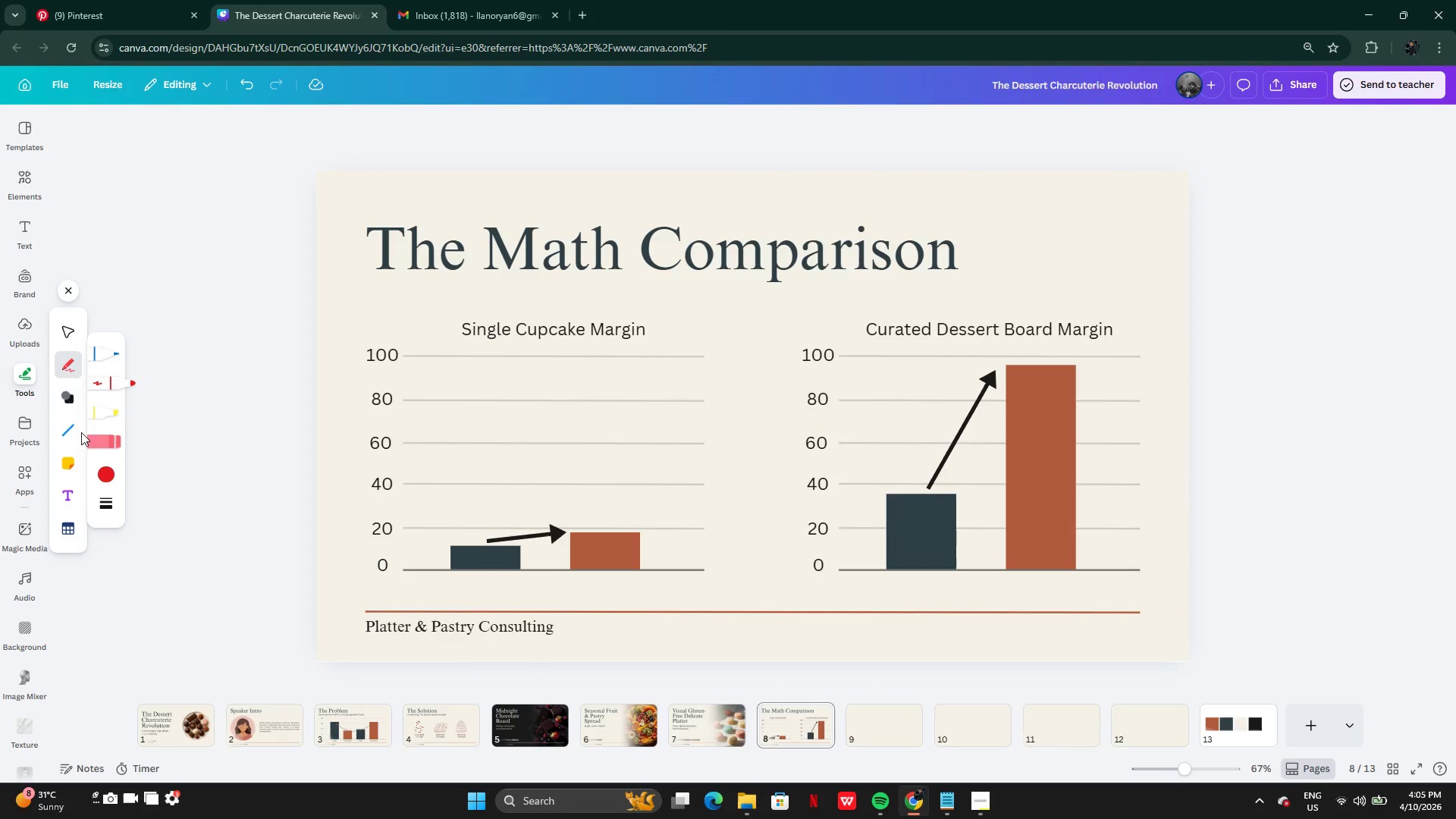 
left_click([64, 420])
 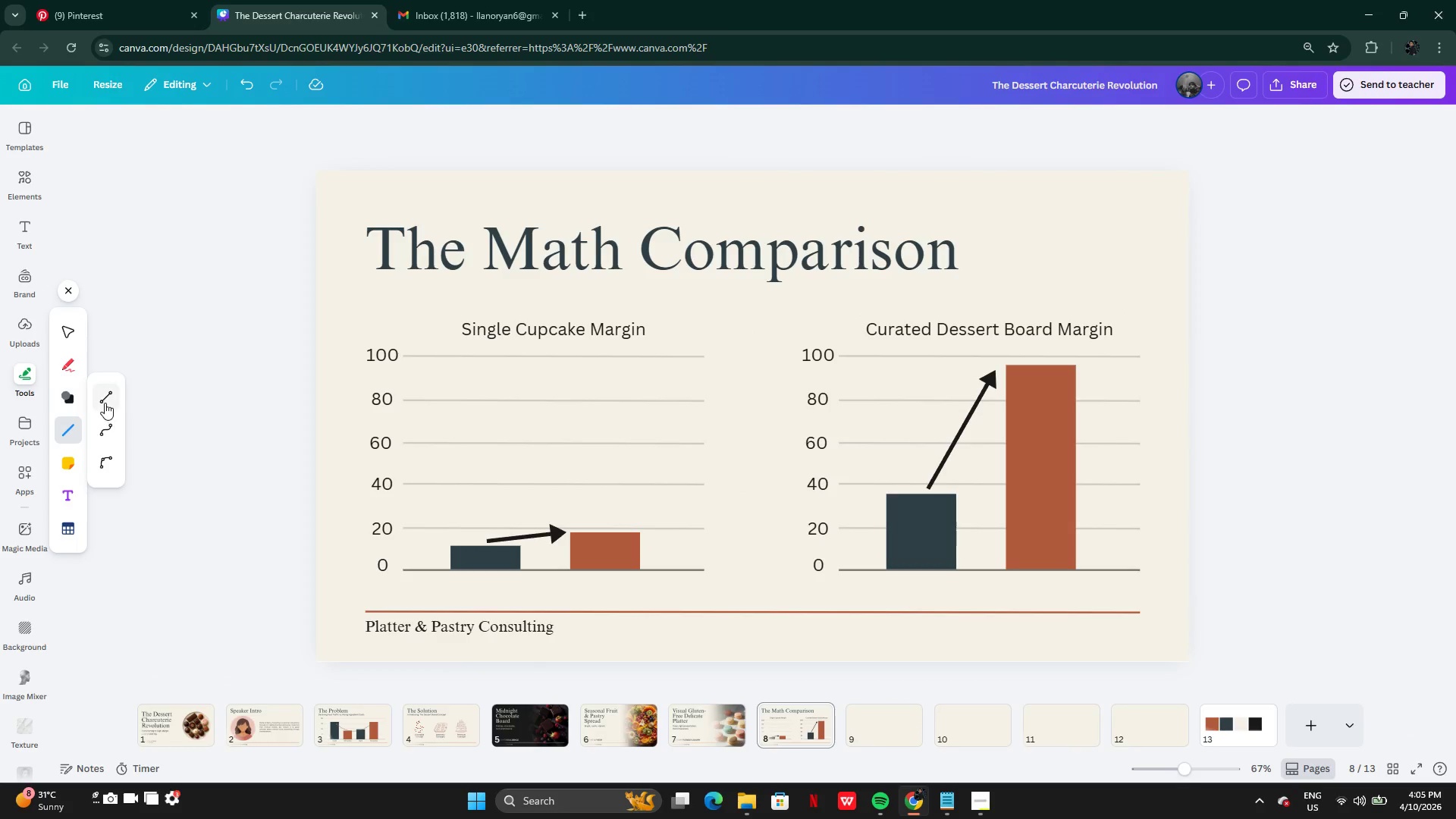 
left_click([103, 400])
 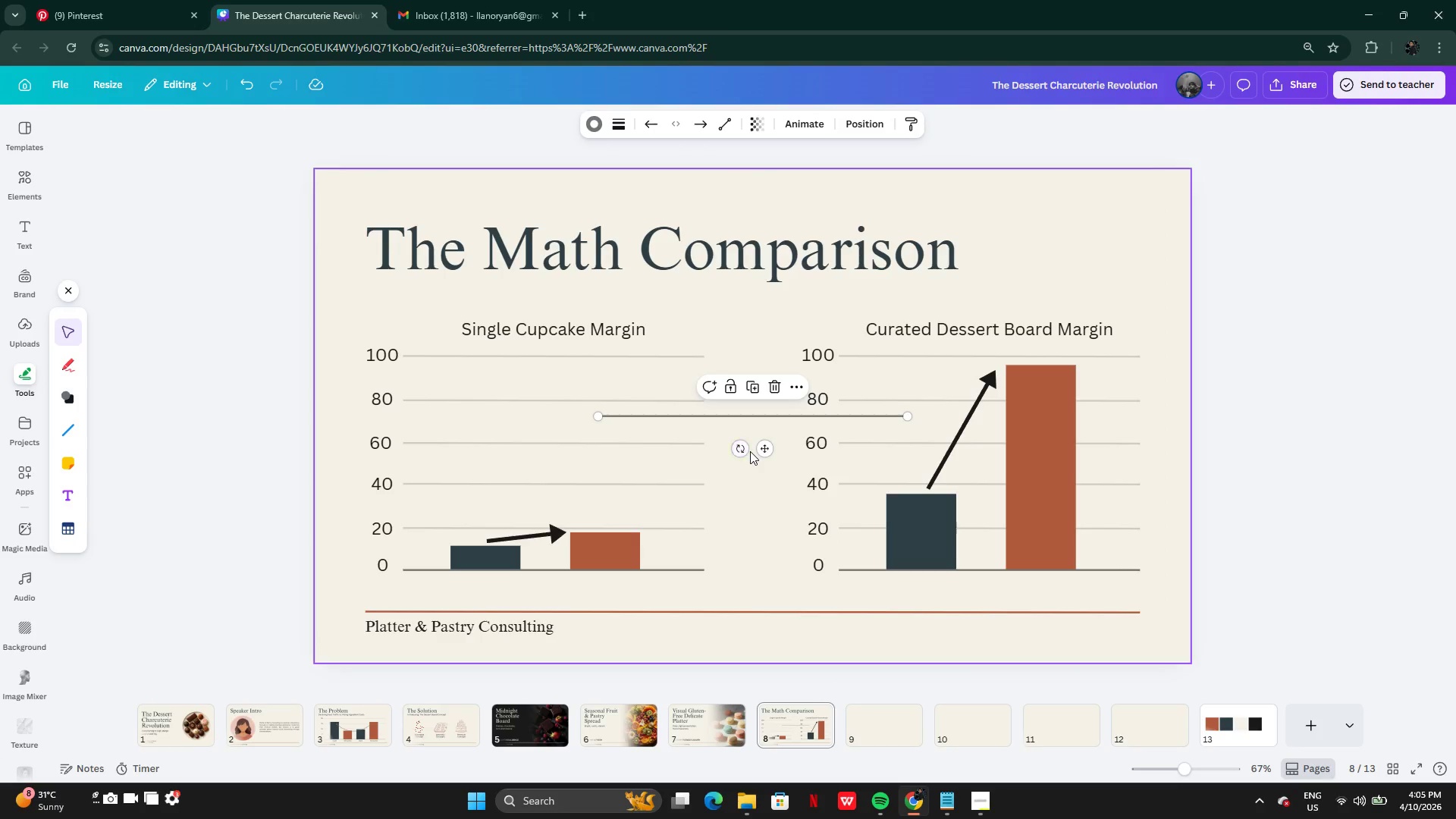 
left_click_drag(start_coordinate=[745, 451], to_coordinate=[823, 425])
 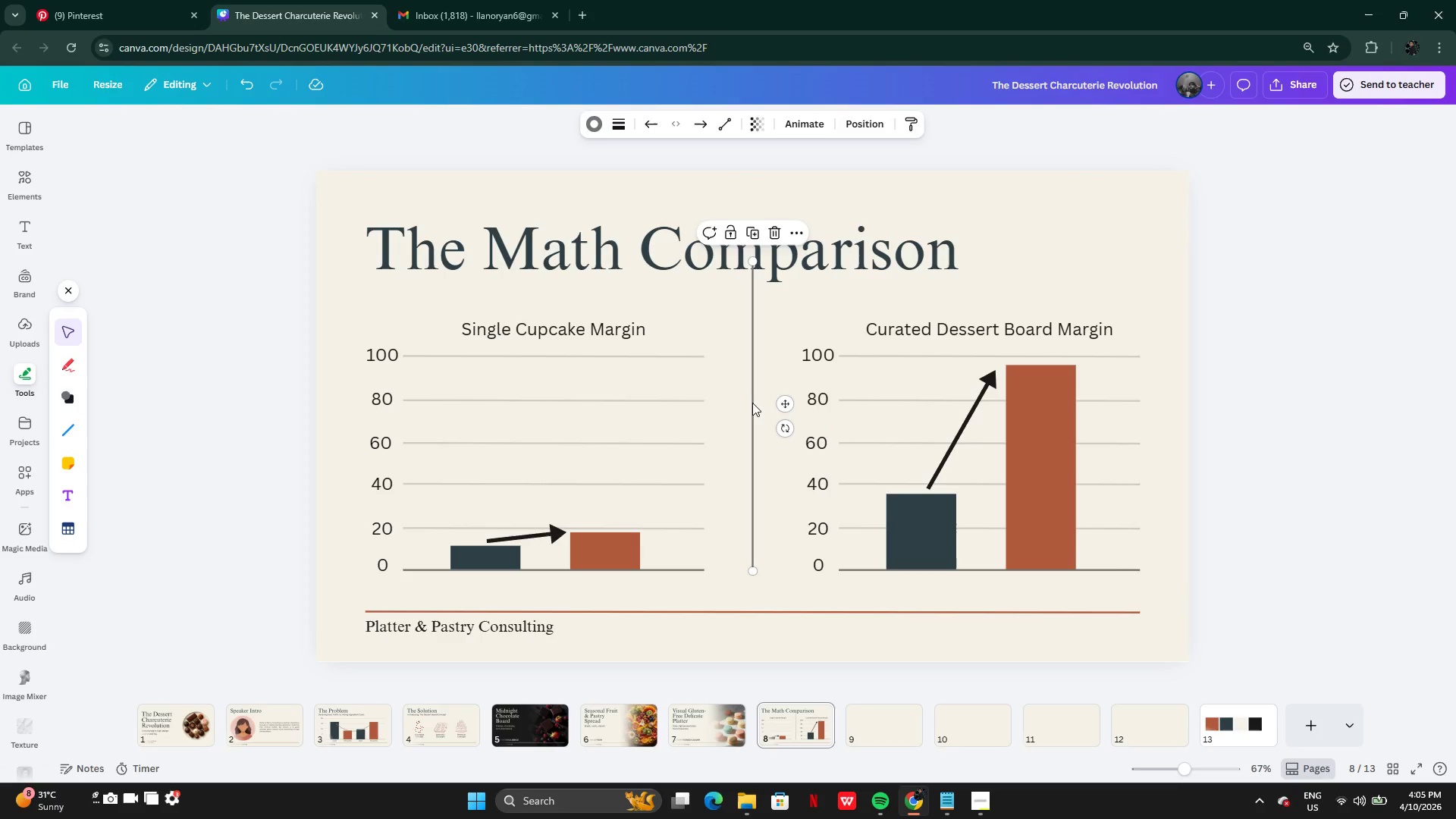 
left_click_drag(start_coordinate=[752, 403], to_coordinate=[752, 431])
 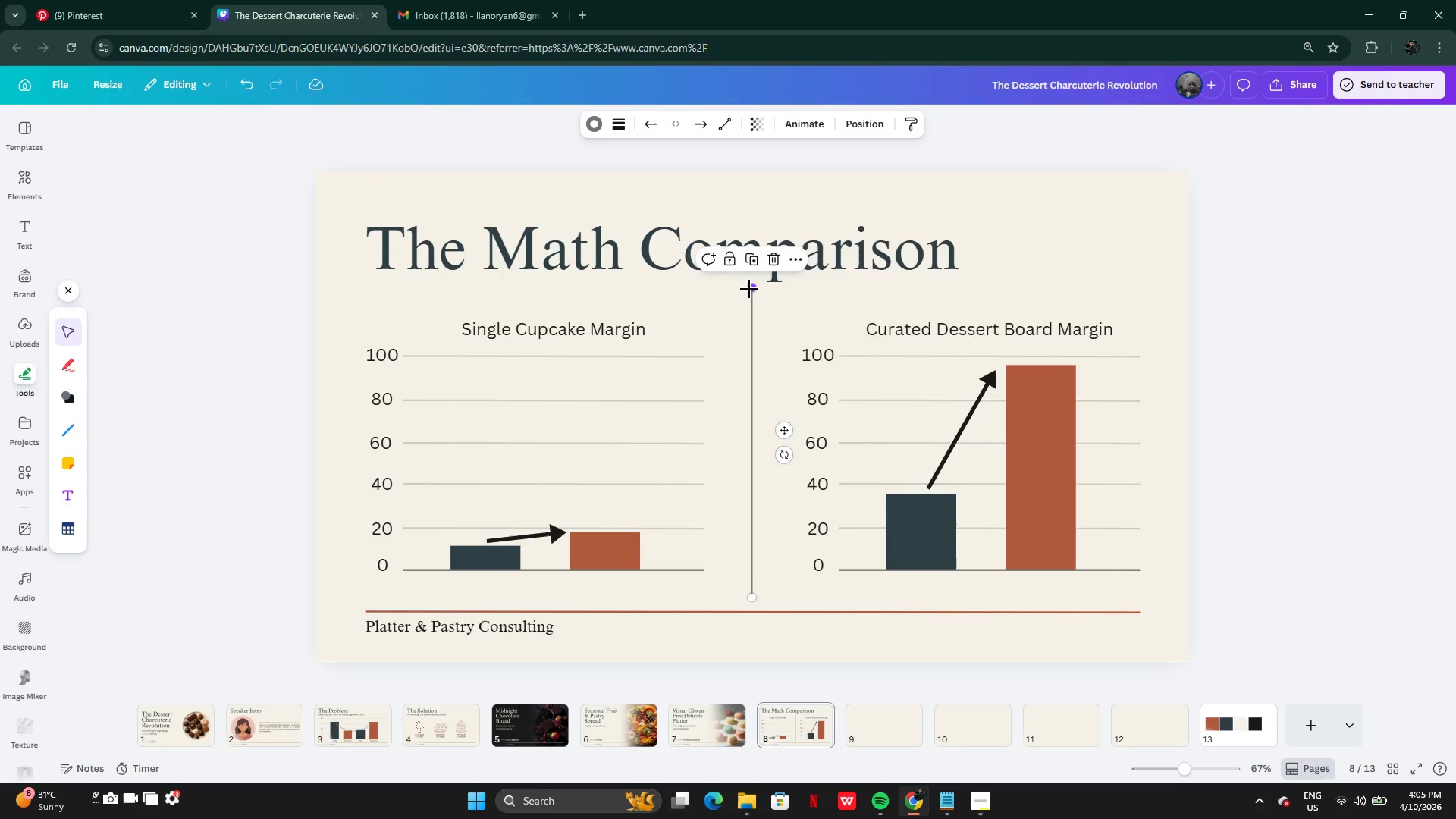 
left_click_drag(start_coordinate=[749, 289], to_coordinate=[752, 372])
 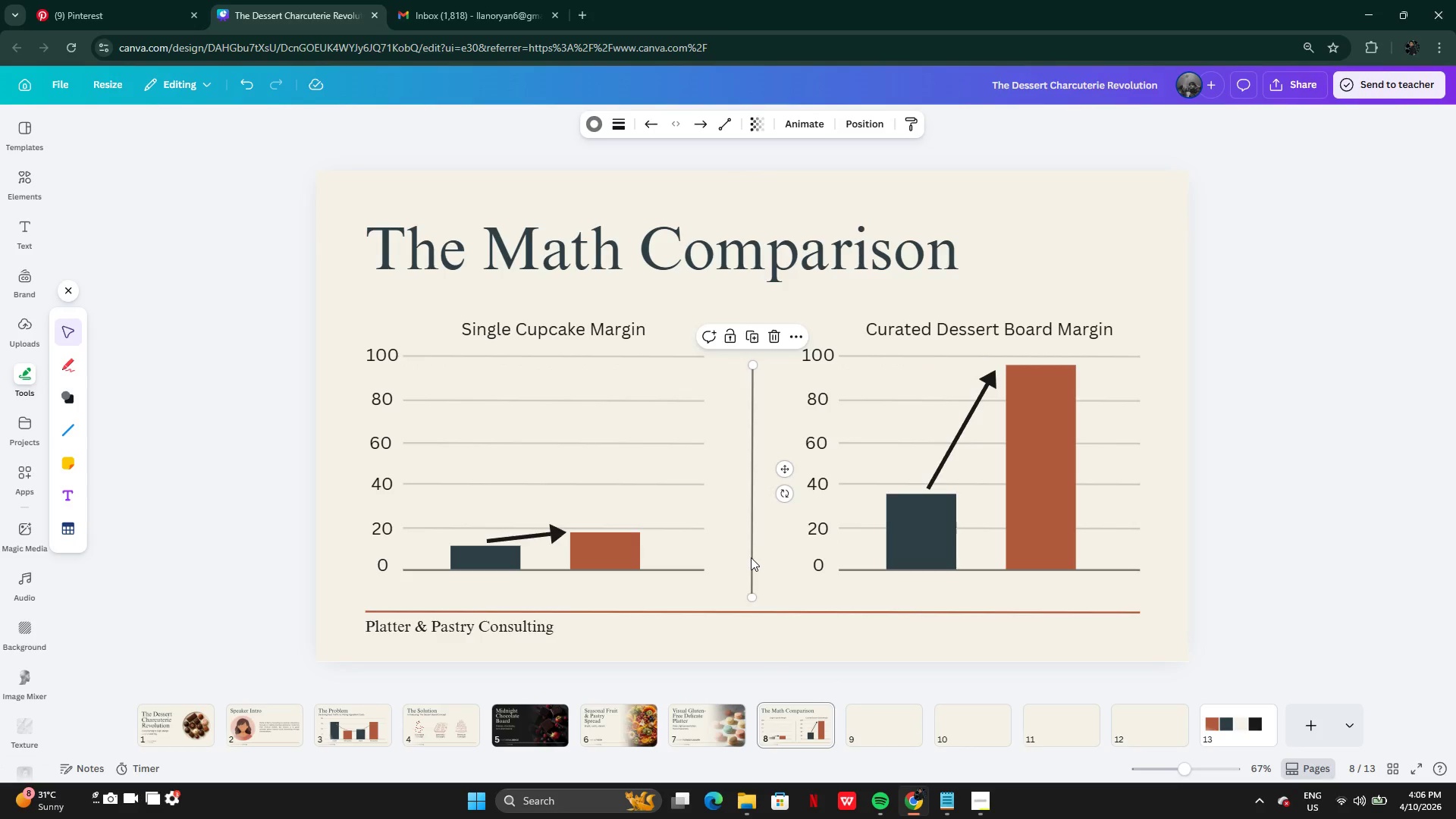 
left_click_drag(start_coordinate=[752, 557], to_coordinate=[753, 541])
 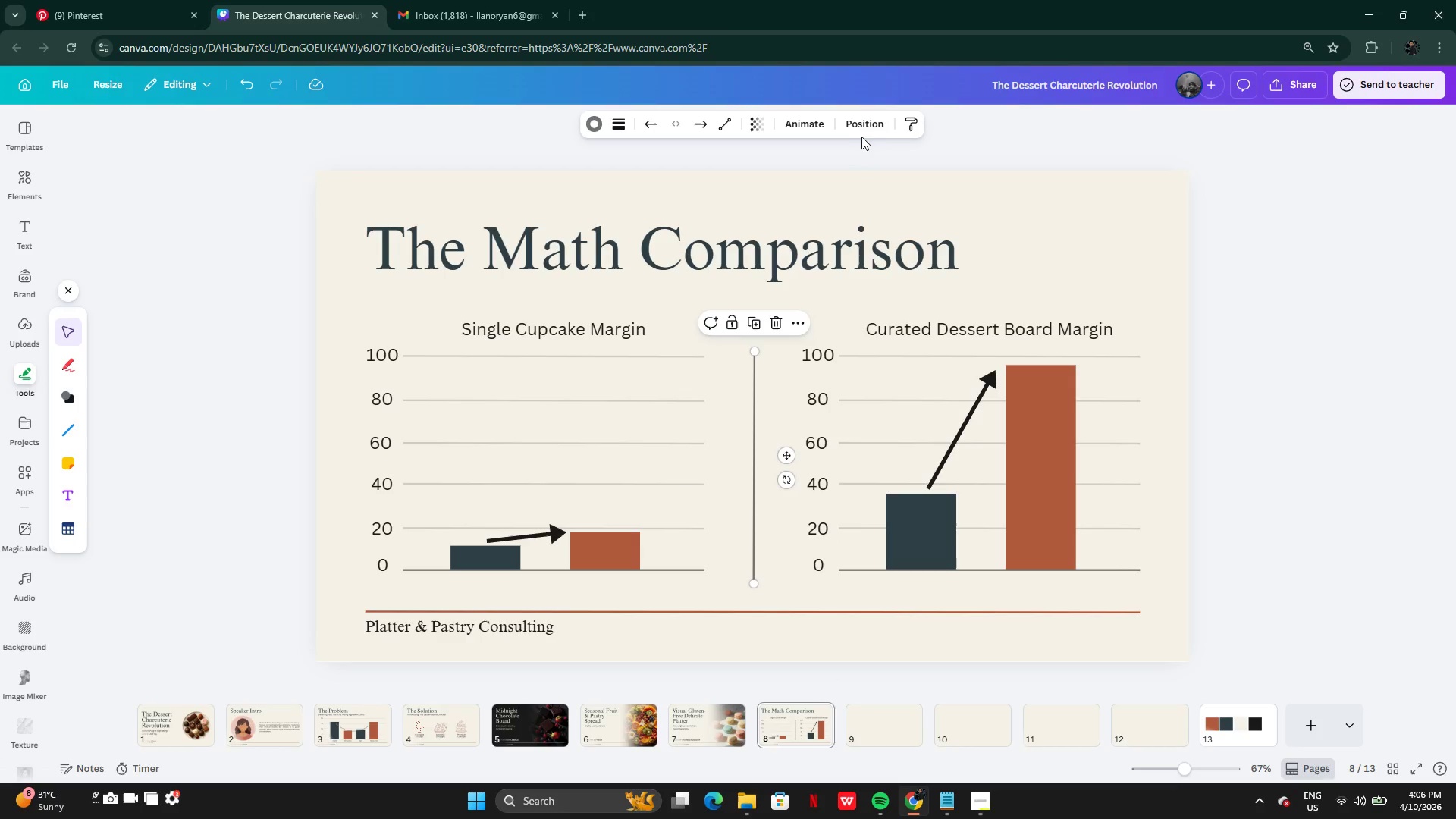 
left_click([861, 132])
 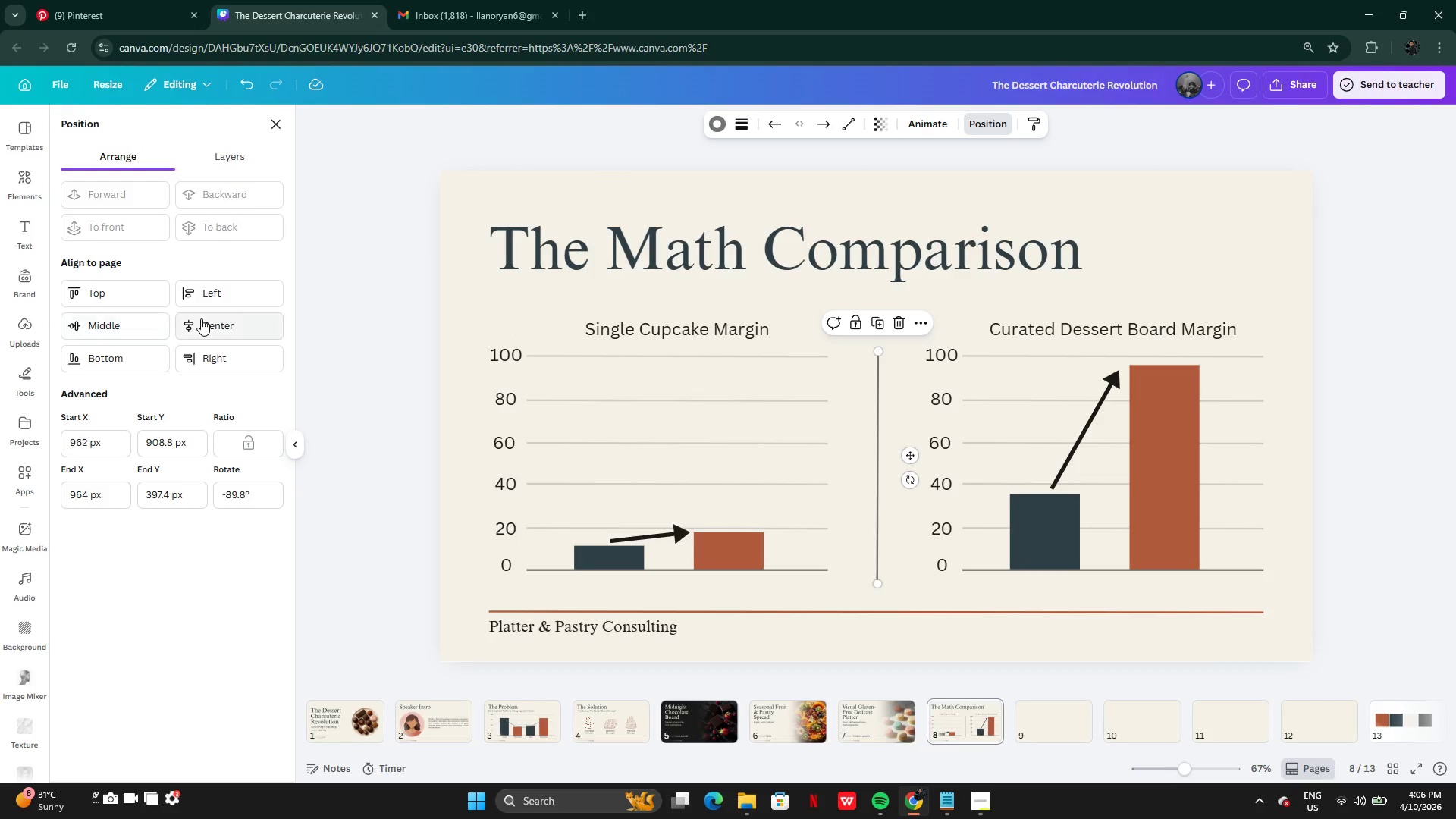 
left_click([201, 318])
 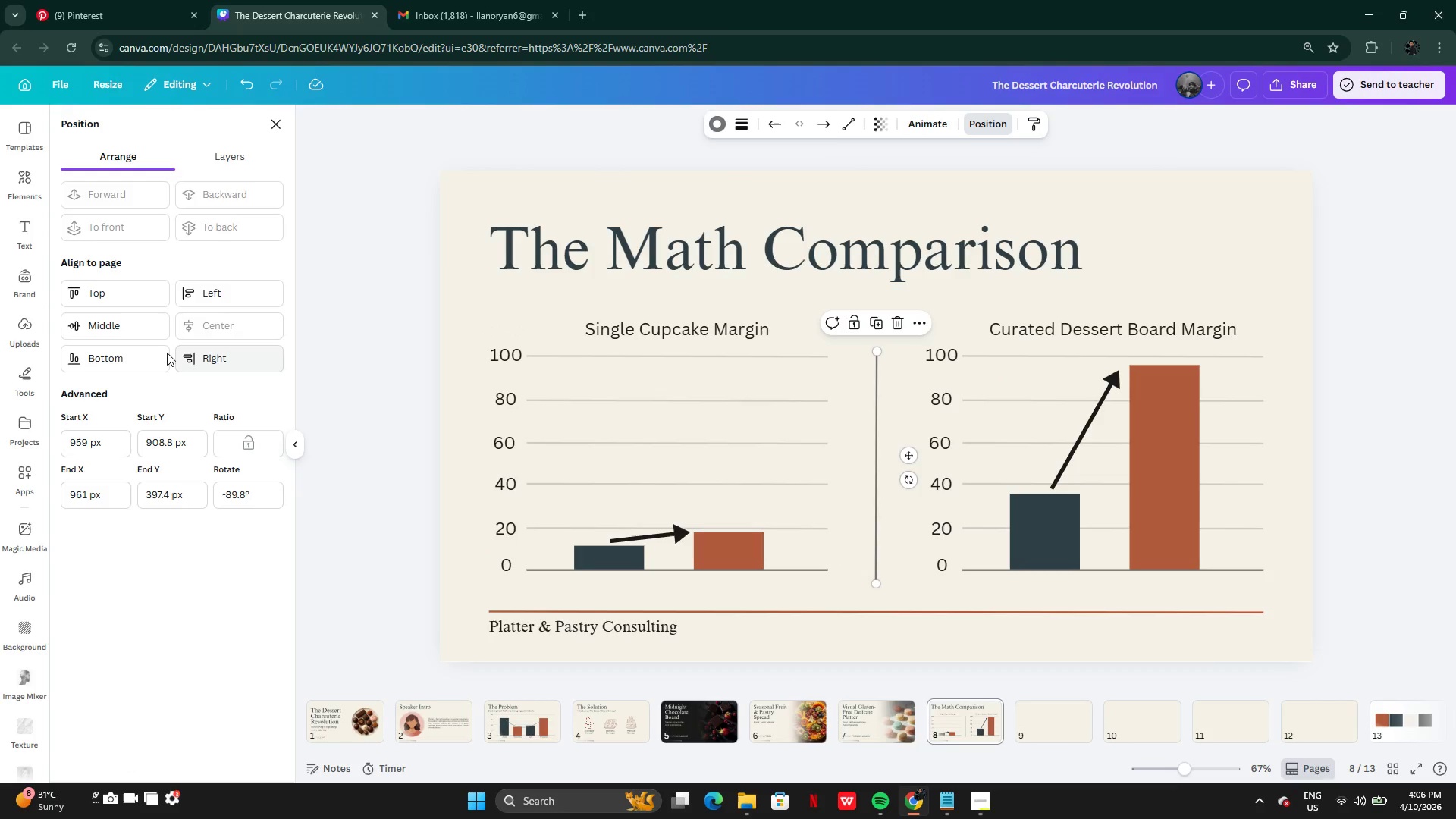 
left_click([102, 331])
 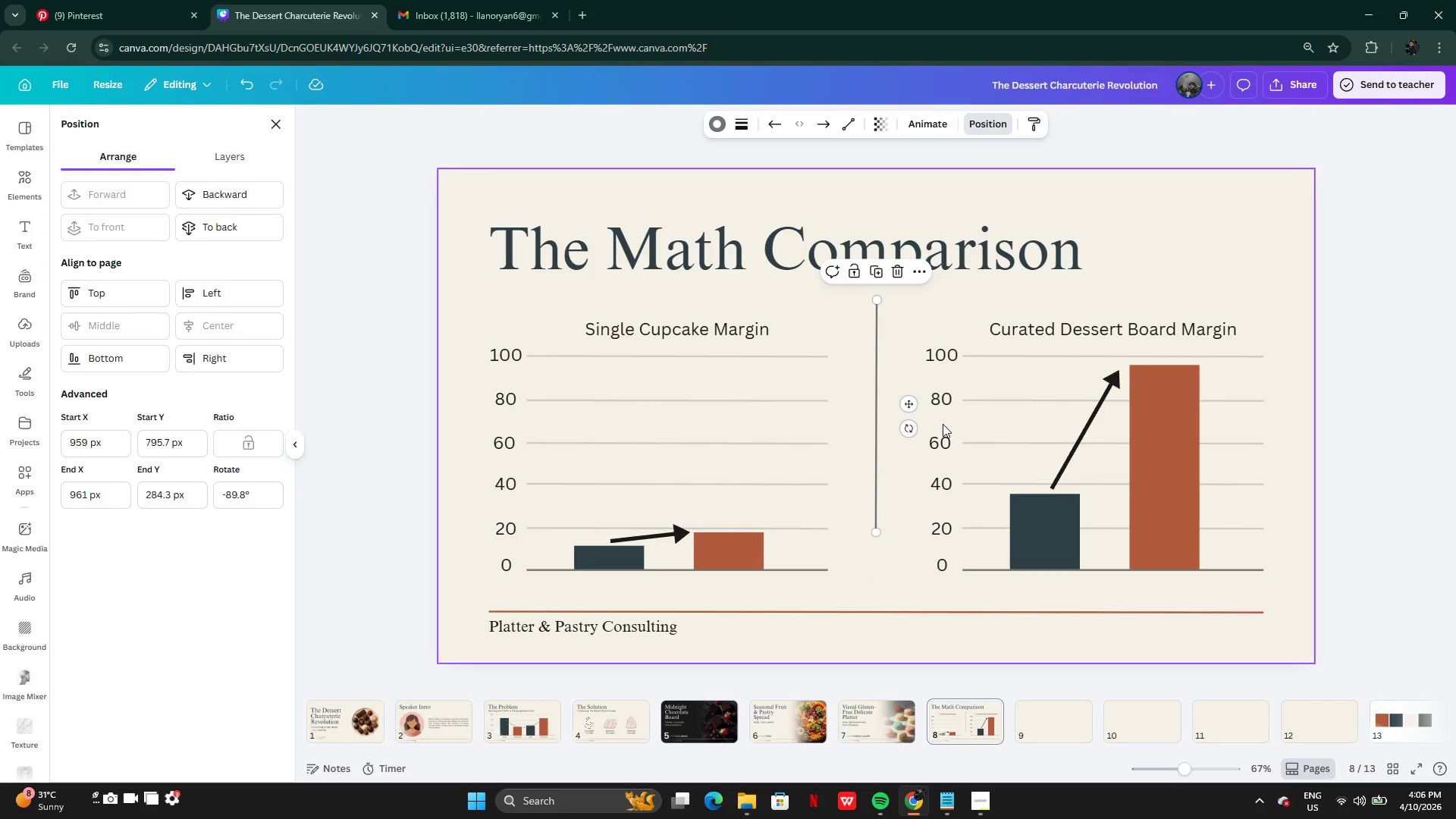 
key(Control+Z)
 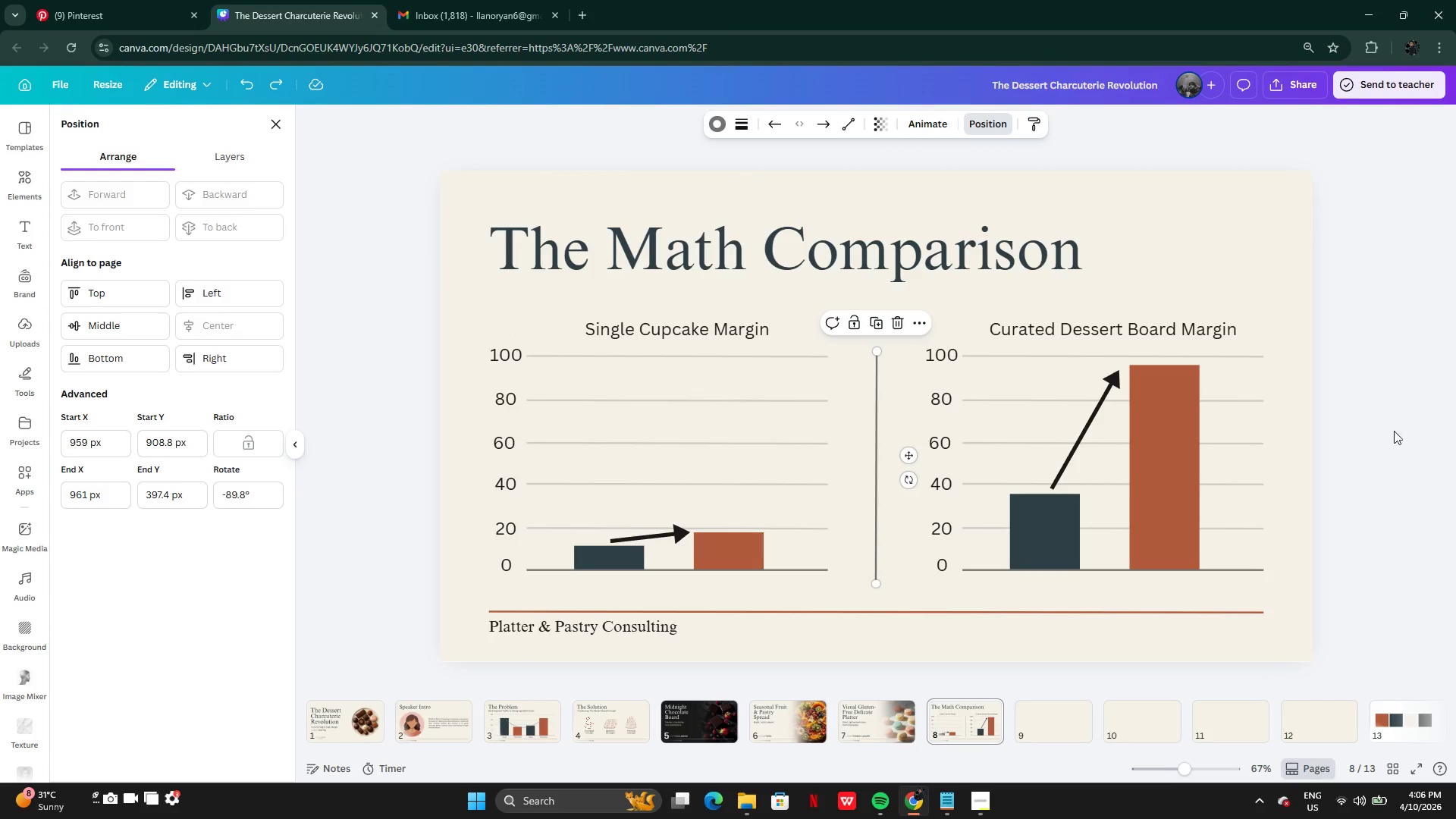 
left_click([1386, 431])
 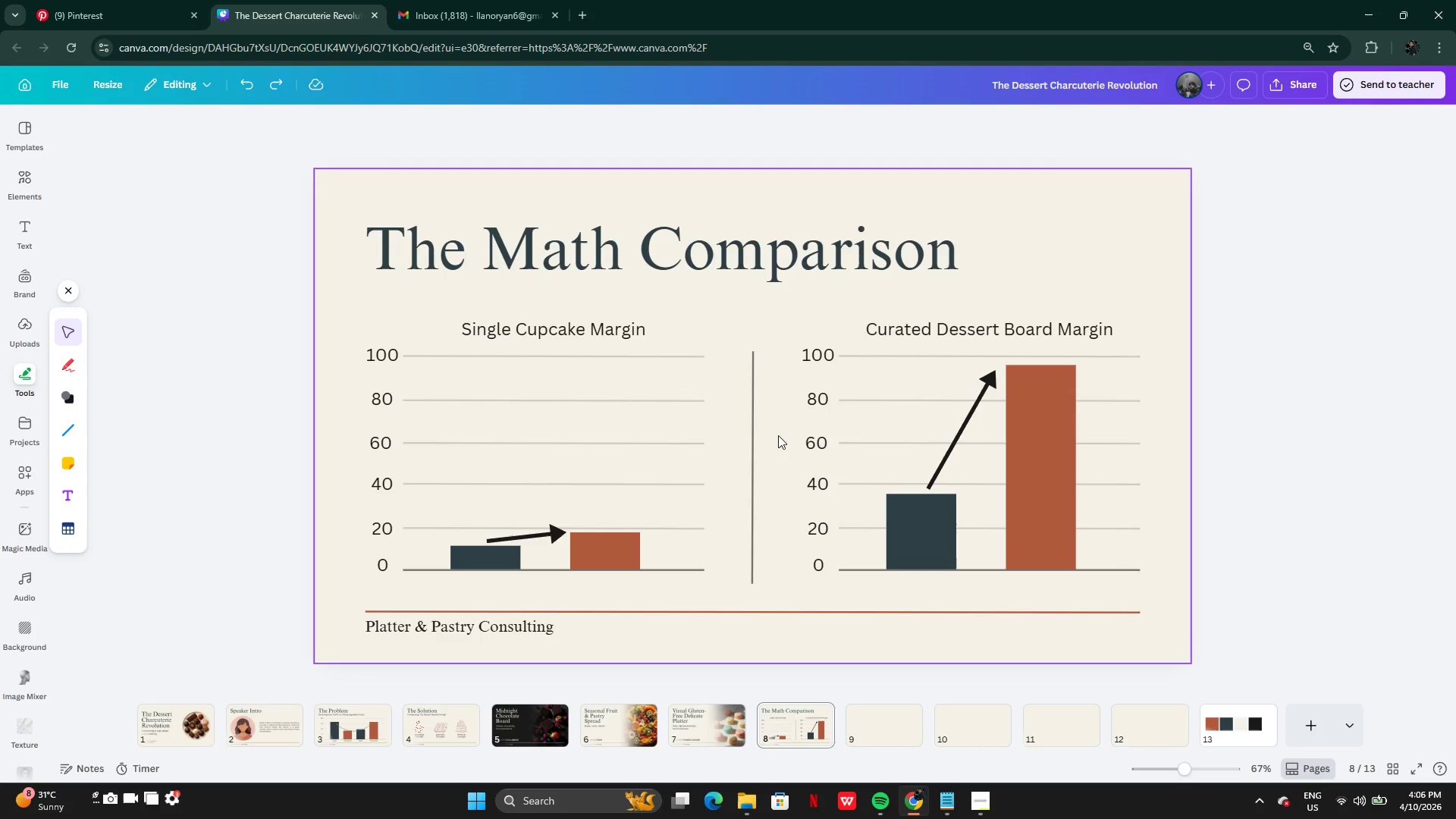 
left_click([752, 444])
 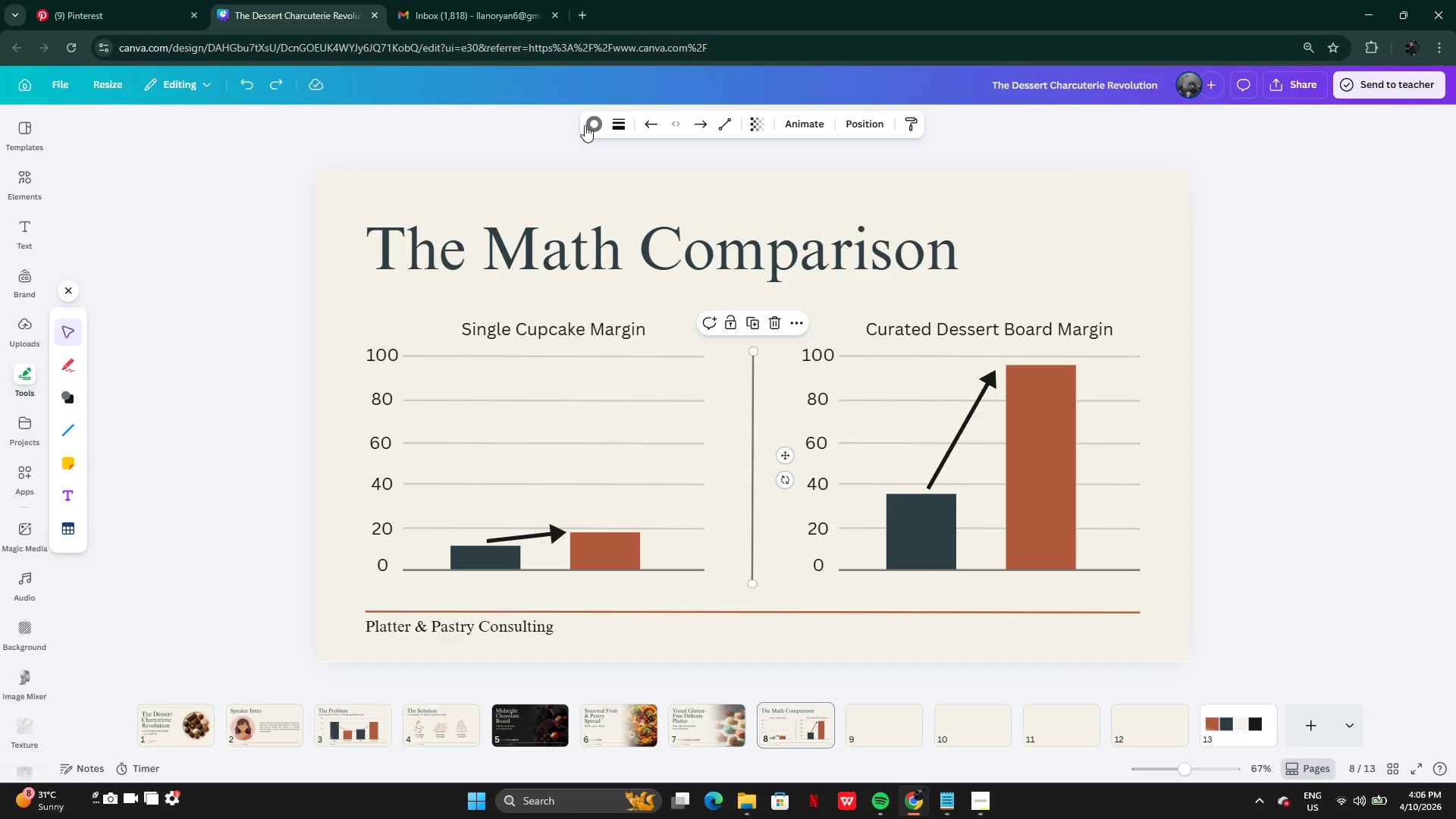 
left_click([593, 123])
 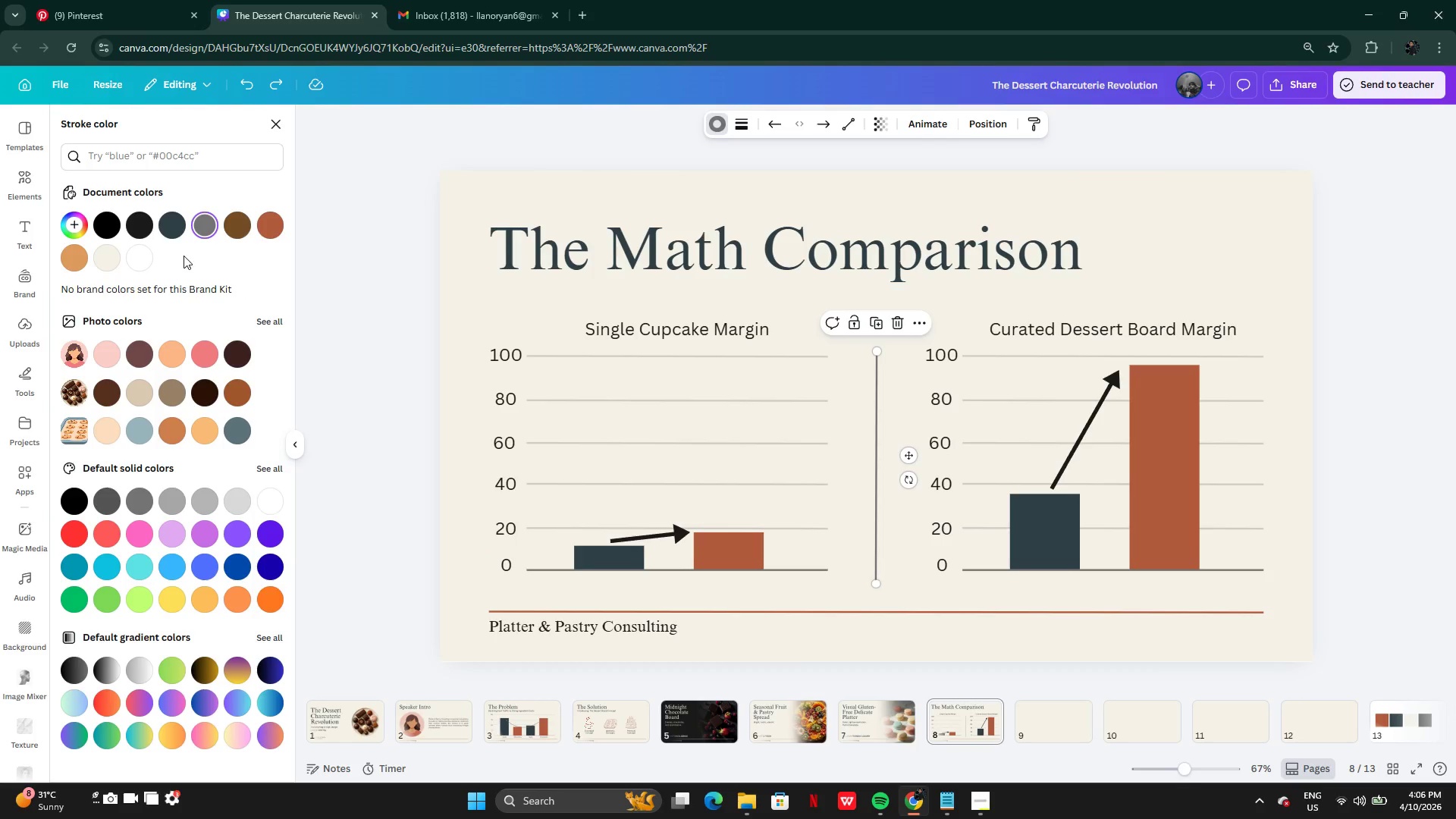 
mouse_move([193, 225])
 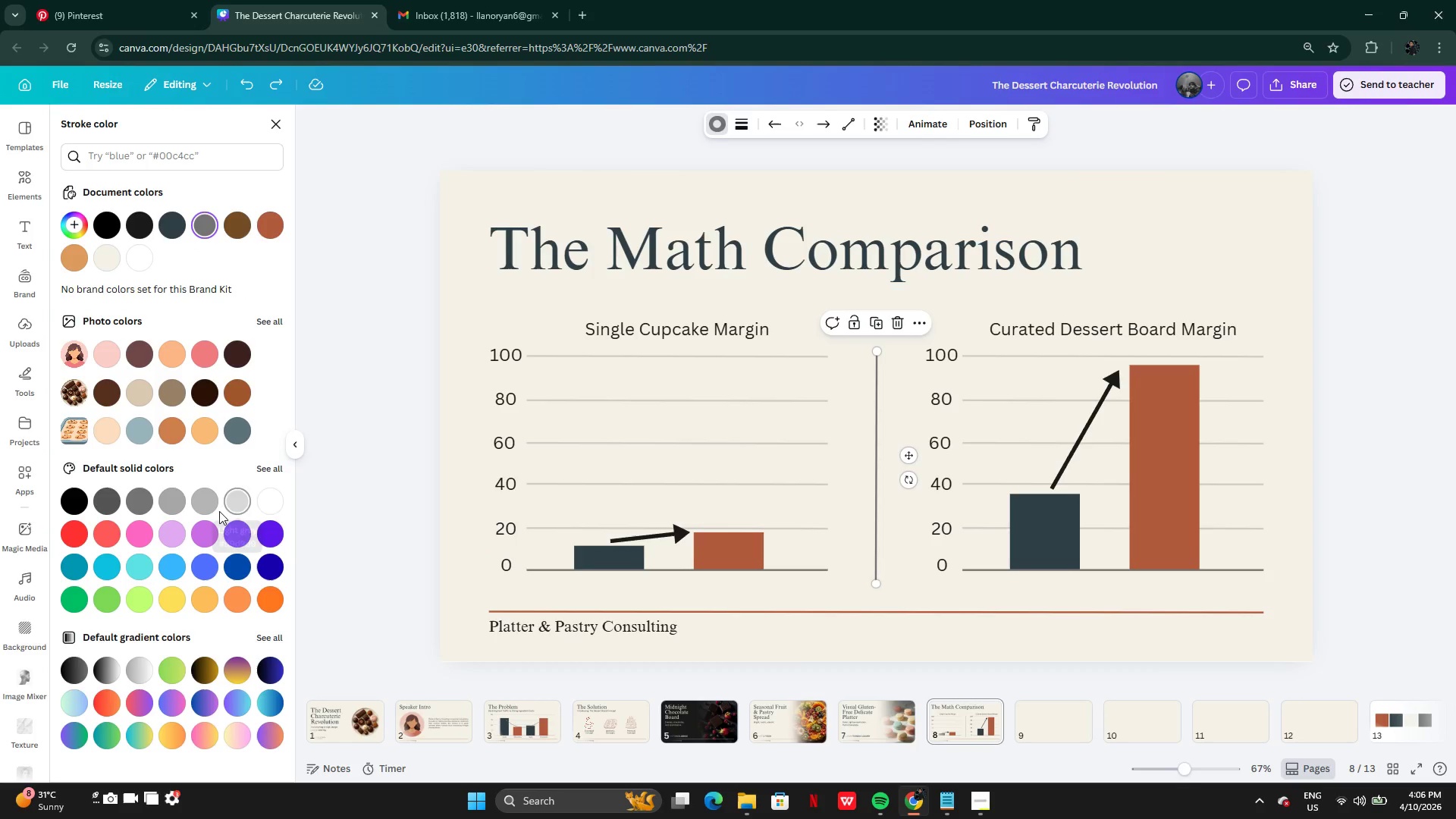 
left_click([233, 509])
 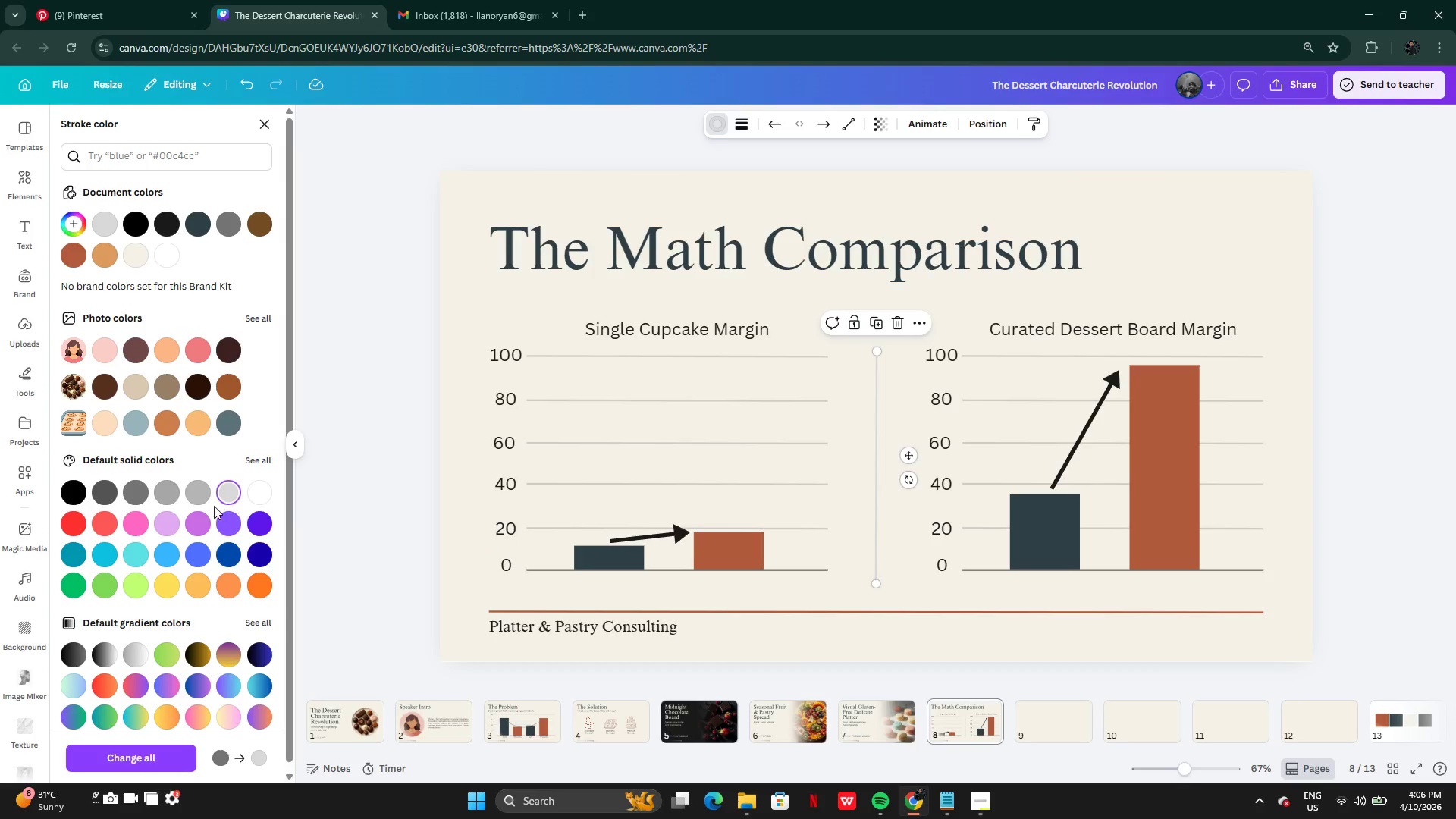 
left_click([204, 498])
 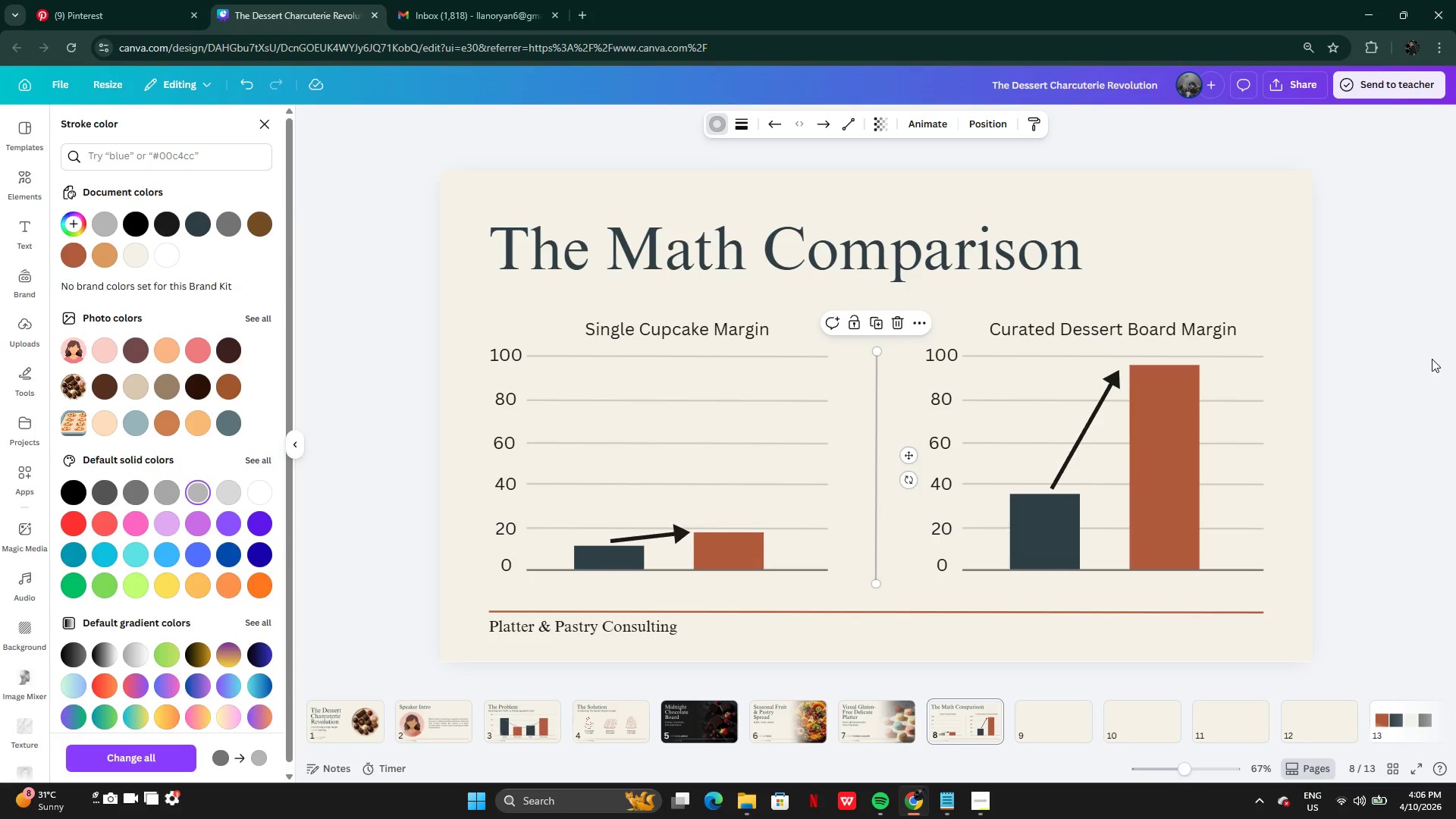 
left_click([1392, 394])
 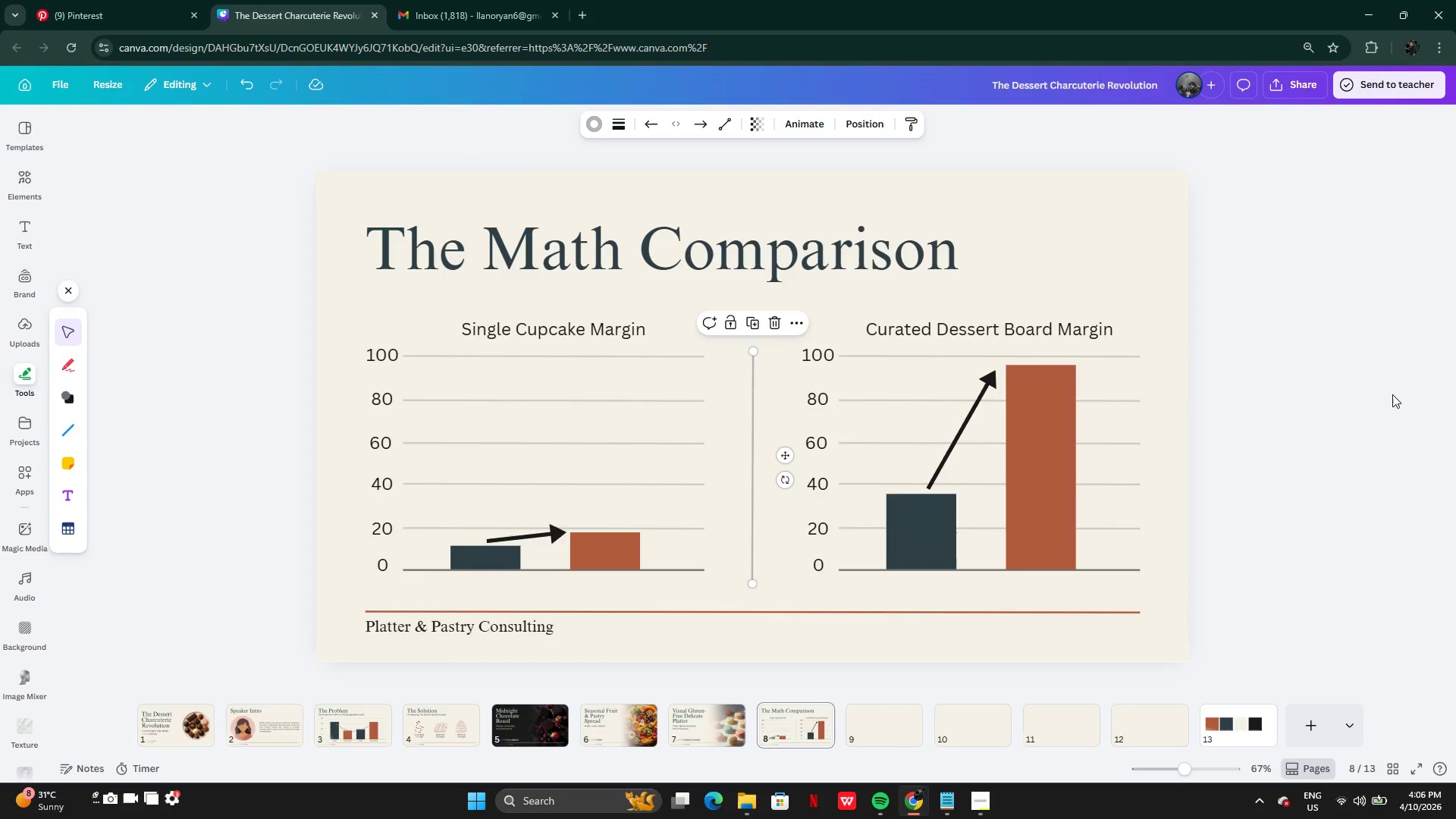 
left_click([1392, 394])
 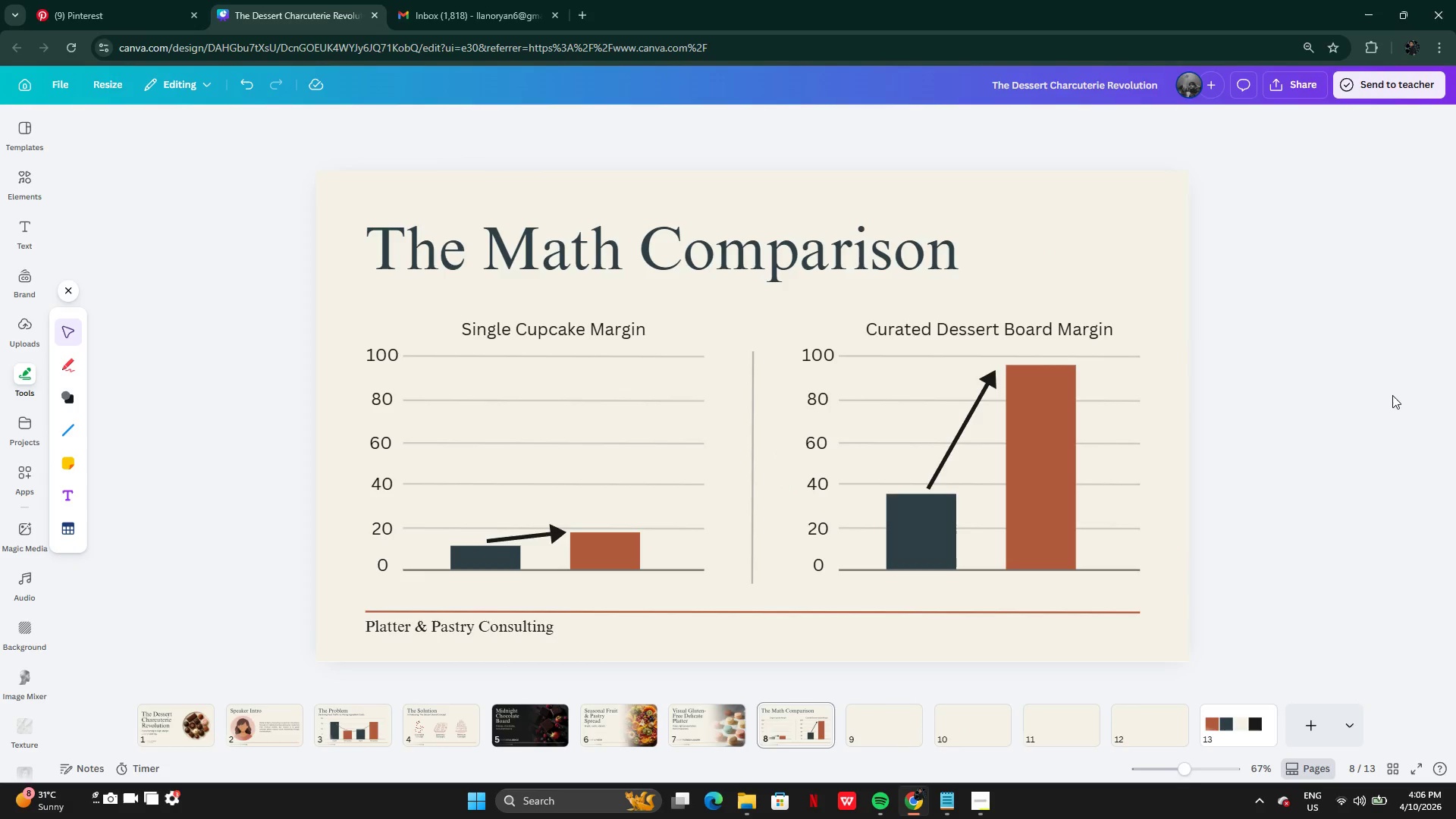 
wait(10.11)
 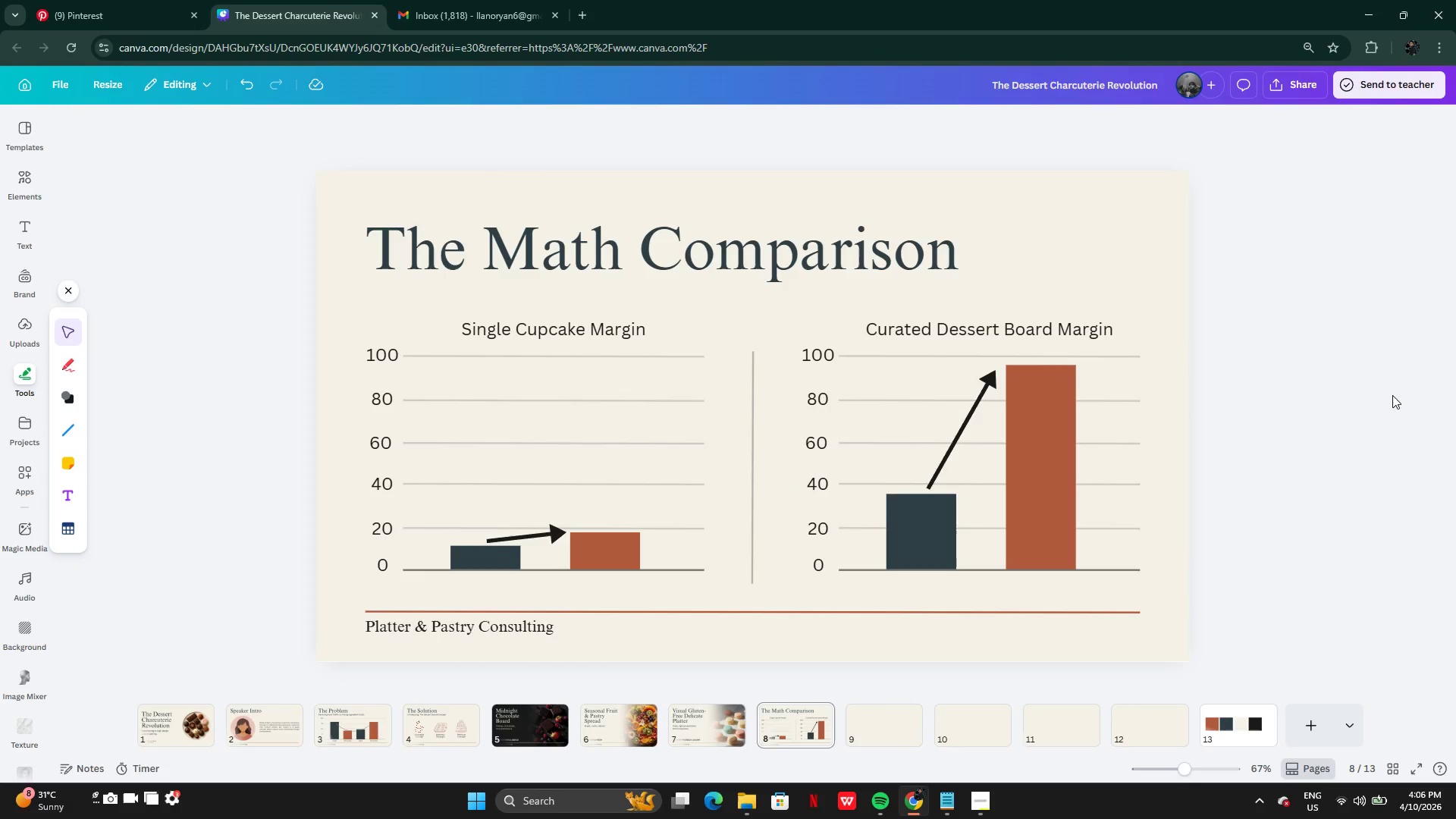 
left_click([572, 332])
 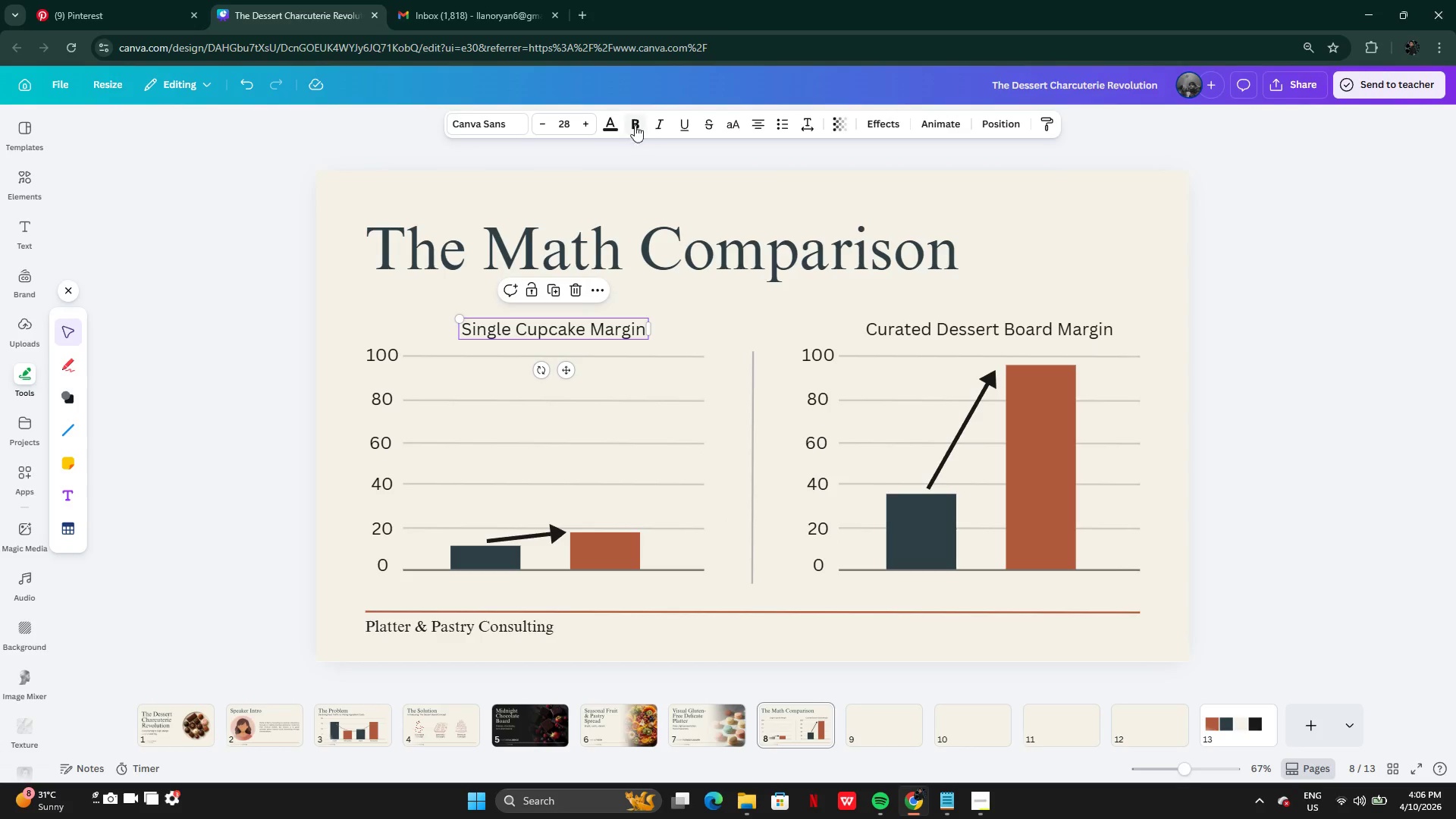 
left_click([634, 124])
 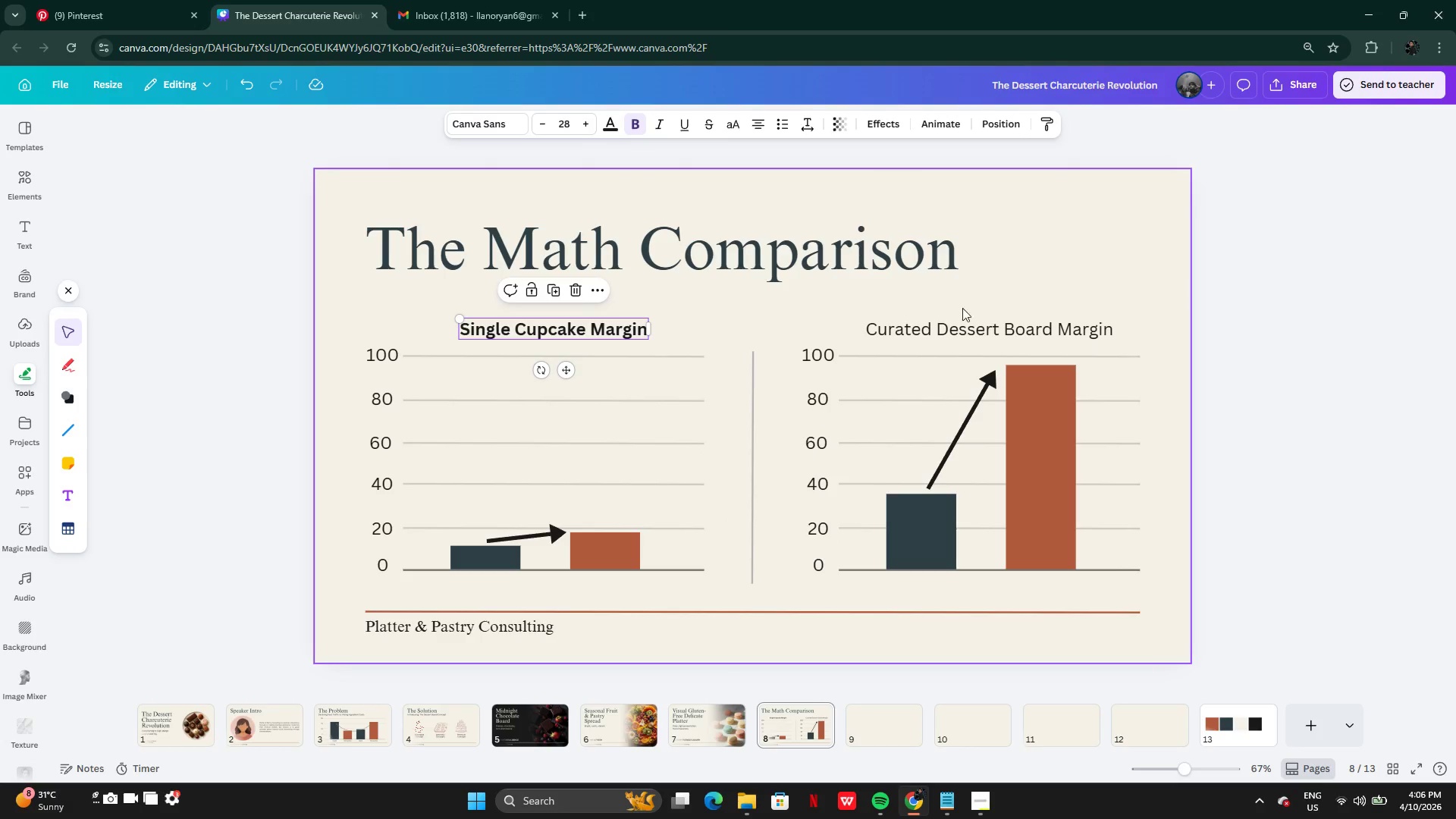 
left_click([962, 322])
 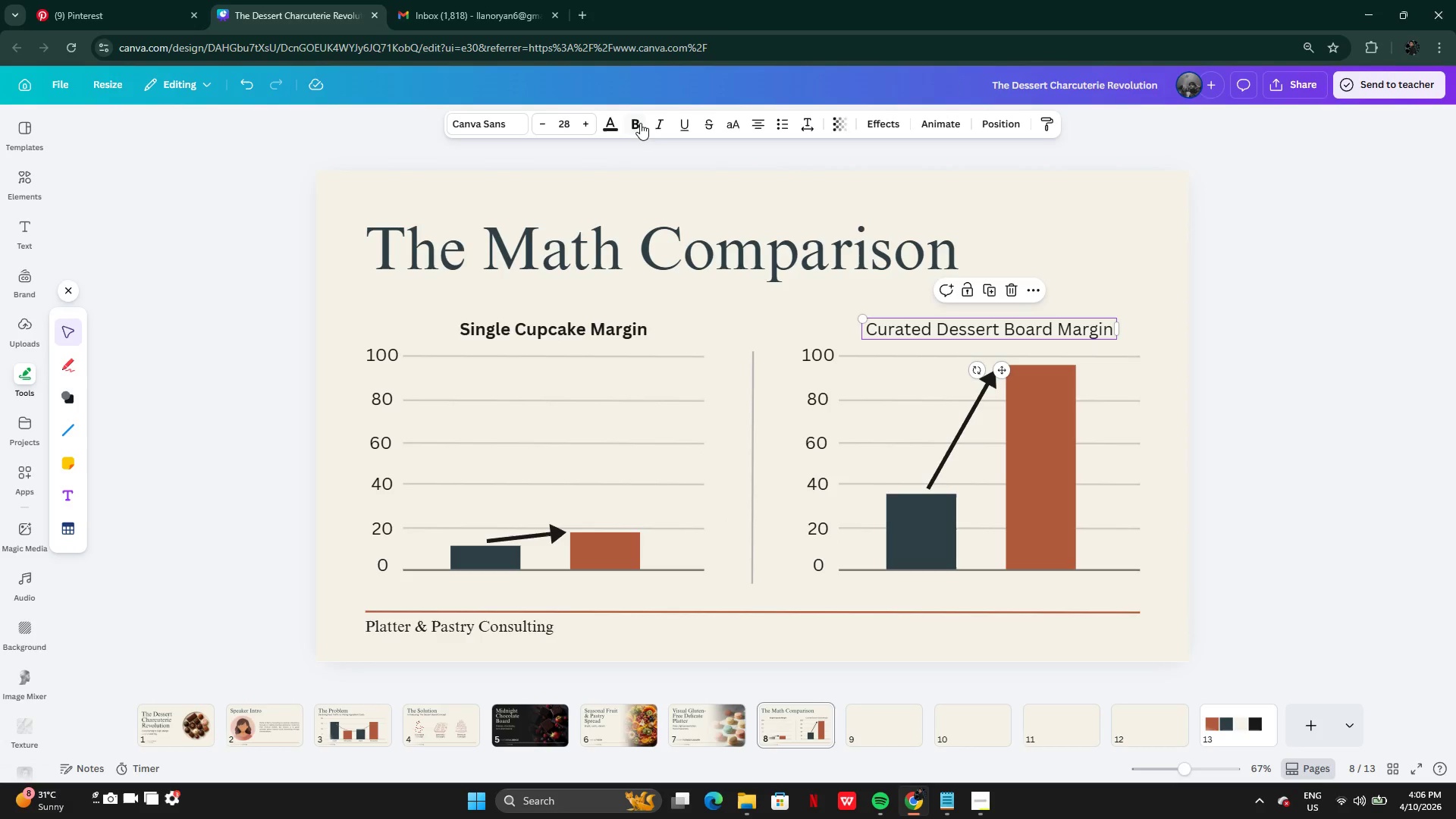 
left_click([640, 122])
 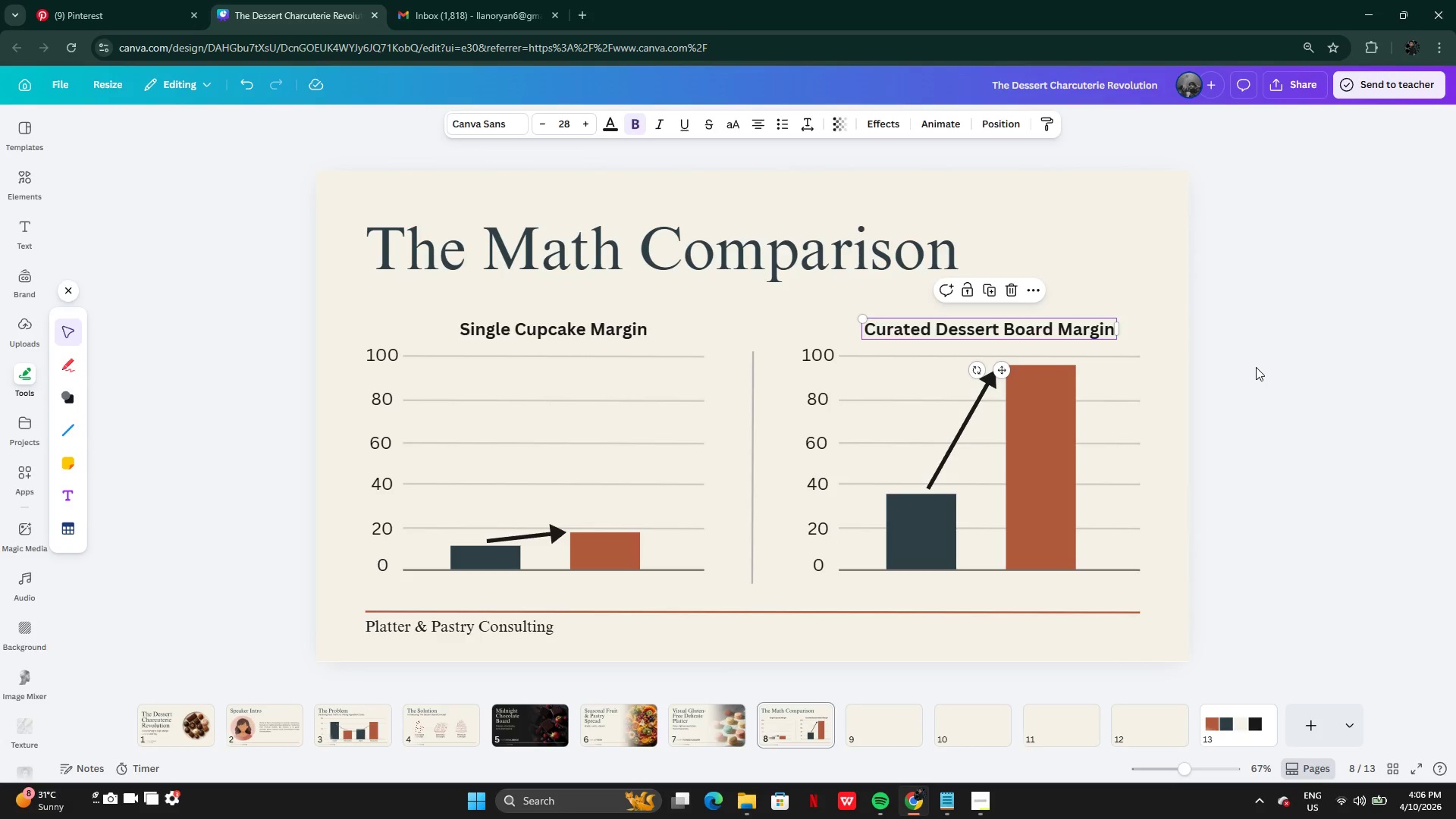 
double_click([1256, 367])
 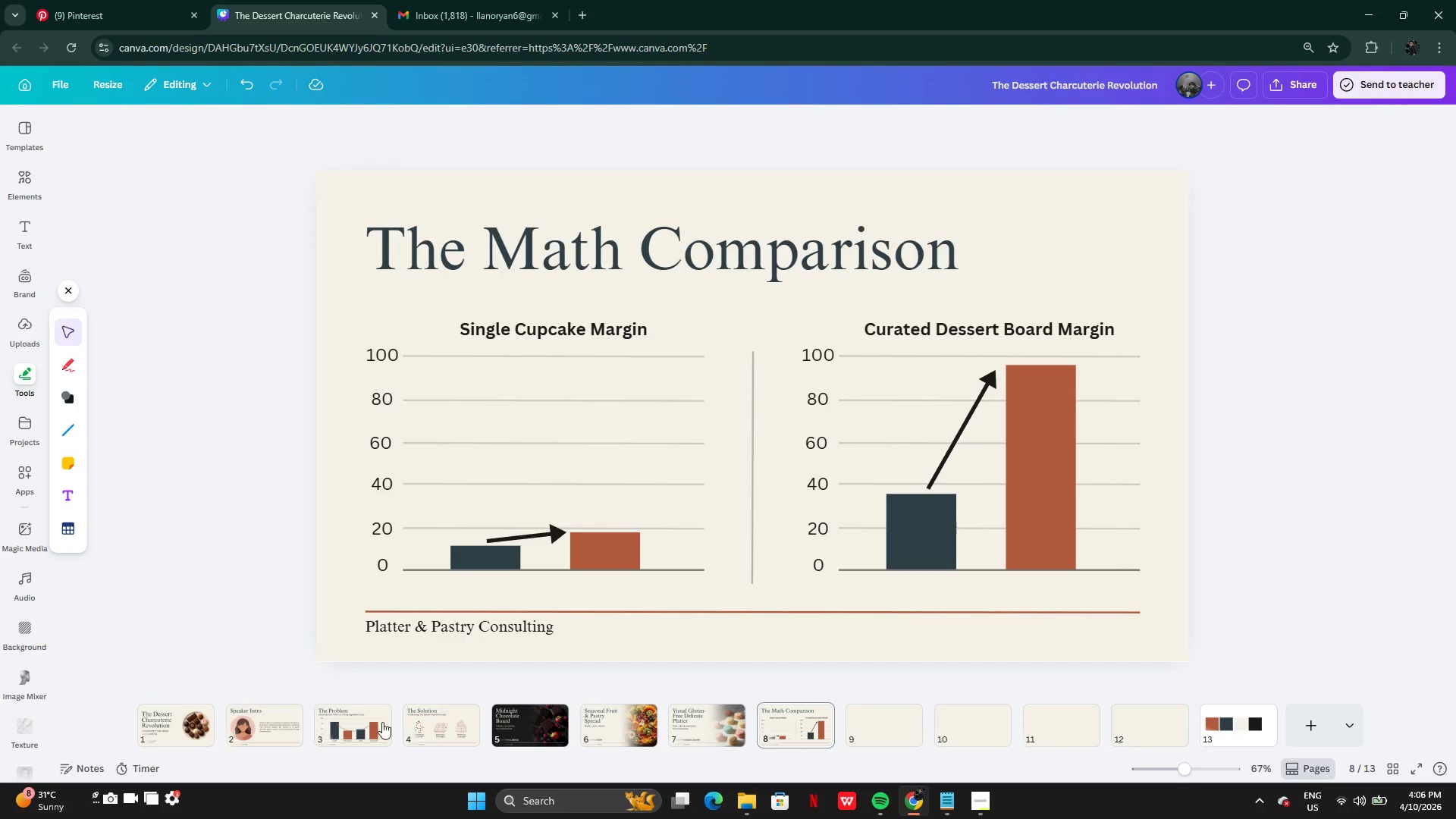 
left_click([338, 732])
 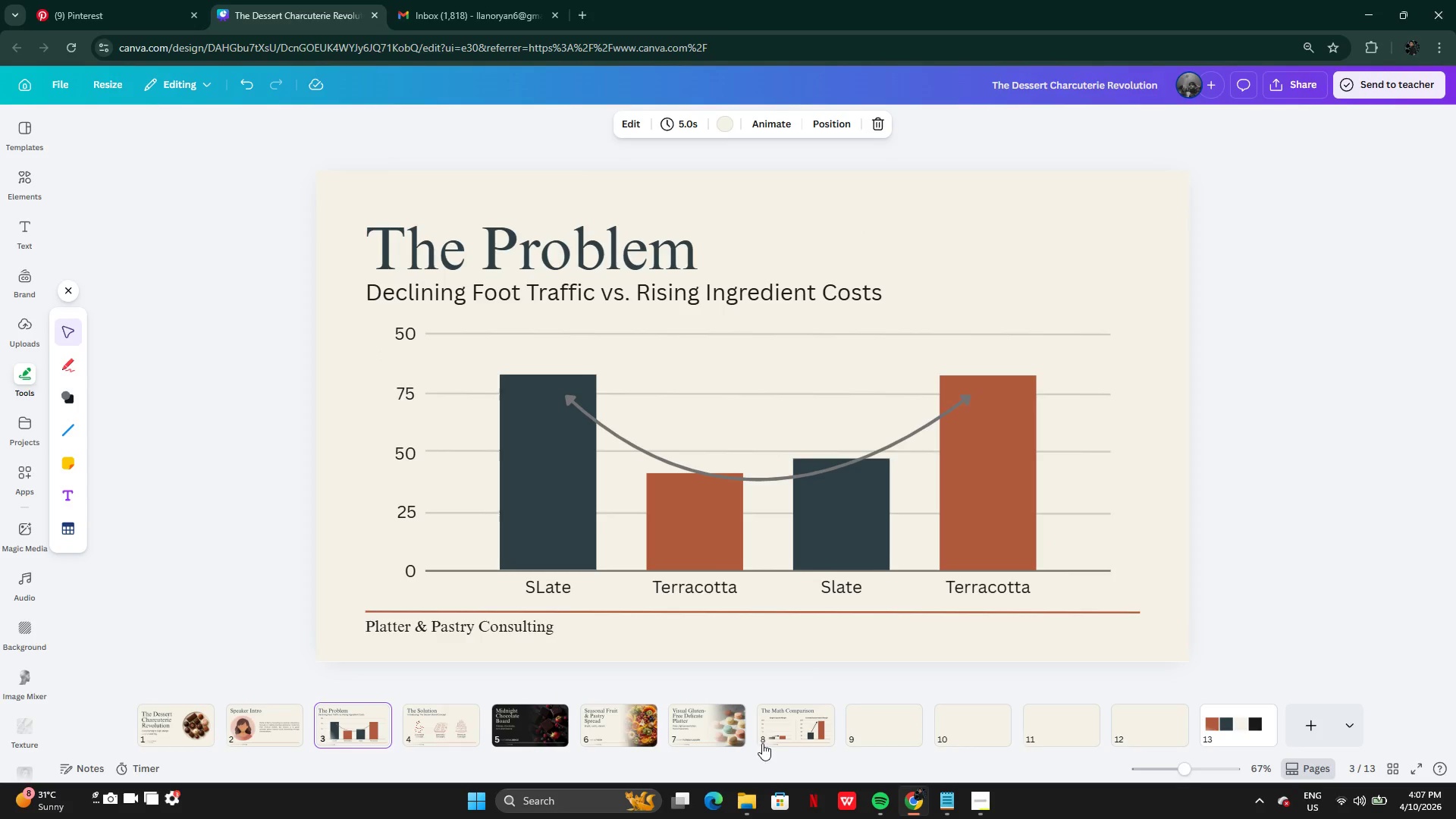 
left_click([774, 734])
 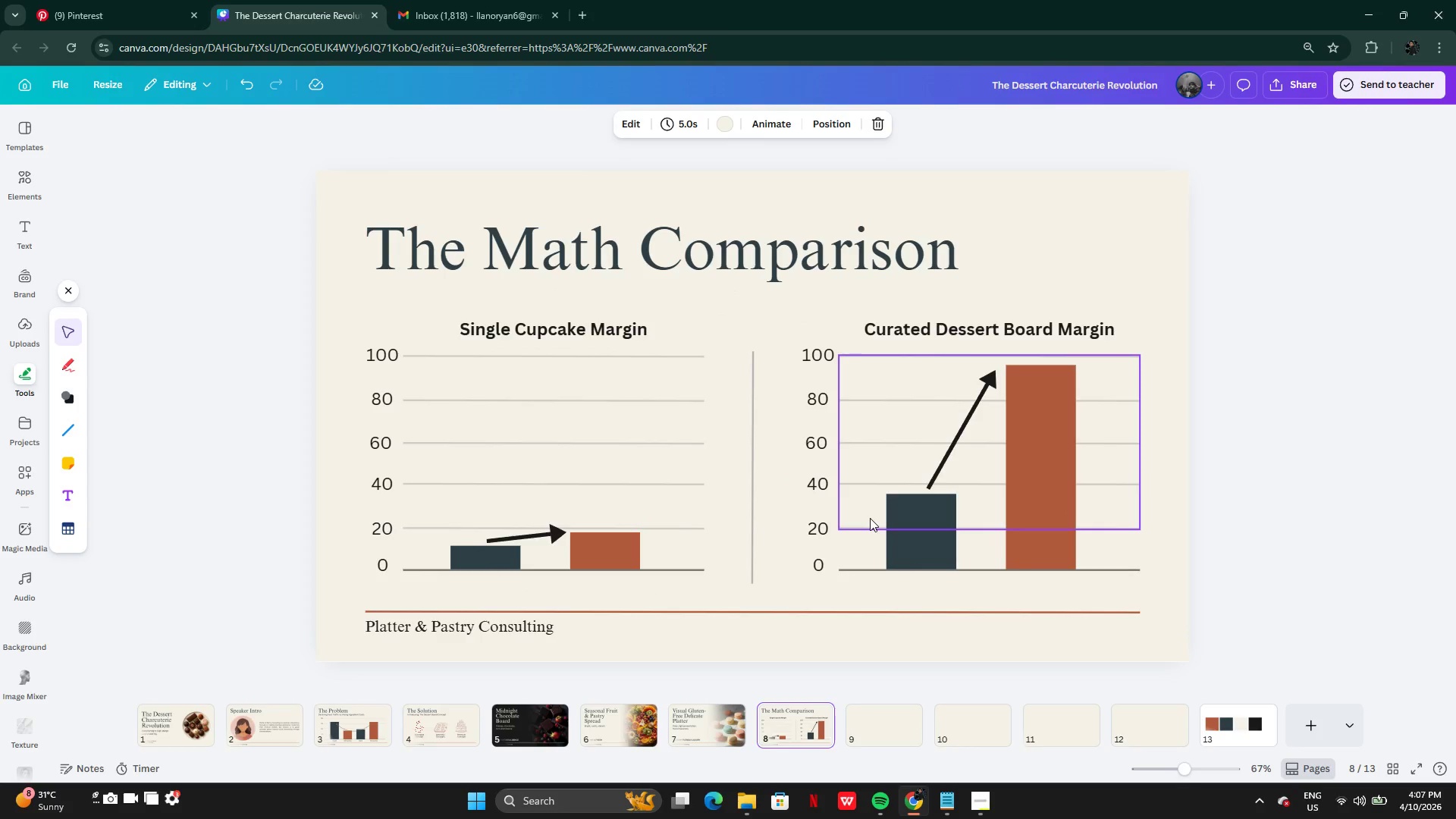 
key(Control+Z)
 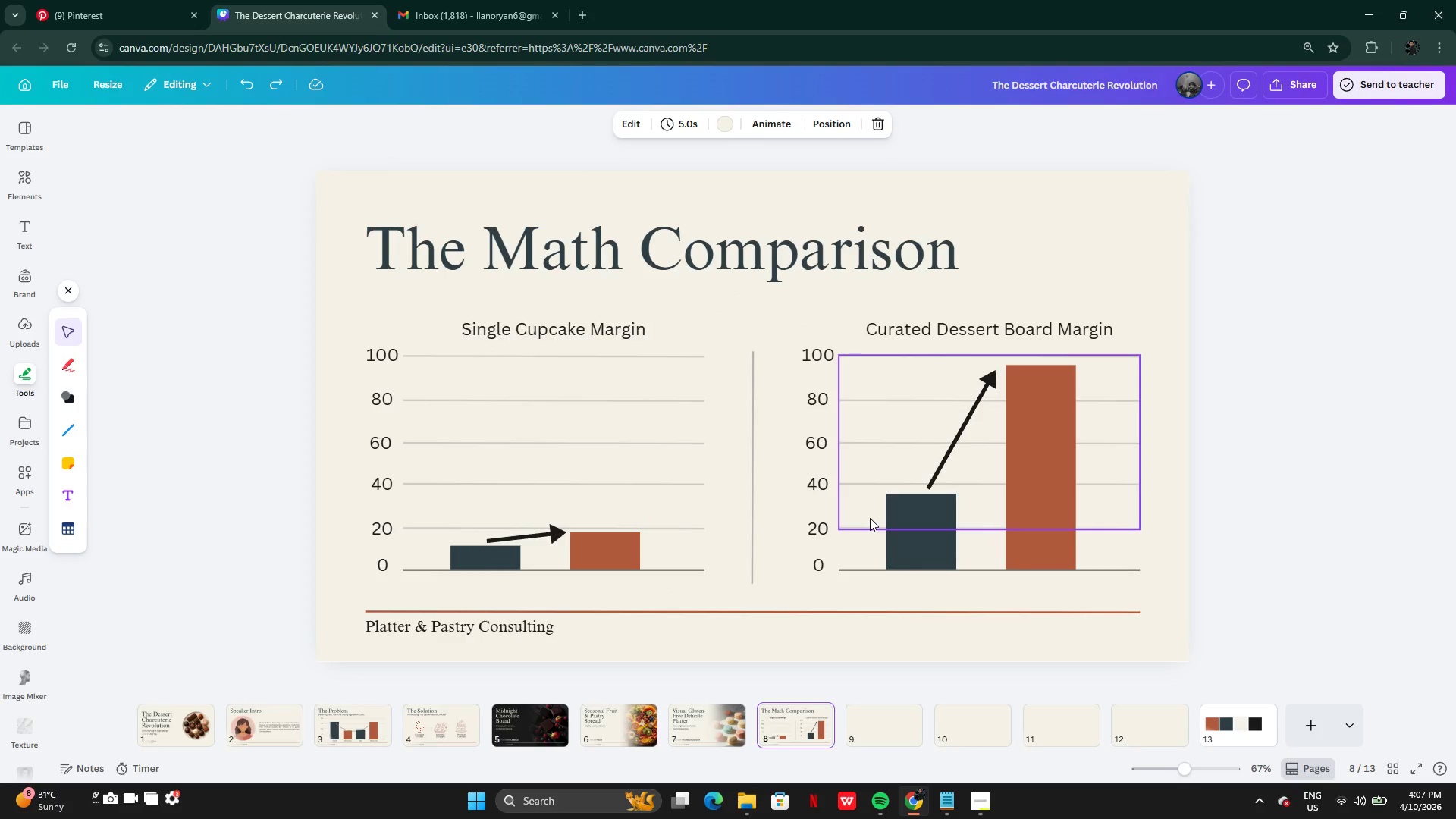 
key(Control+Z)
 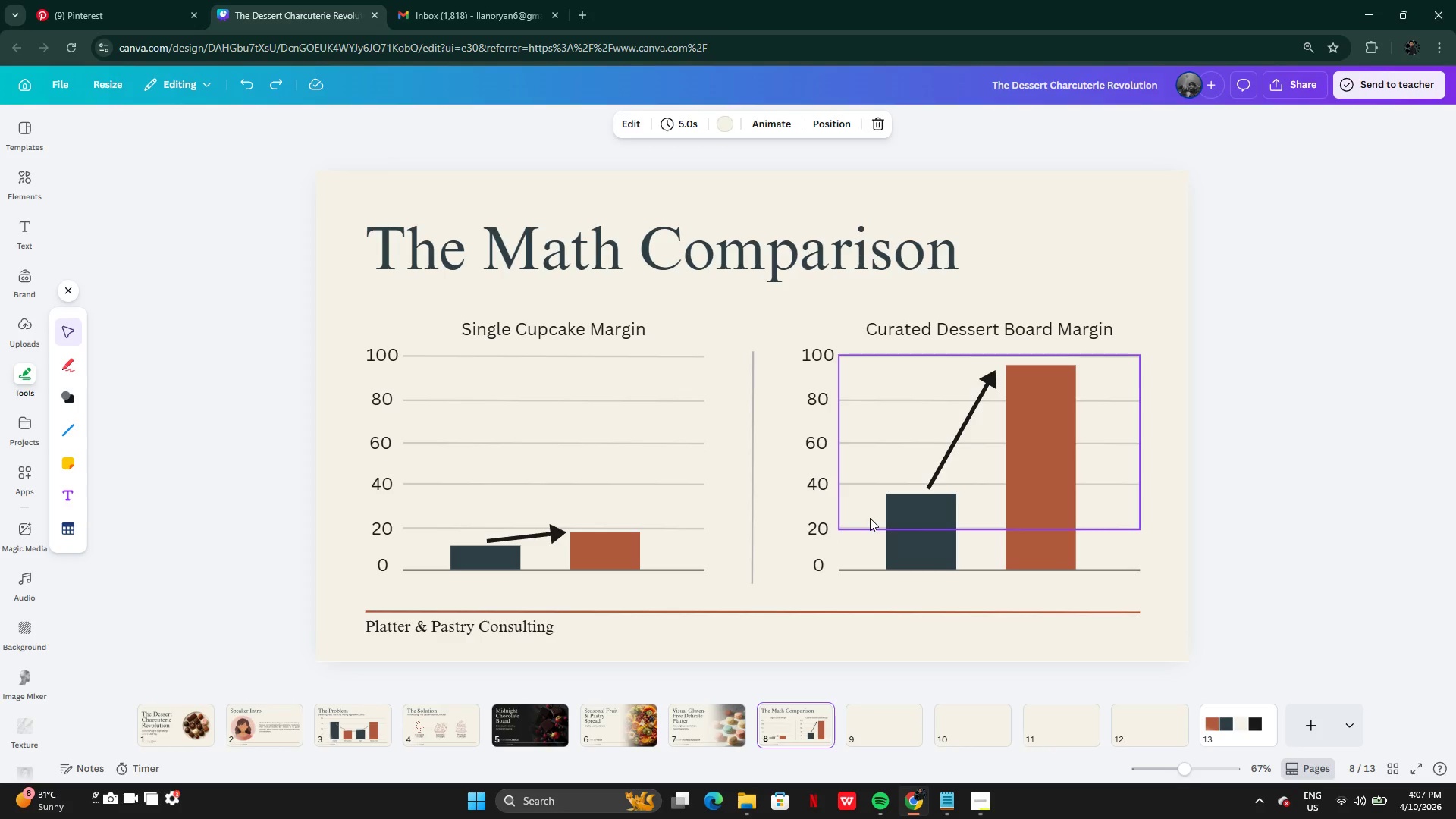 
wait(21.33)
 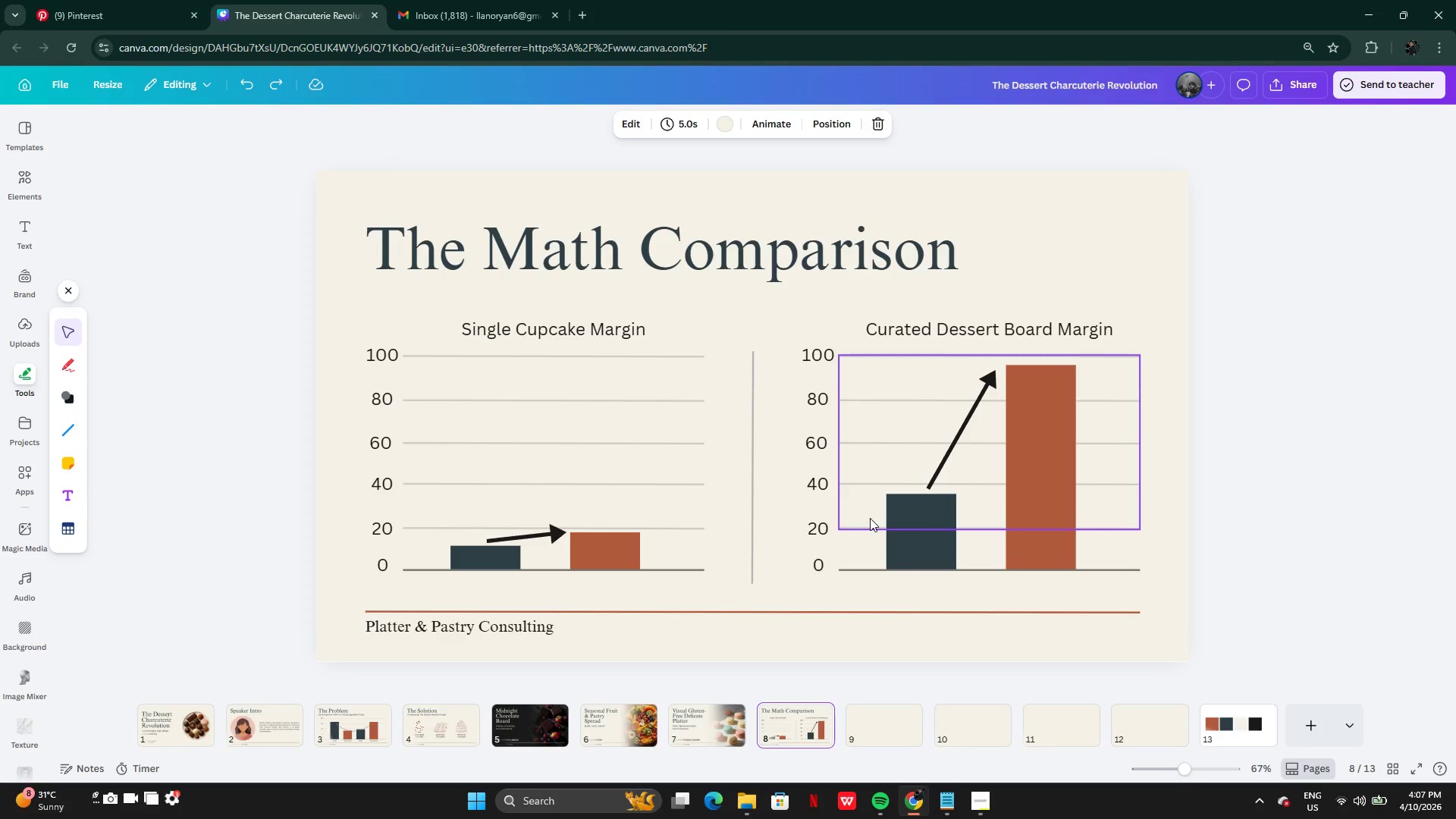 
left_click([731, 726])
 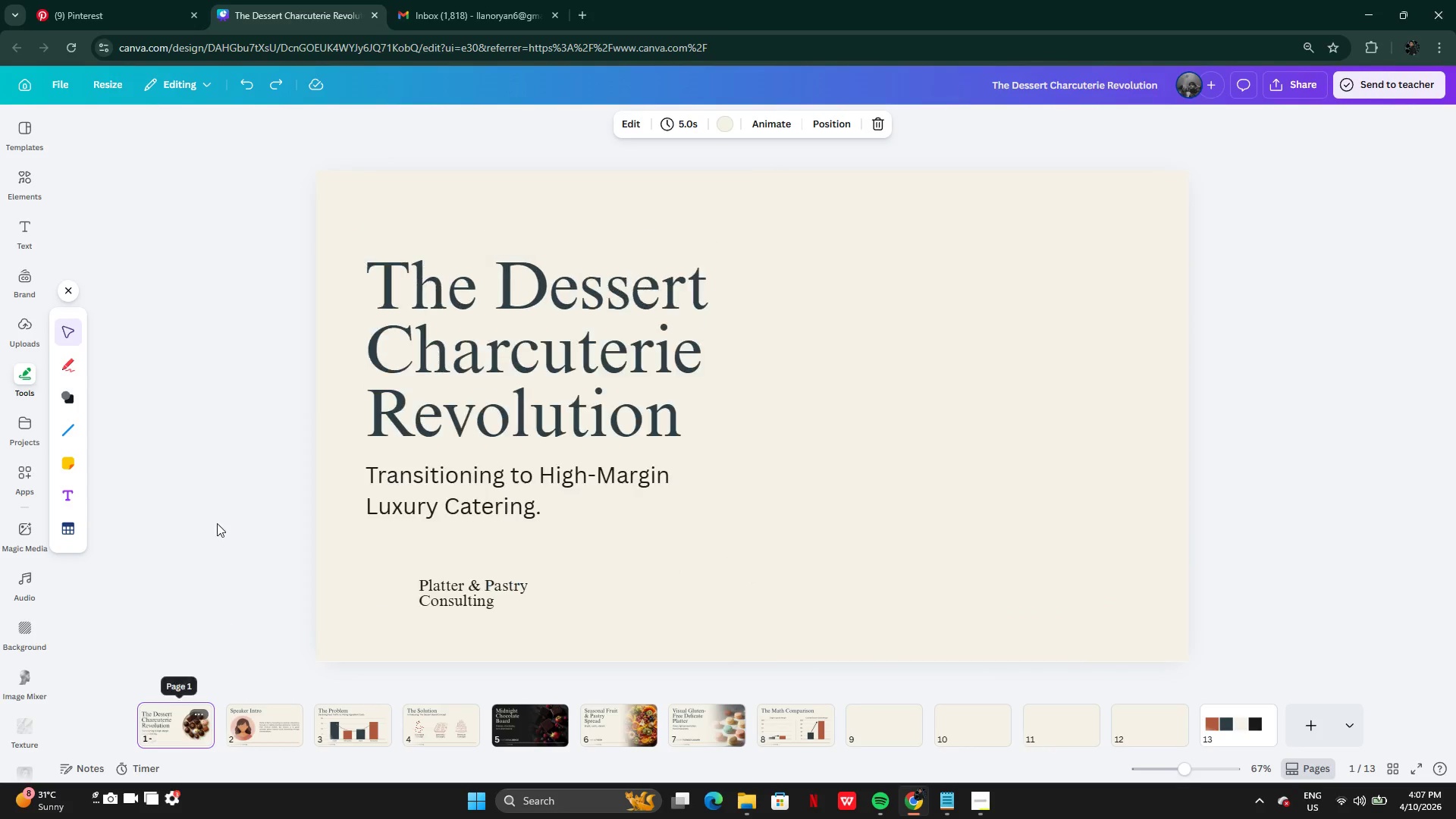 
double_click([206, 491])
 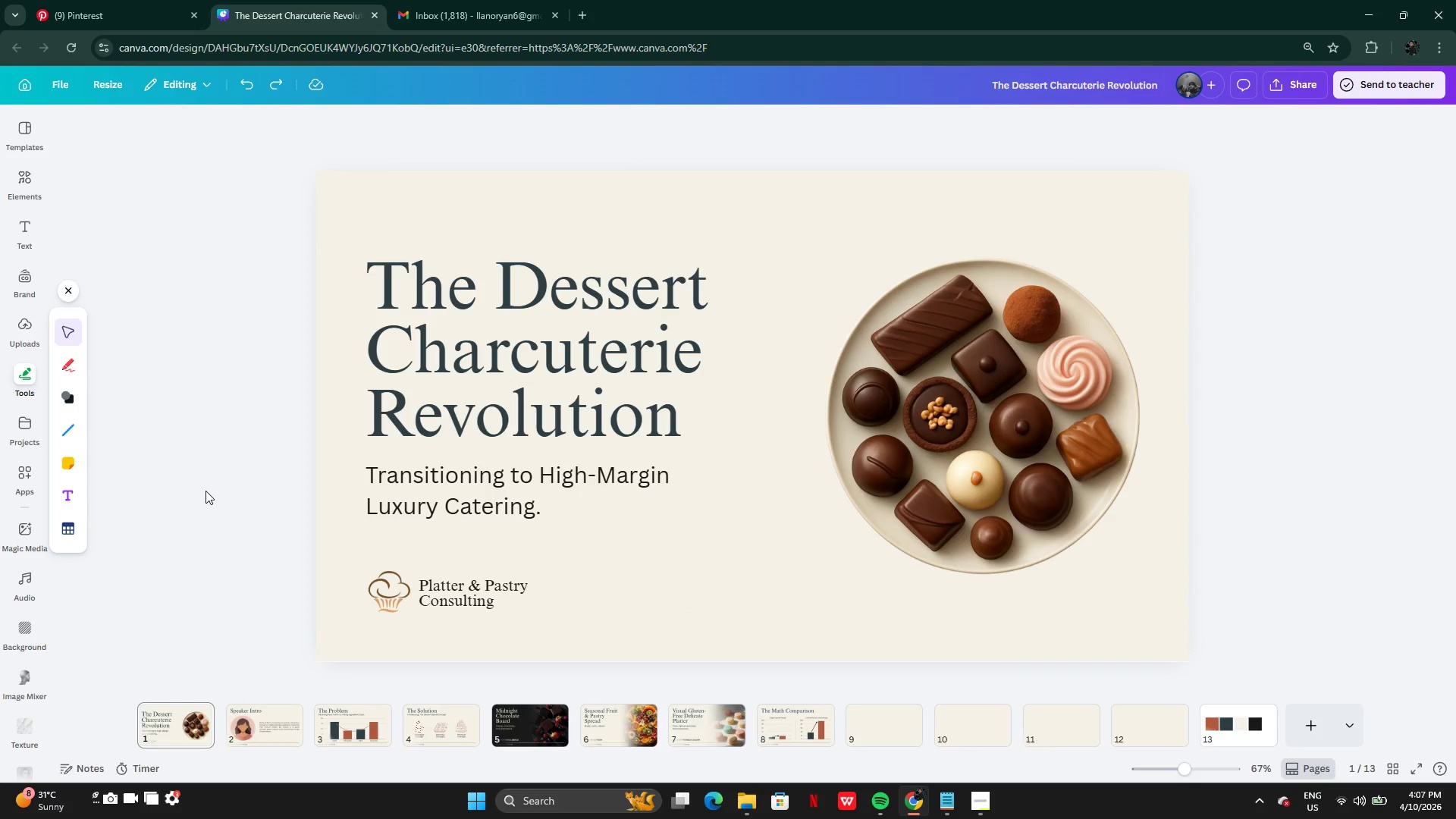 
key(ArrowRight)
 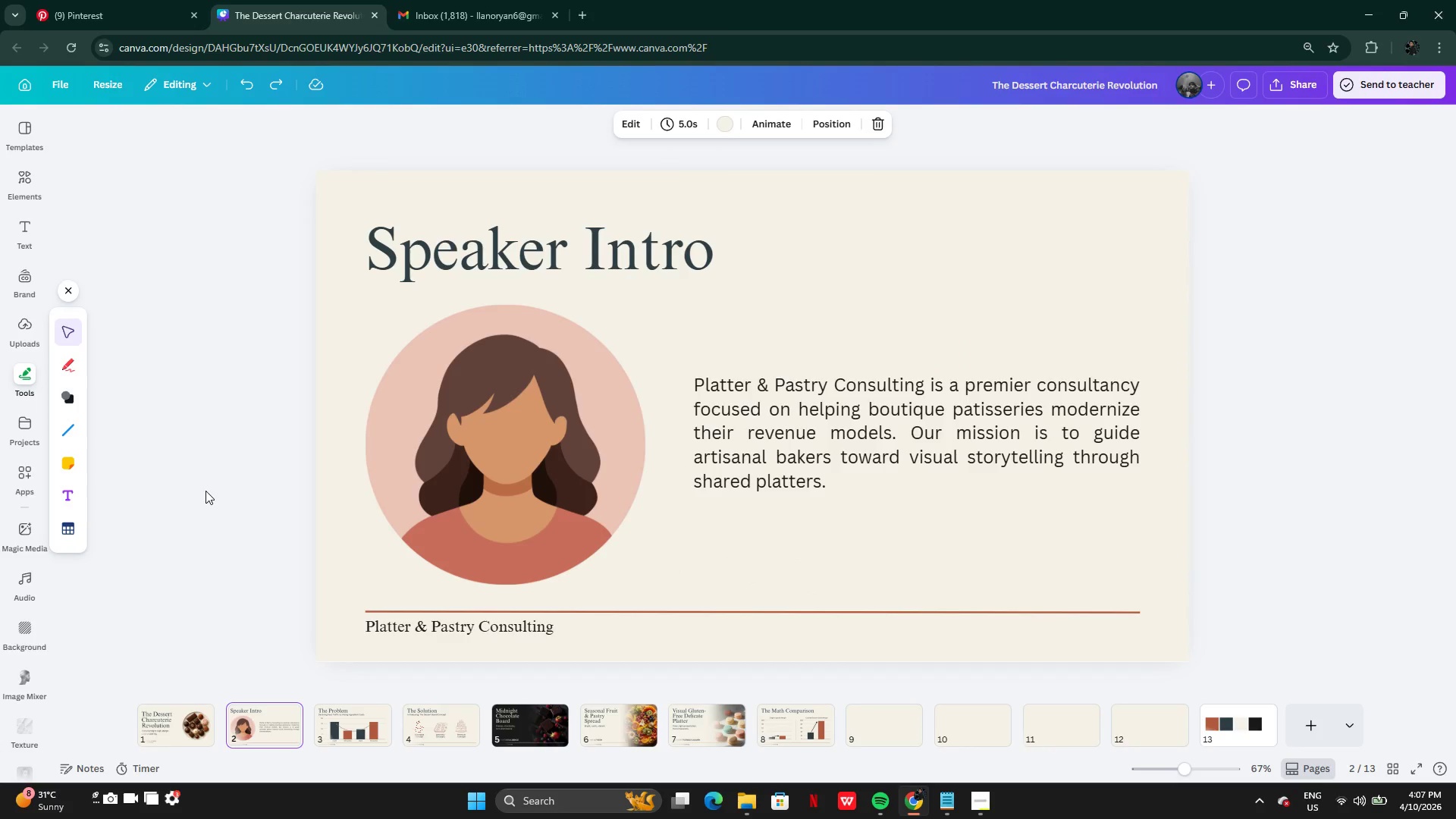 
key(ArrowRight)
 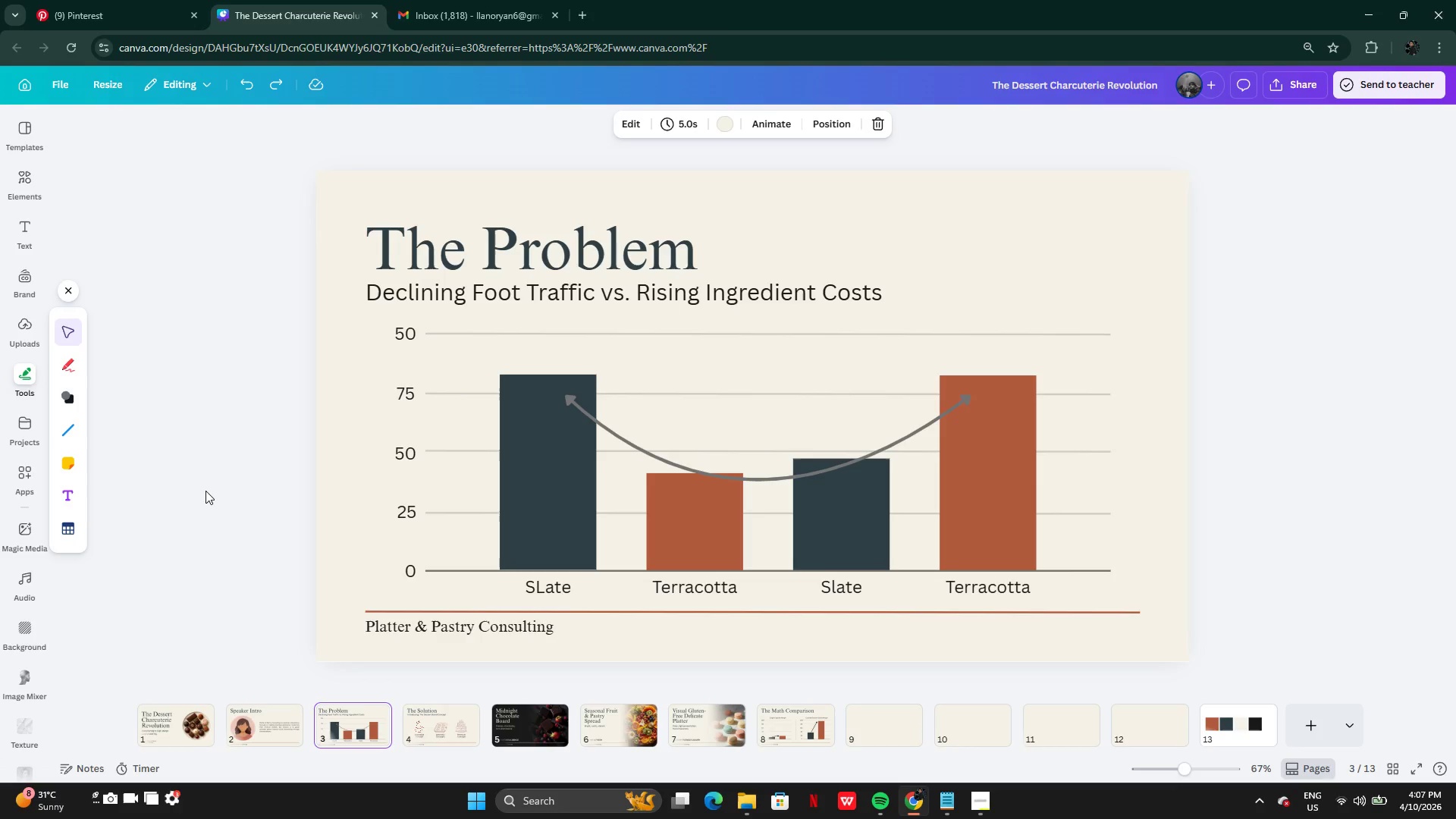 
key(ArrowRight)
 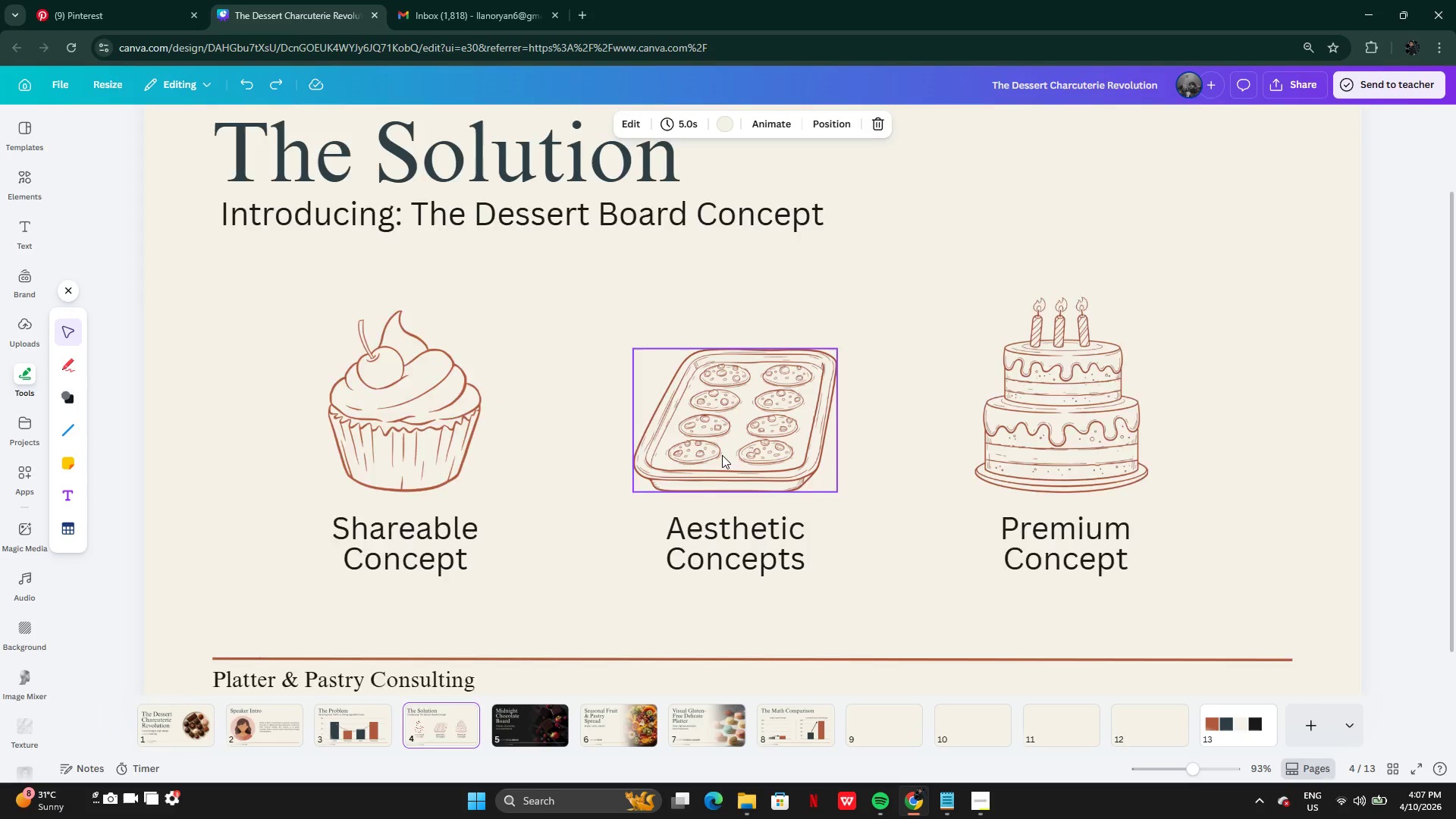 
wait(6.81)
 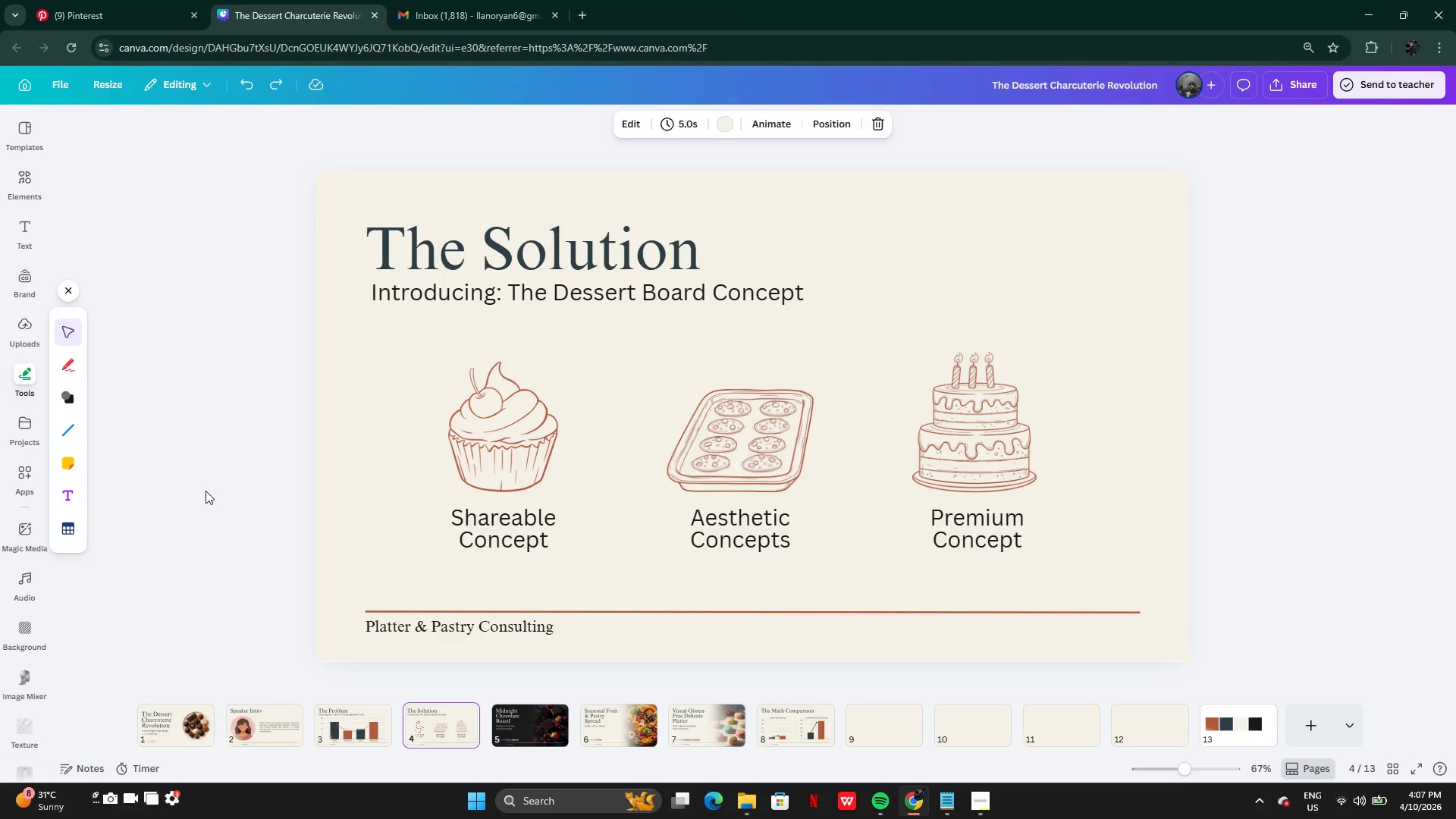 
left_click([236, 550])
 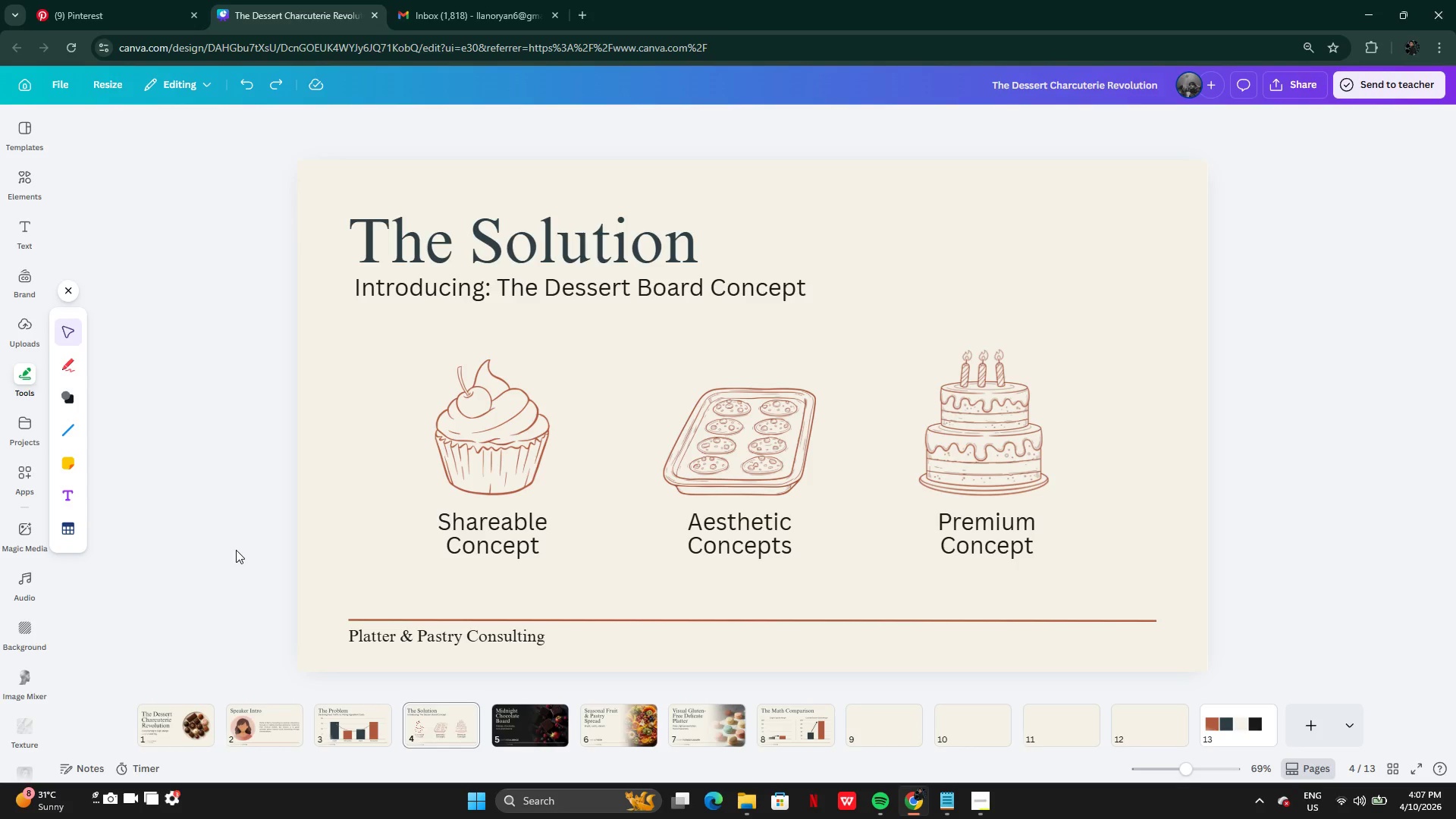 
wait(12.55)
 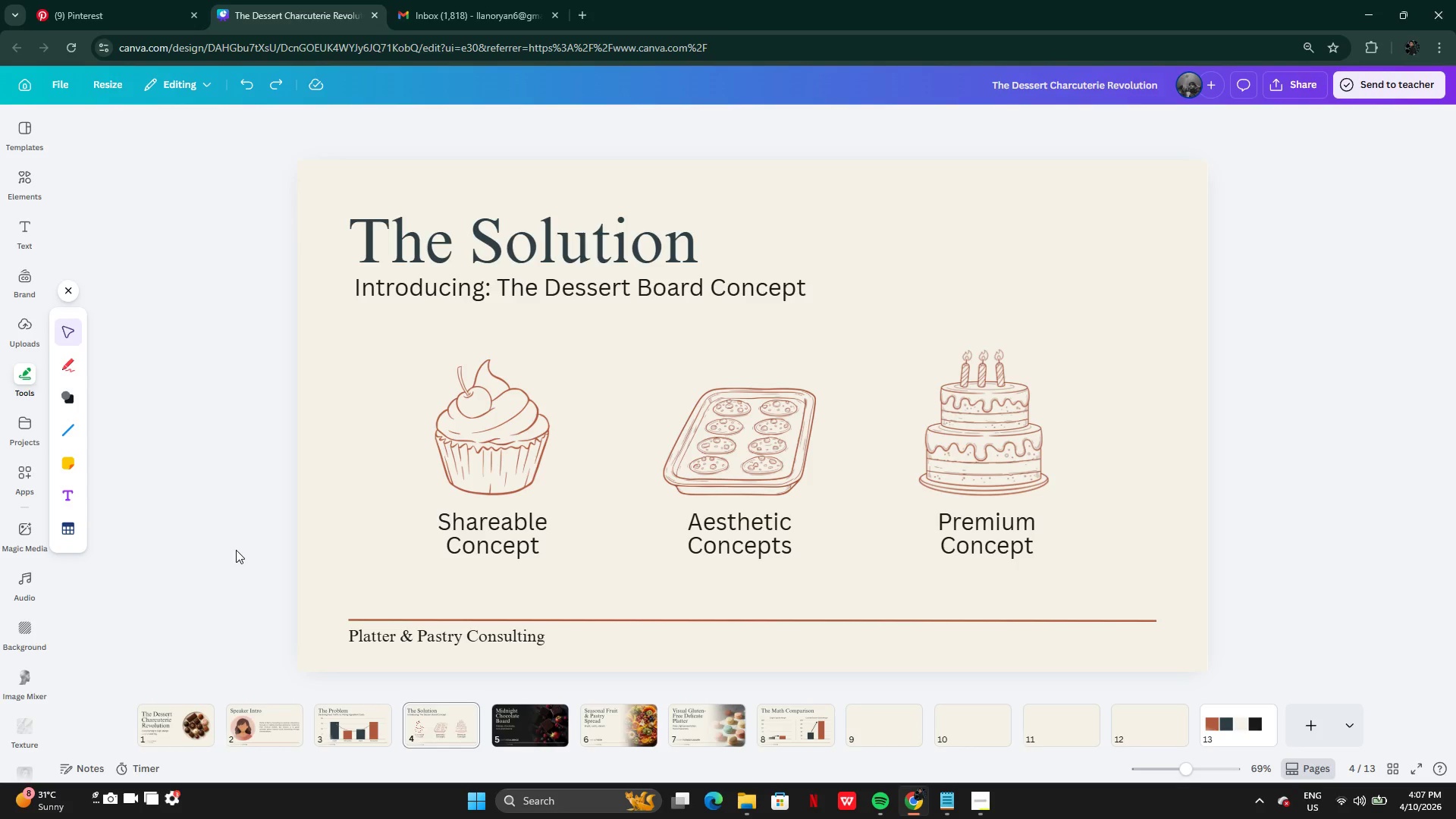 
key(ArrowRight)
 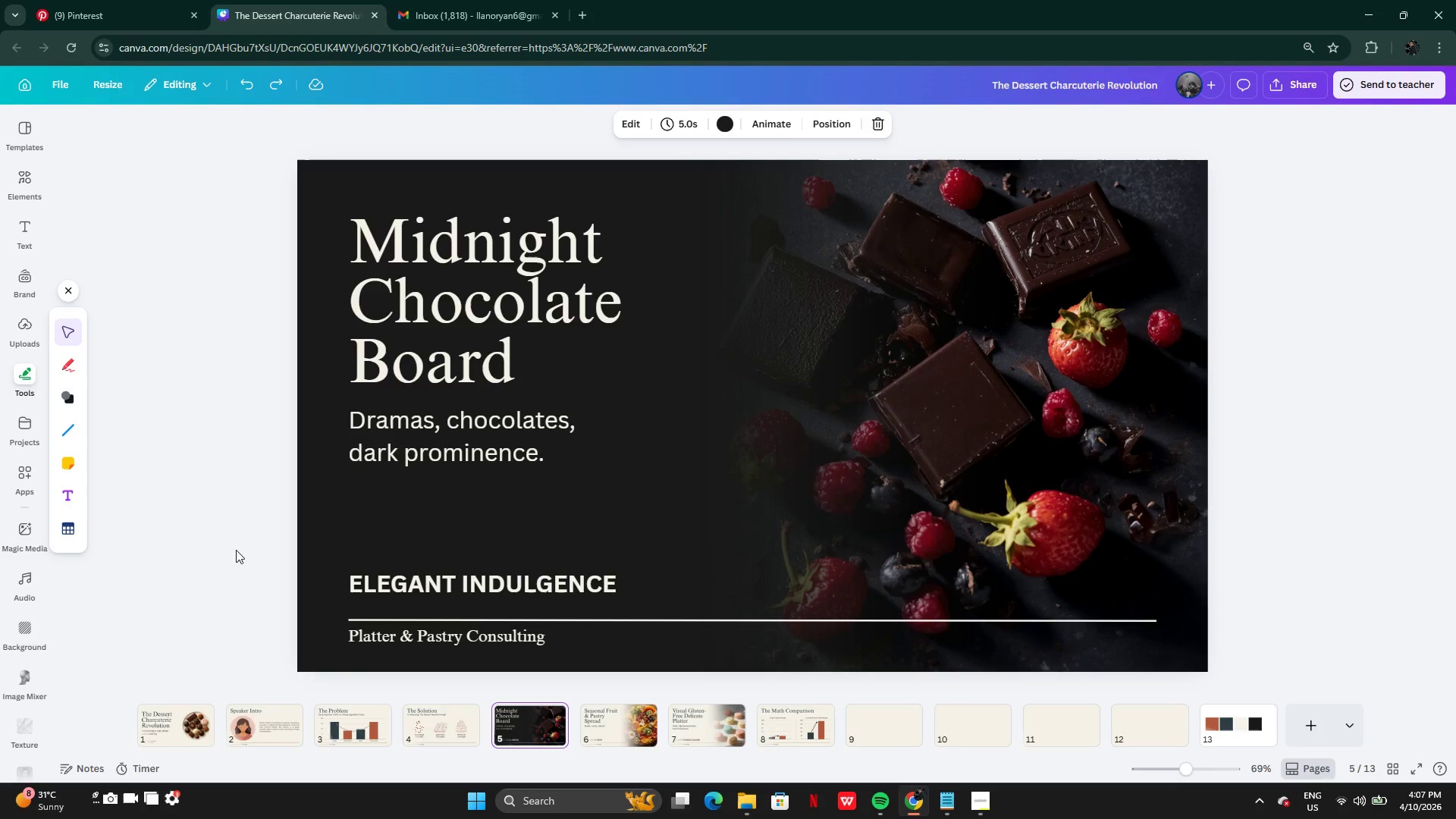 
key(ArrowRight)
 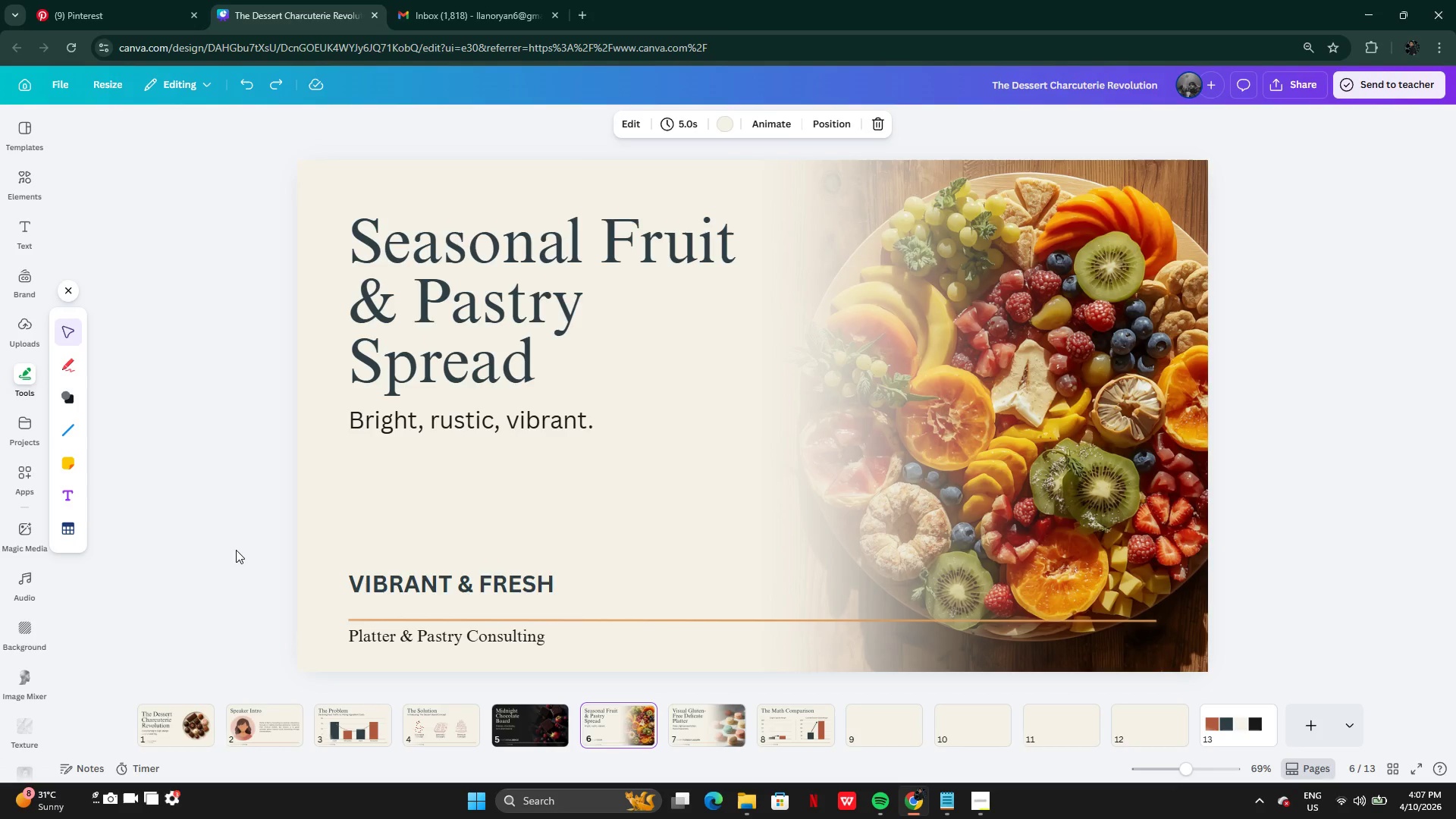 
key(ArrowLeft)
 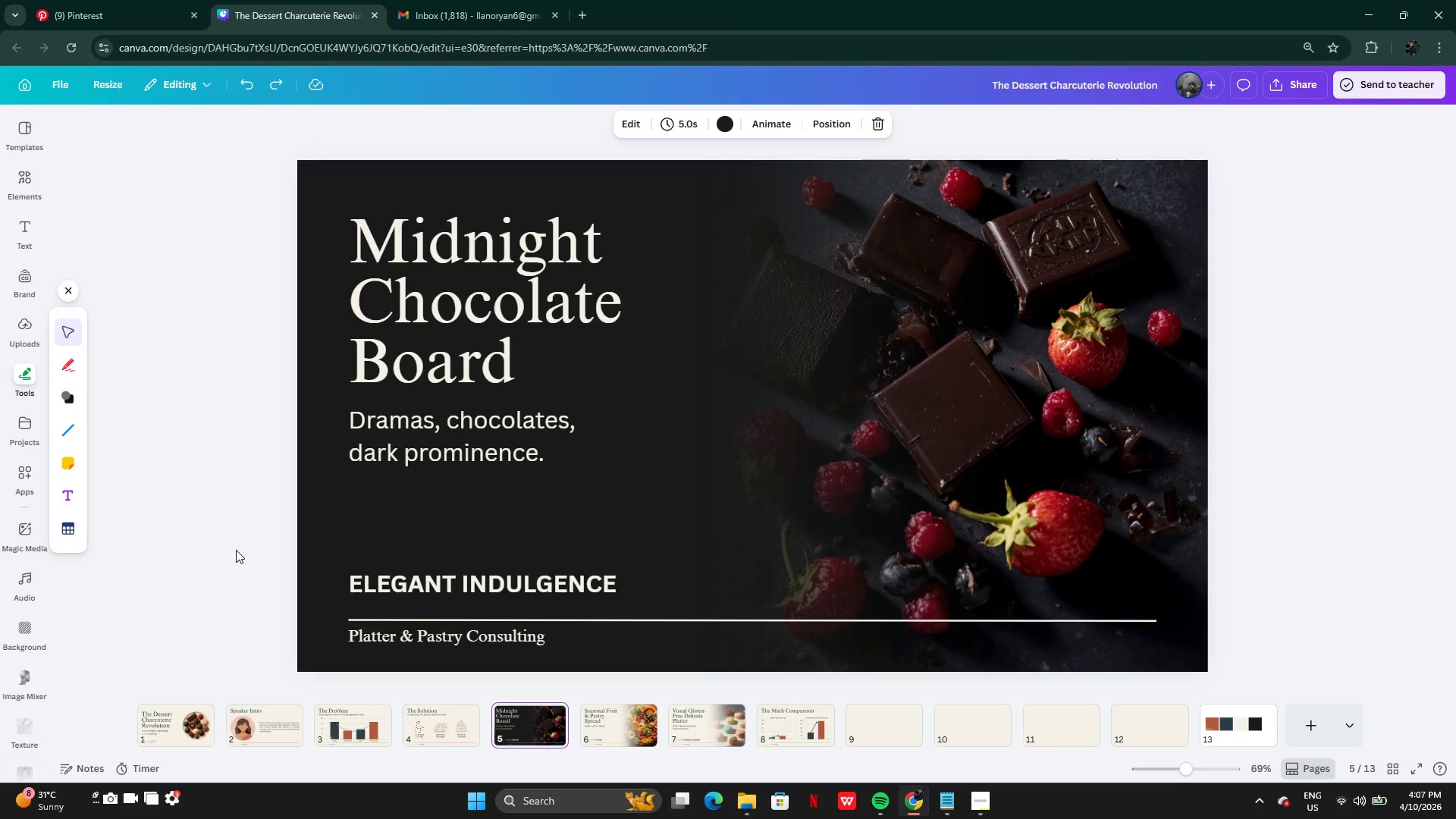 
key(ArrowRight)
 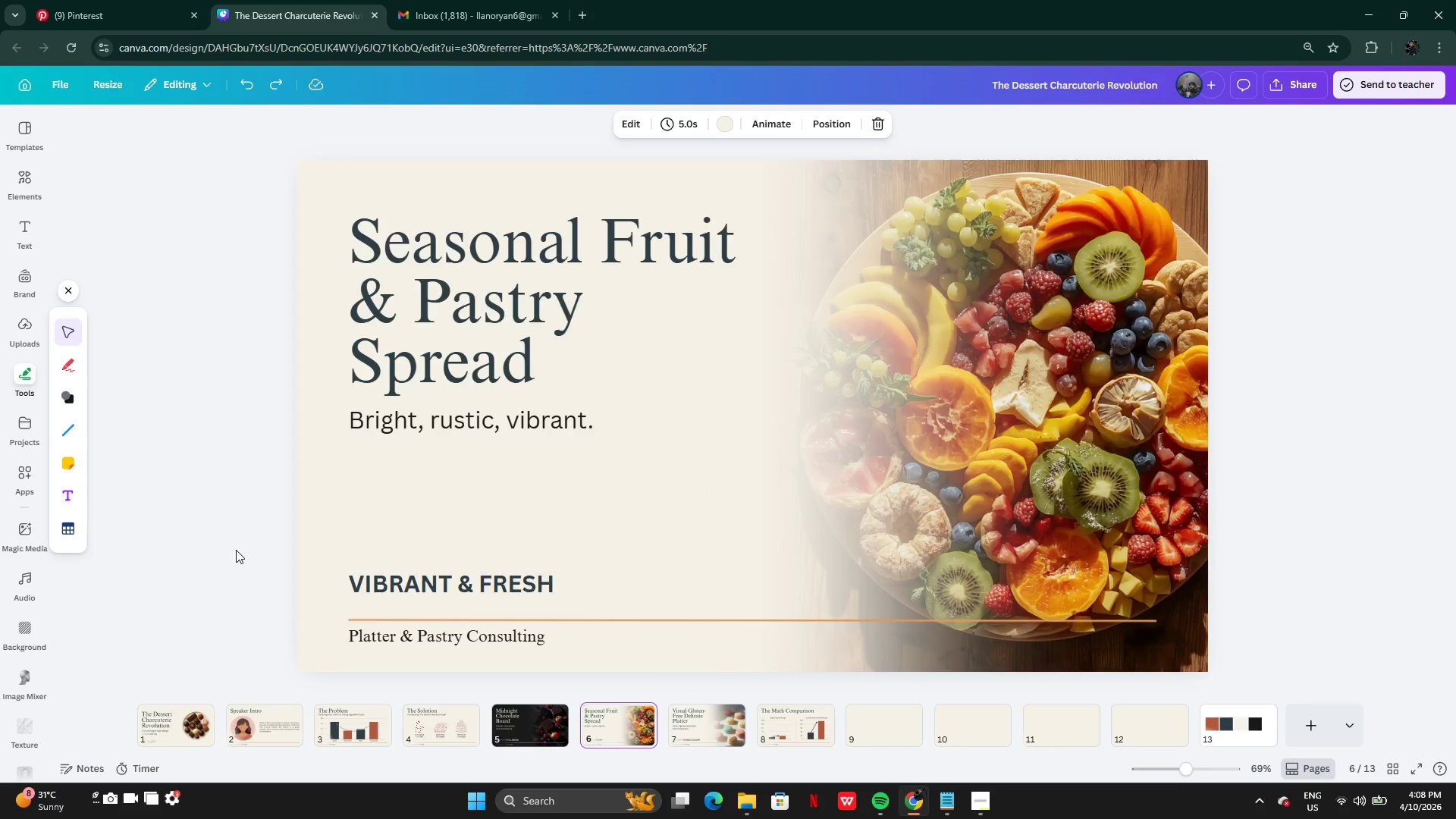 
key(ArrowRight)
 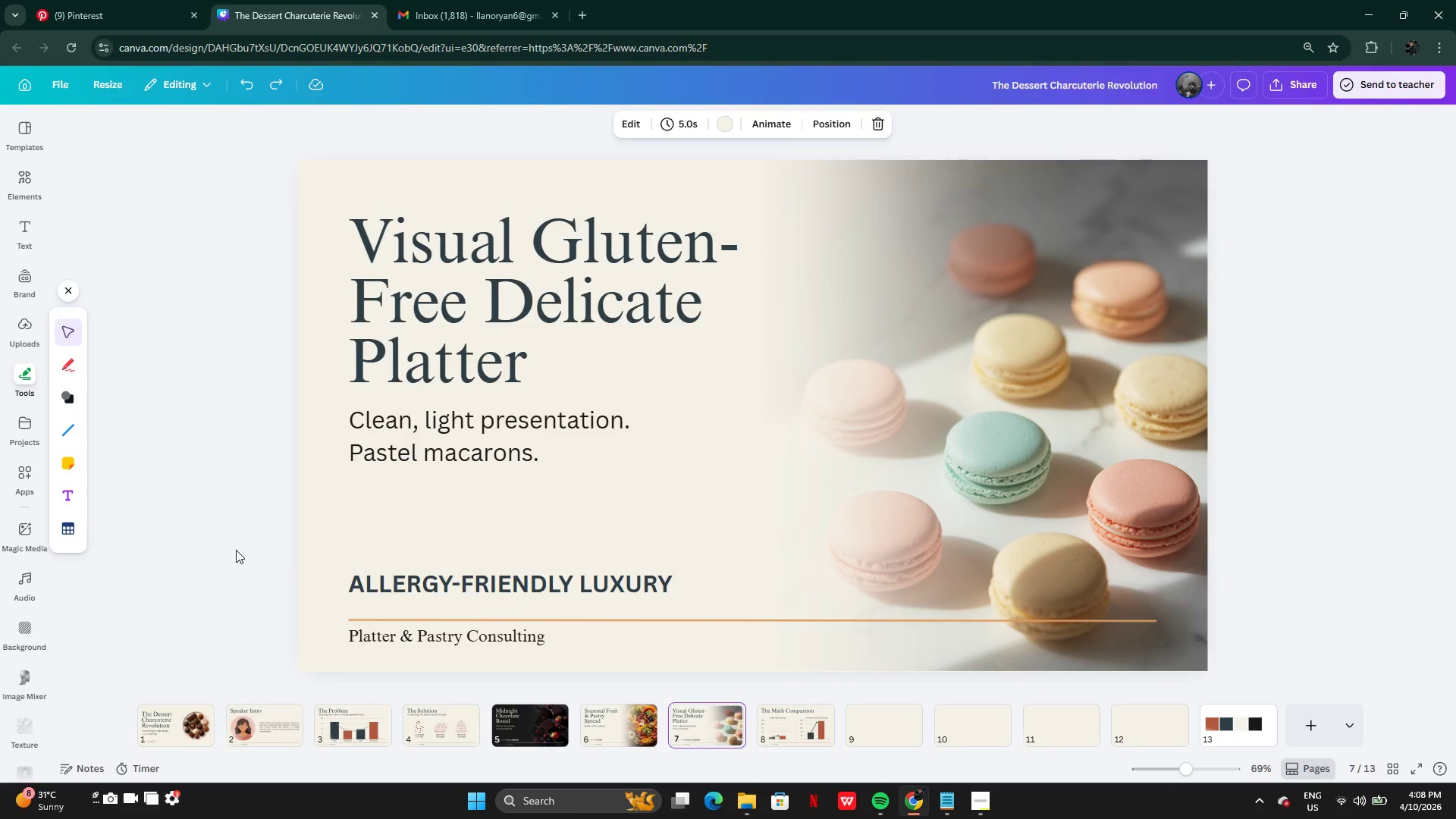 
key(ArrowLeft)
 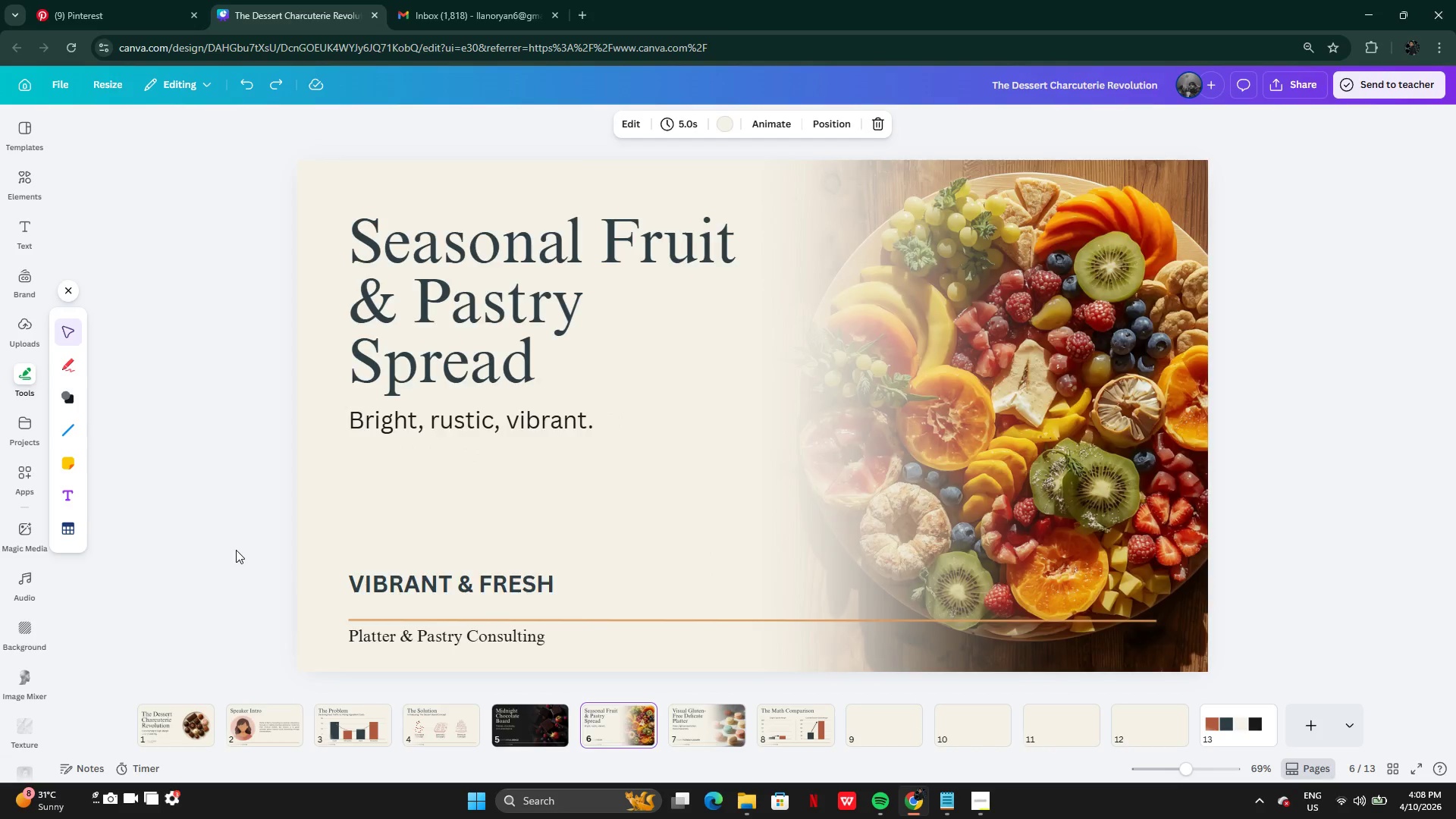 
key(ArrowLeft)
 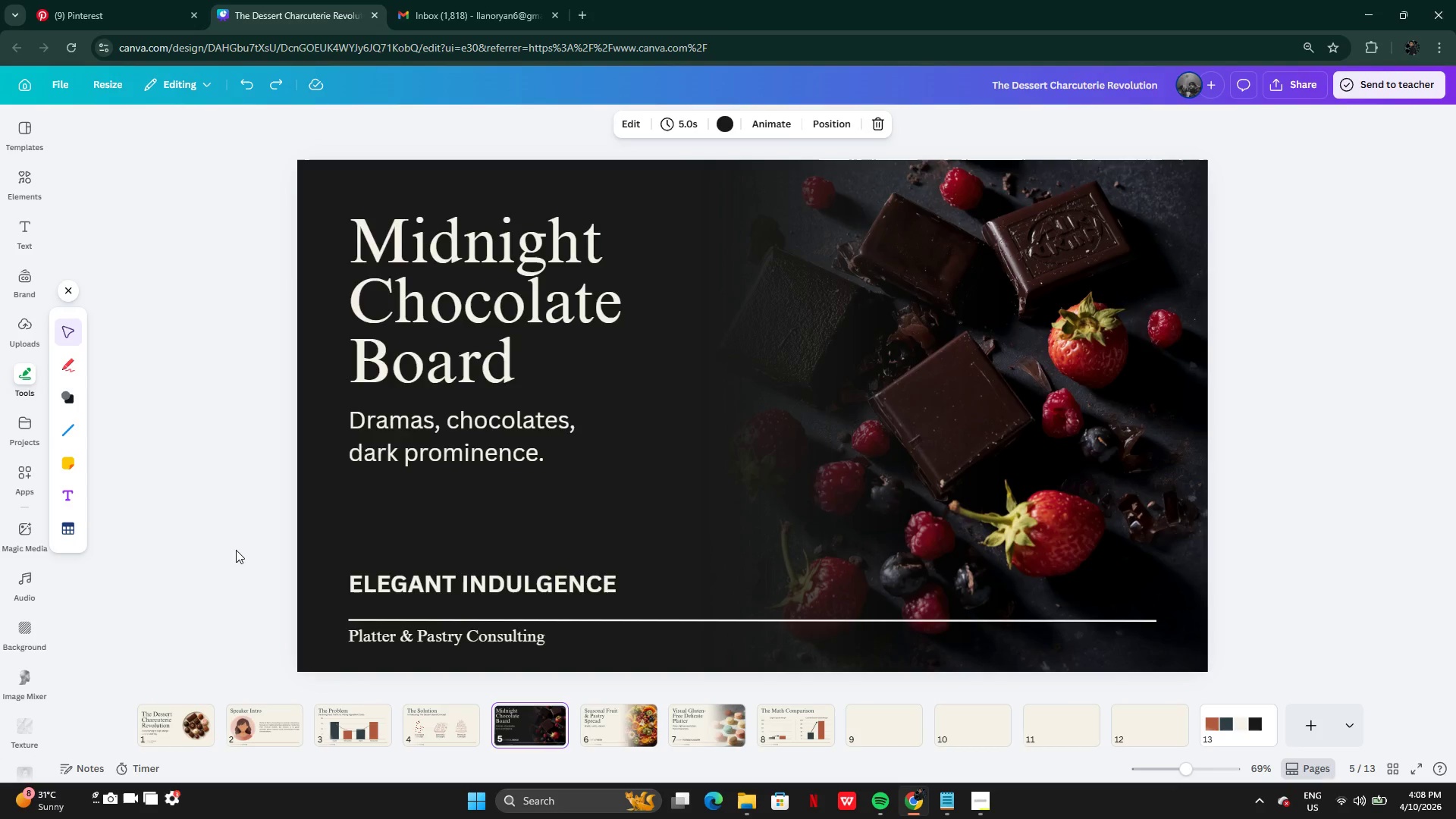 
key(ArrowRight)
 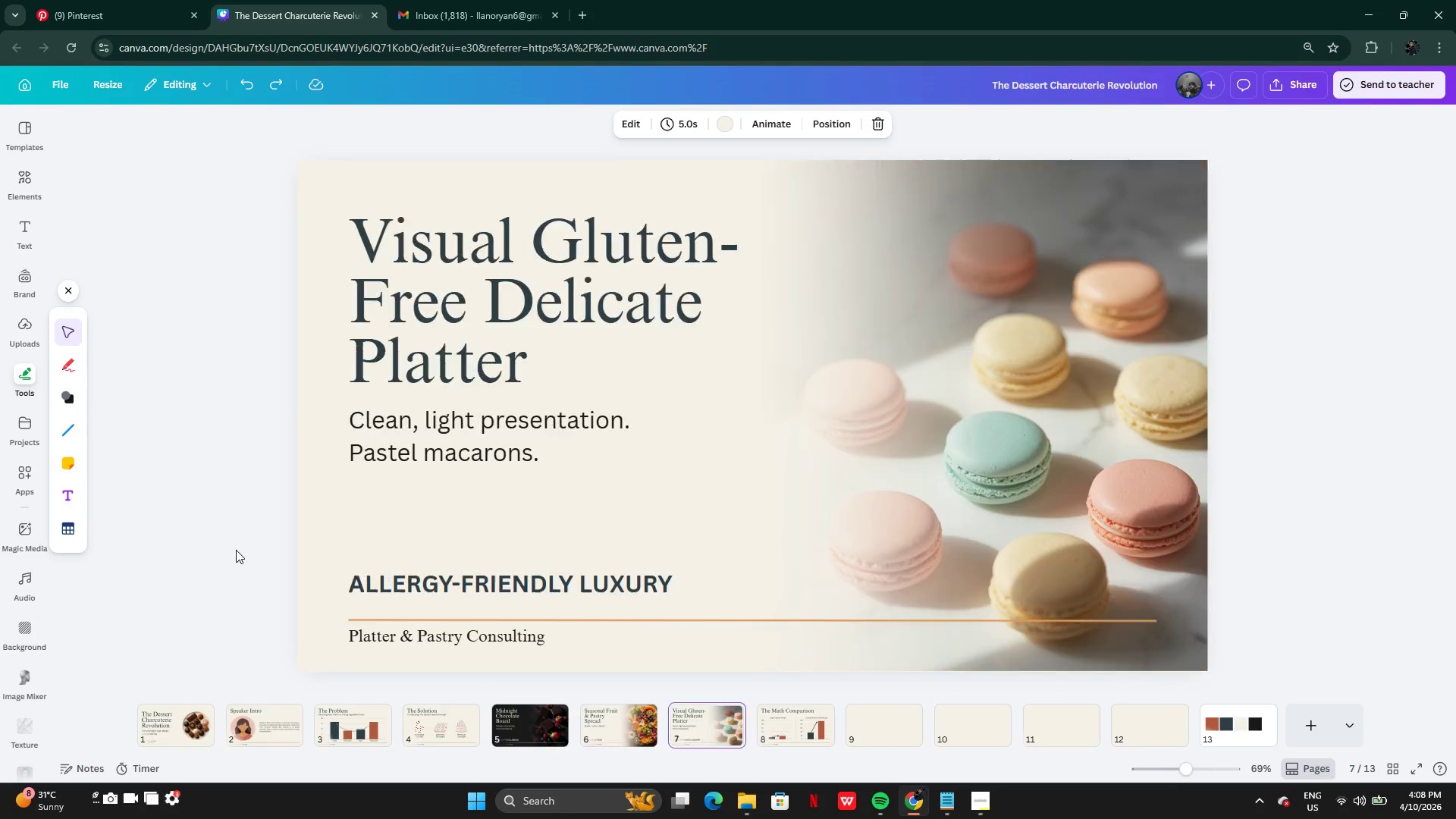 
key(ArrowRight)
 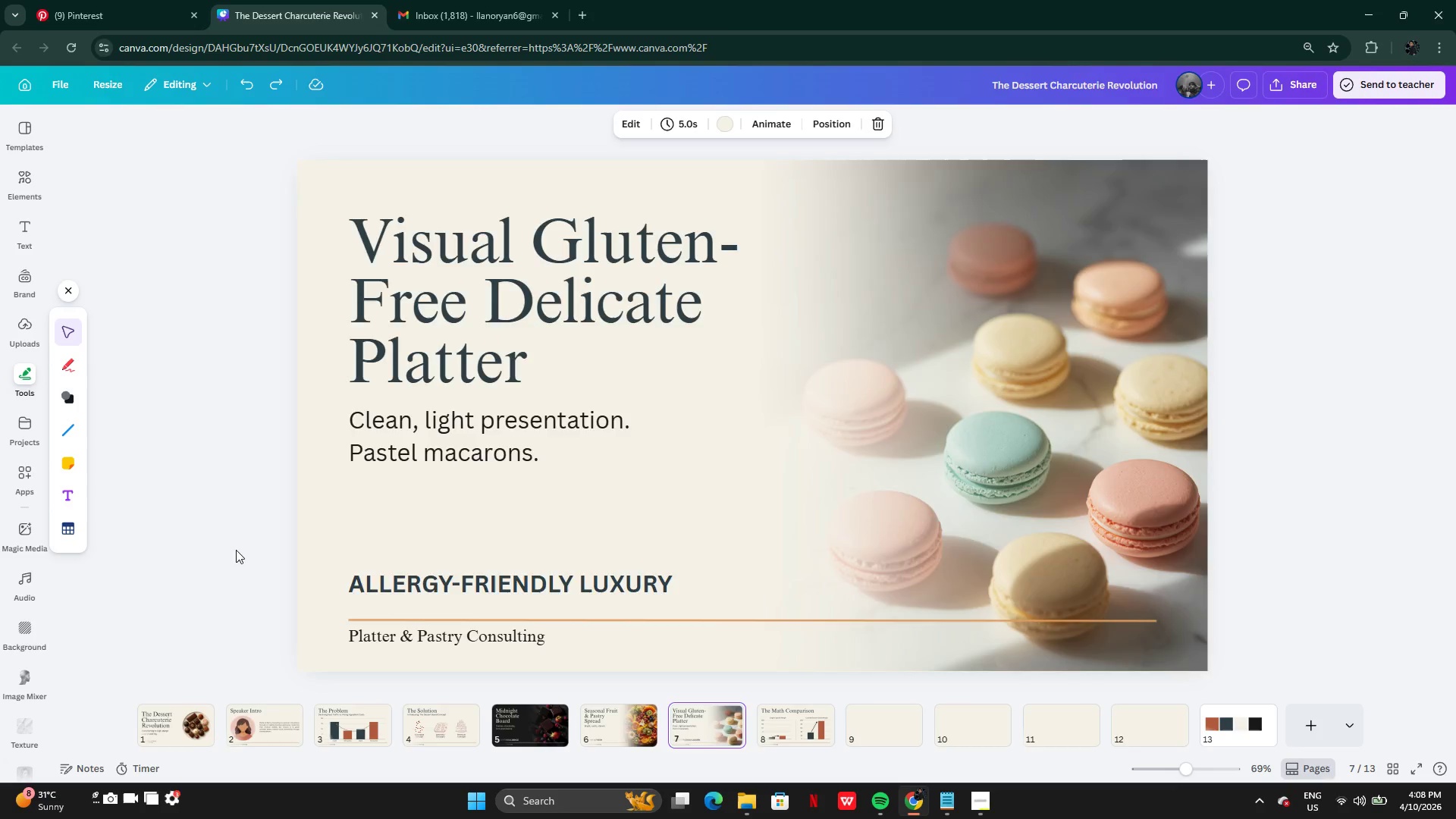 
key(ArrowRight)
 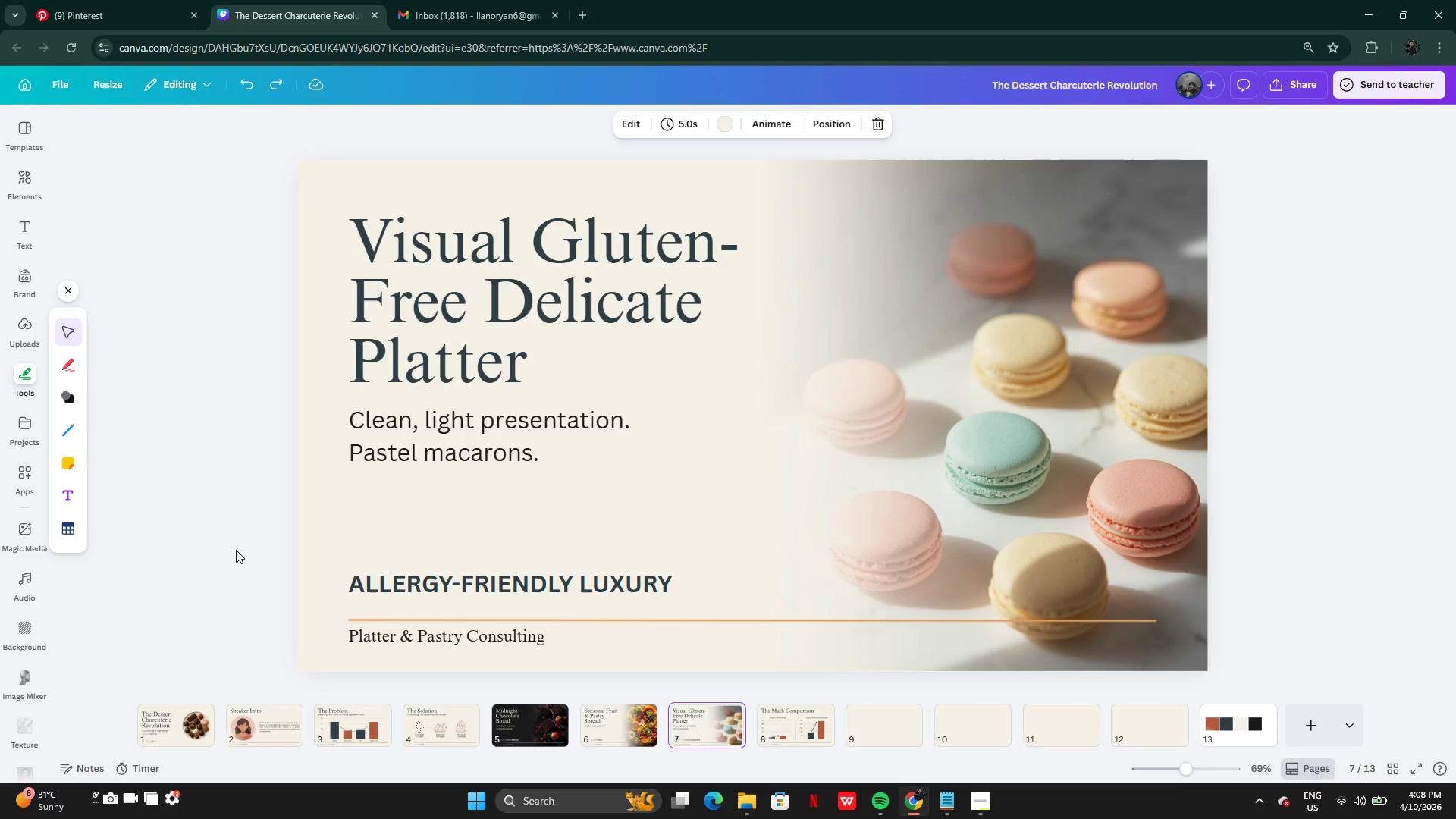 
key(ArrowLeft)
 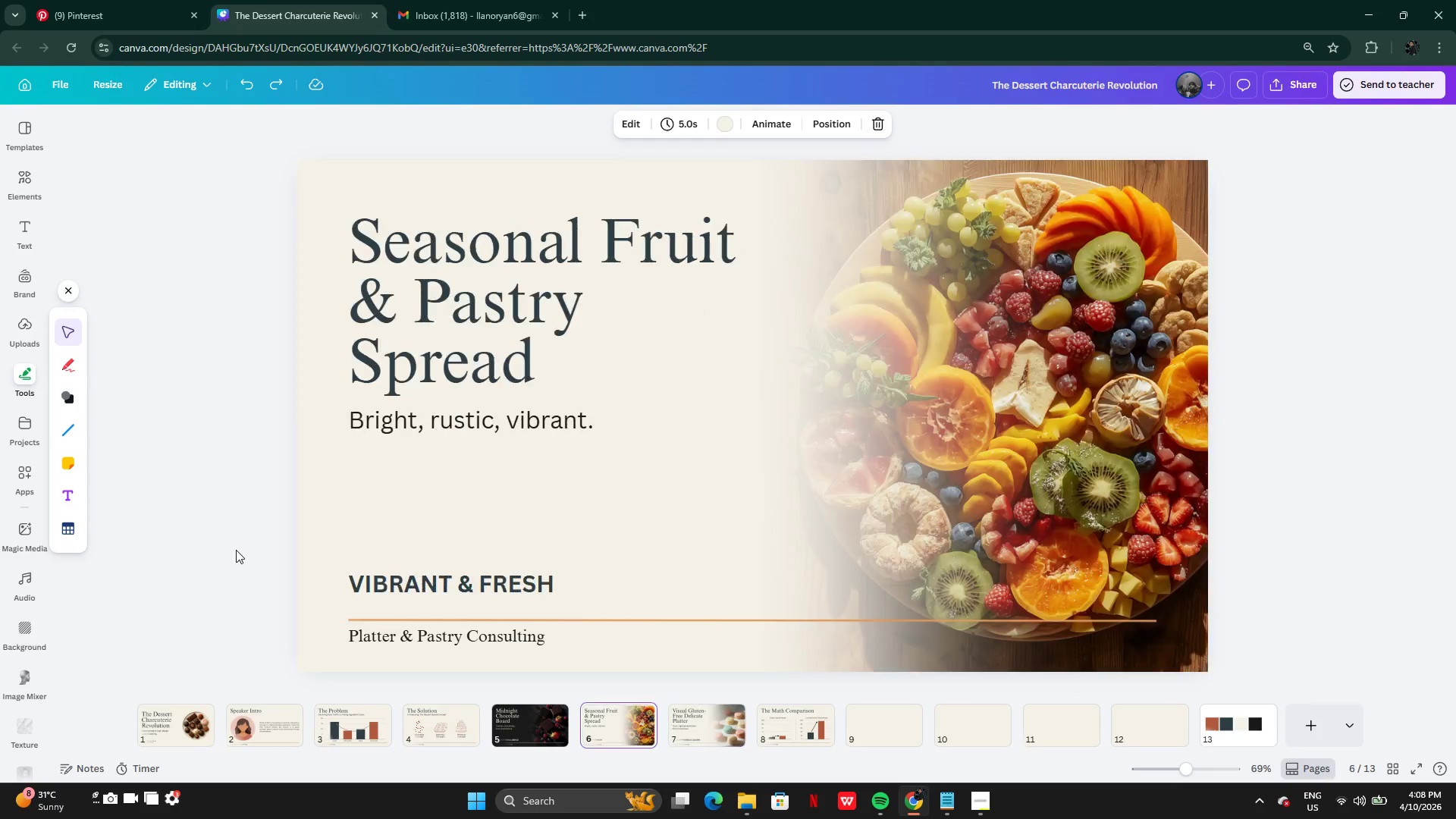 
key(ArrowLeft)
 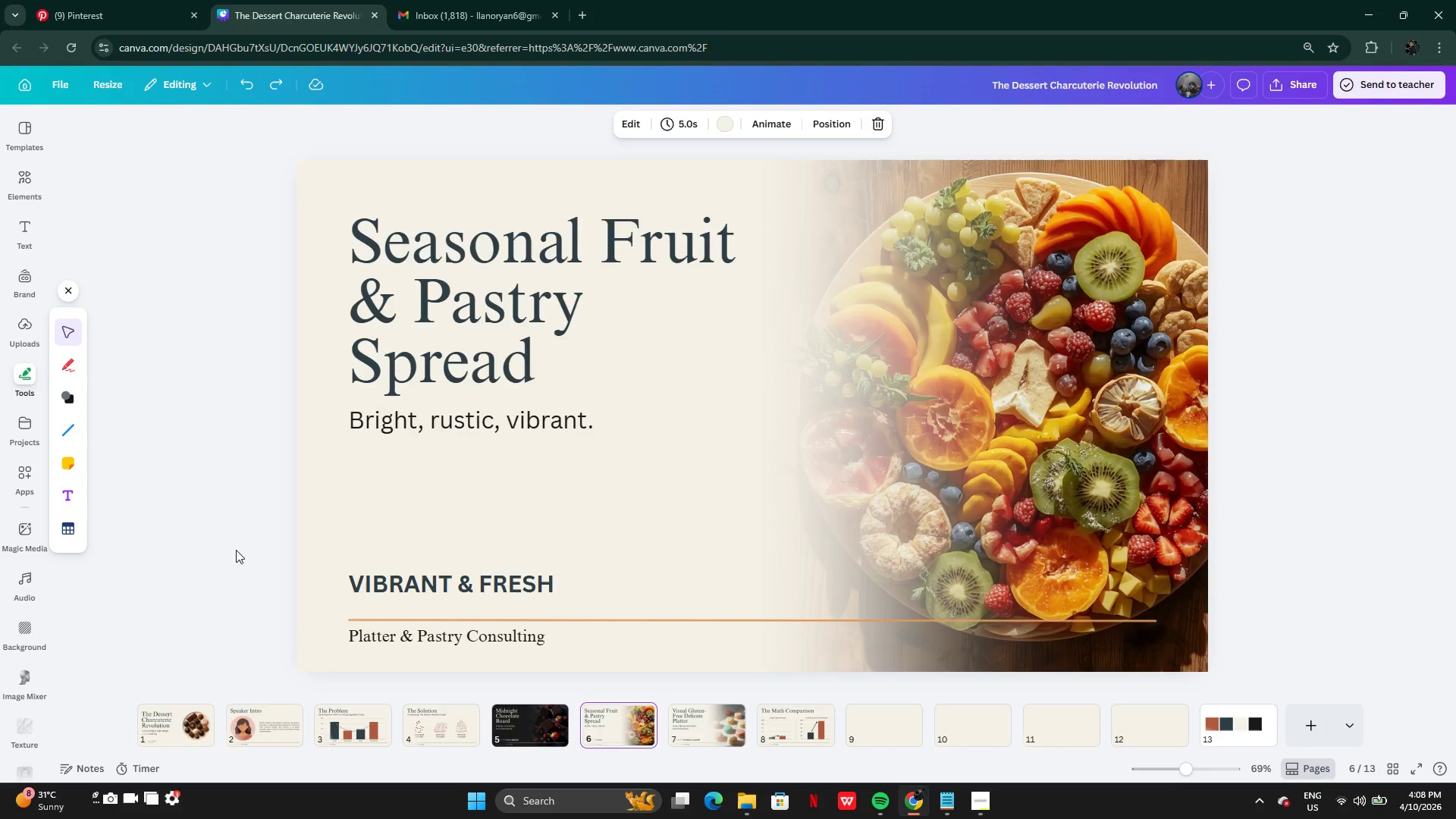 
key(ArrowRight)
 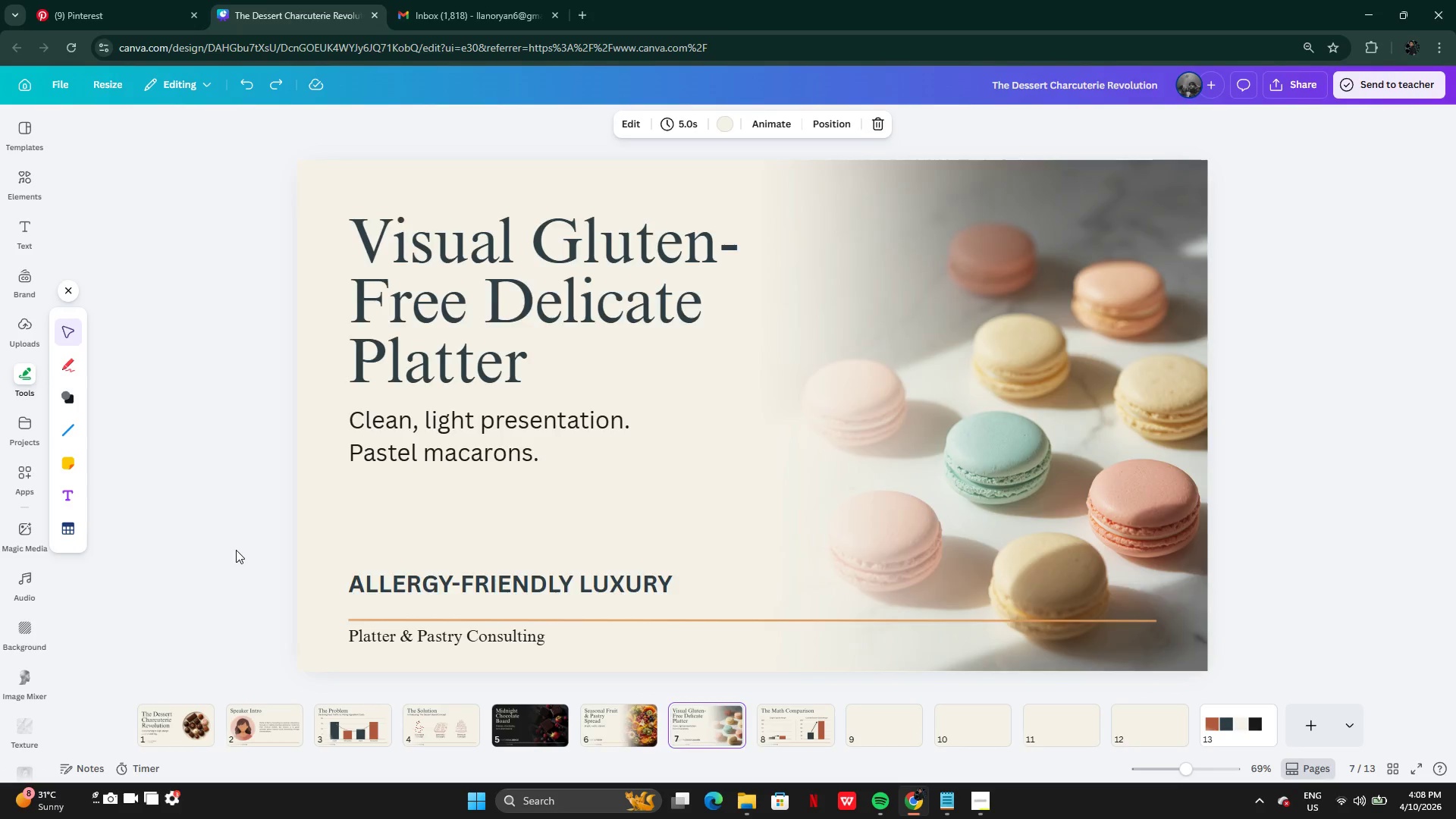 
key(ArrowLeft)
 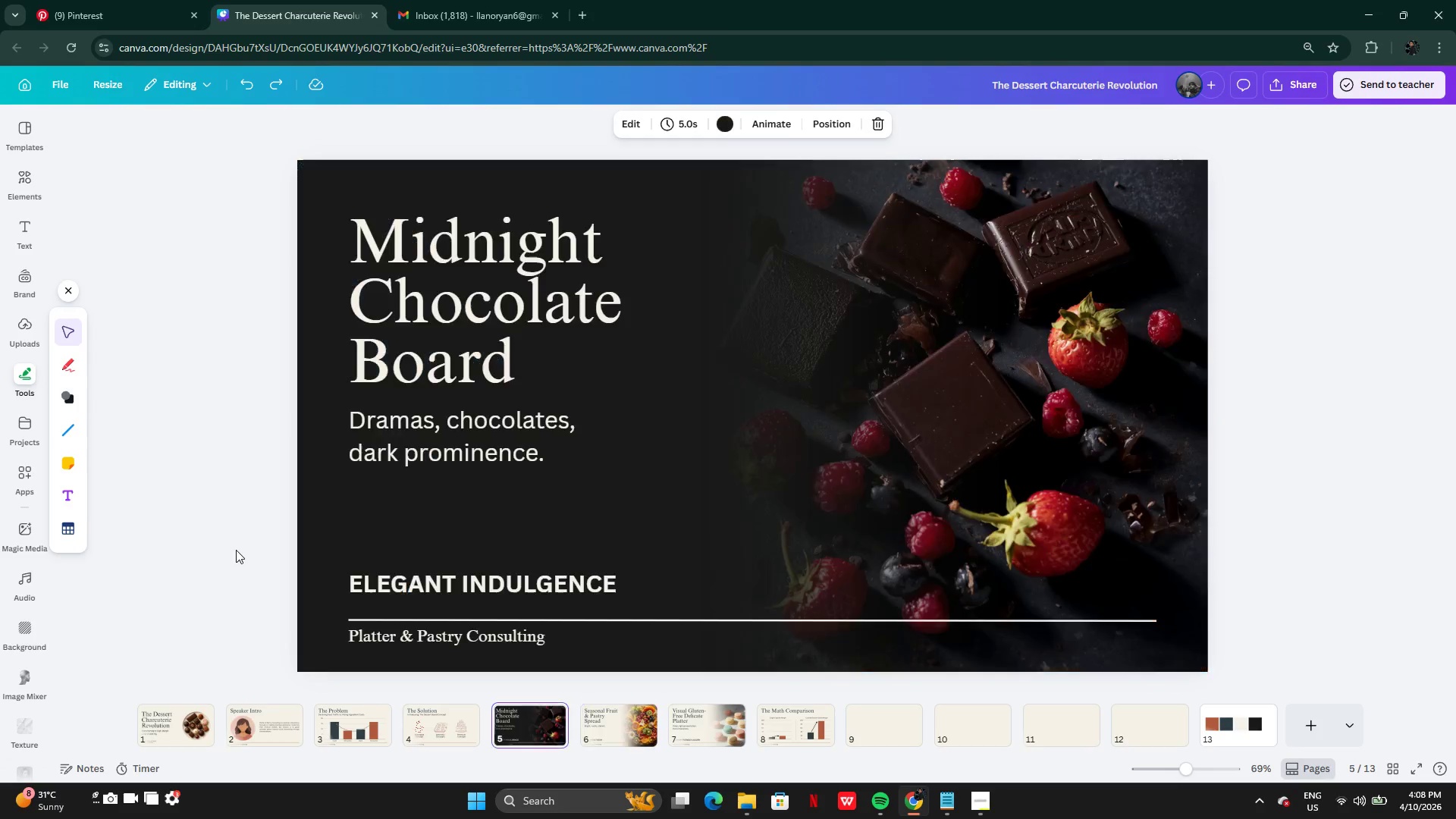 
key(ArrowLeft)
 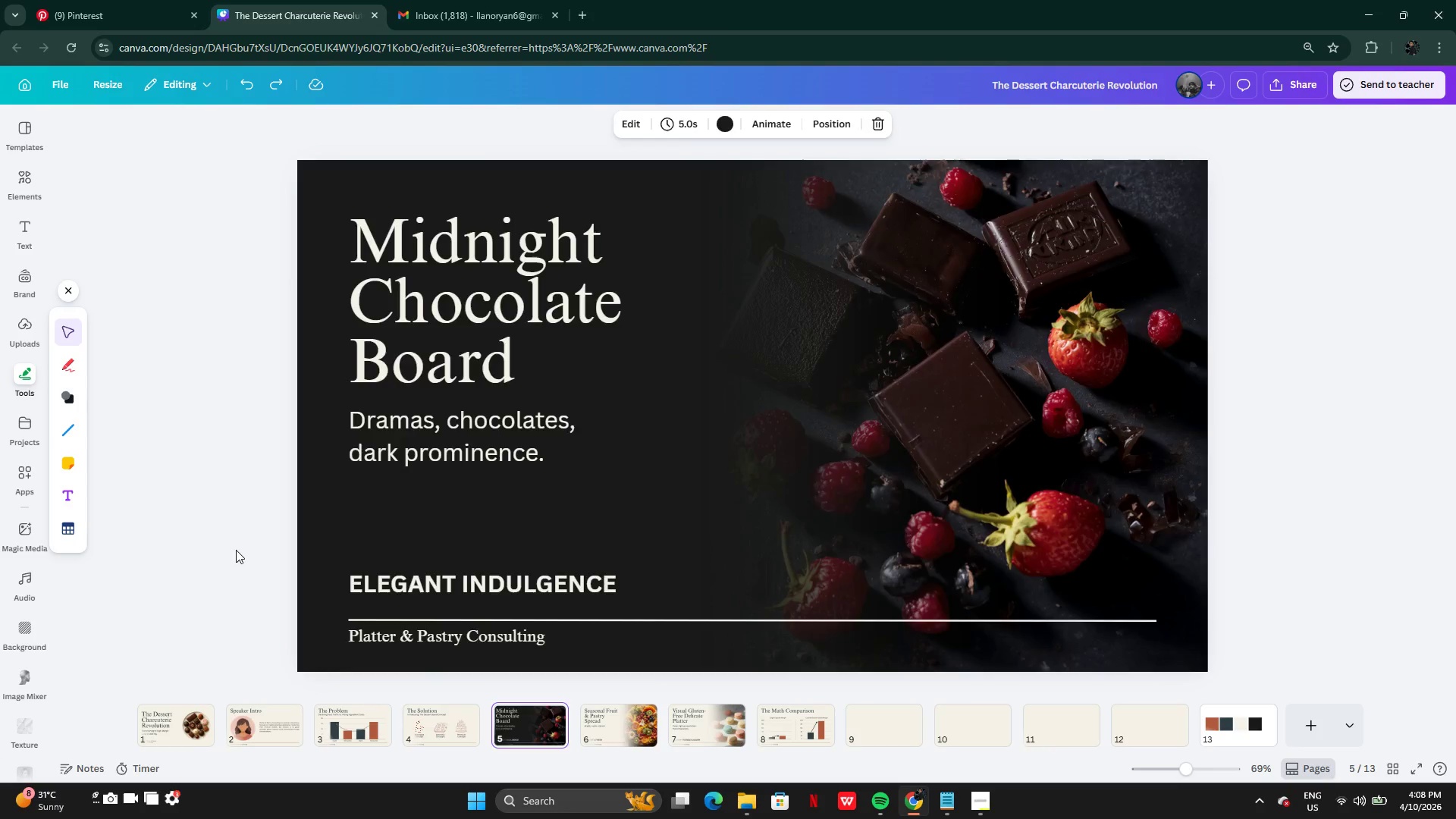 
key(ArrowRight)
 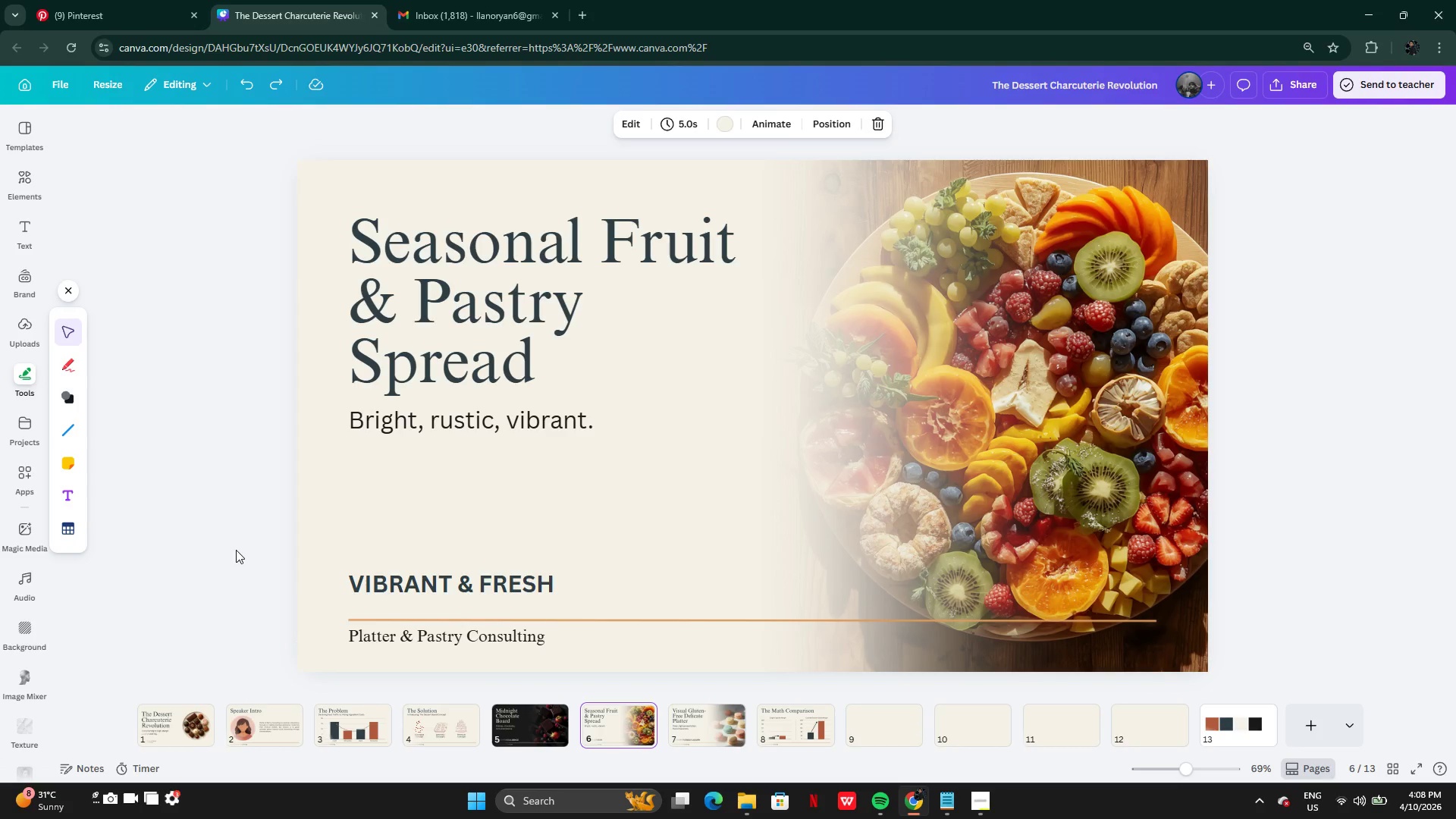 
key(ArrowRight)
 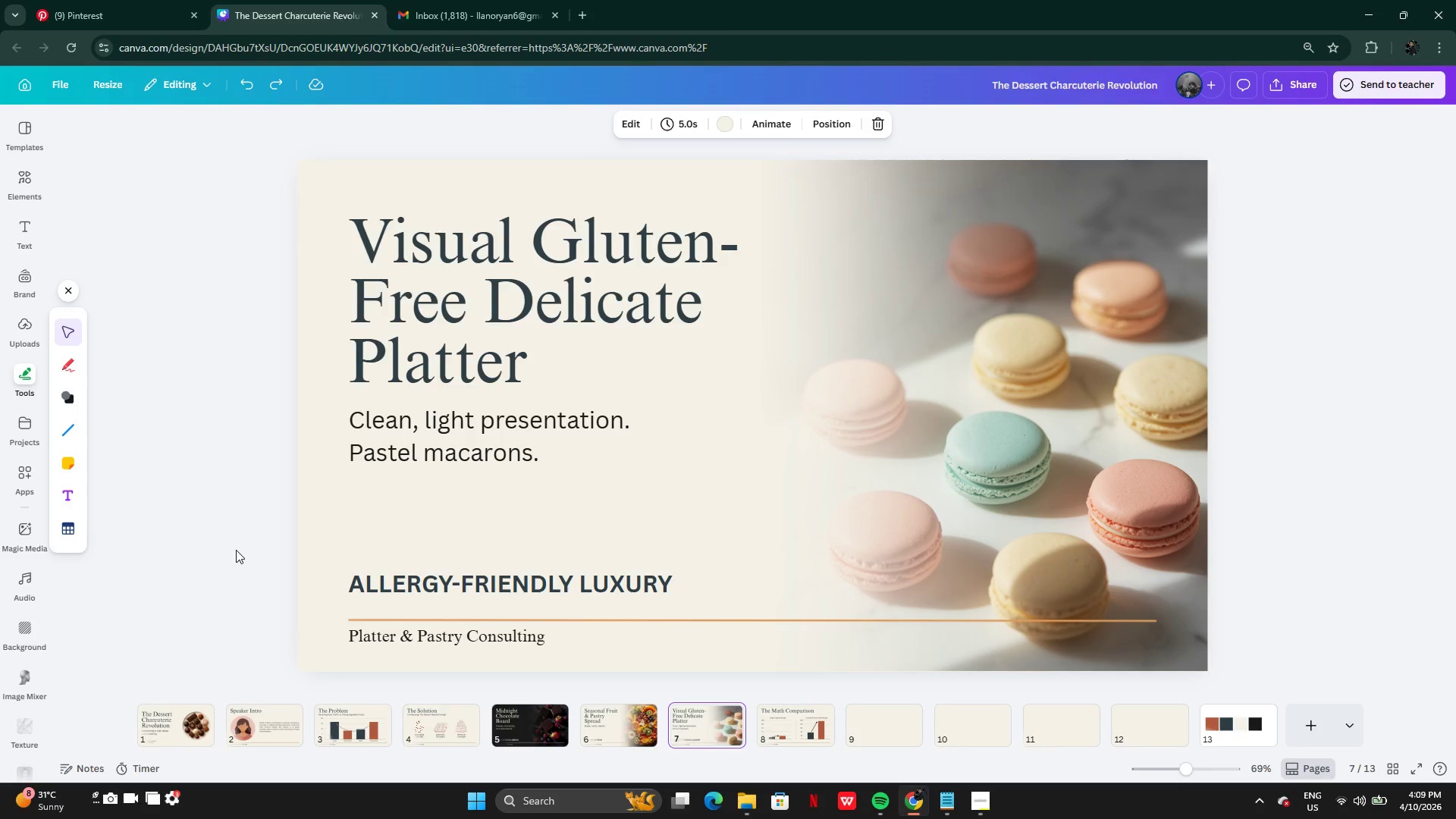 
wait(98.56)
 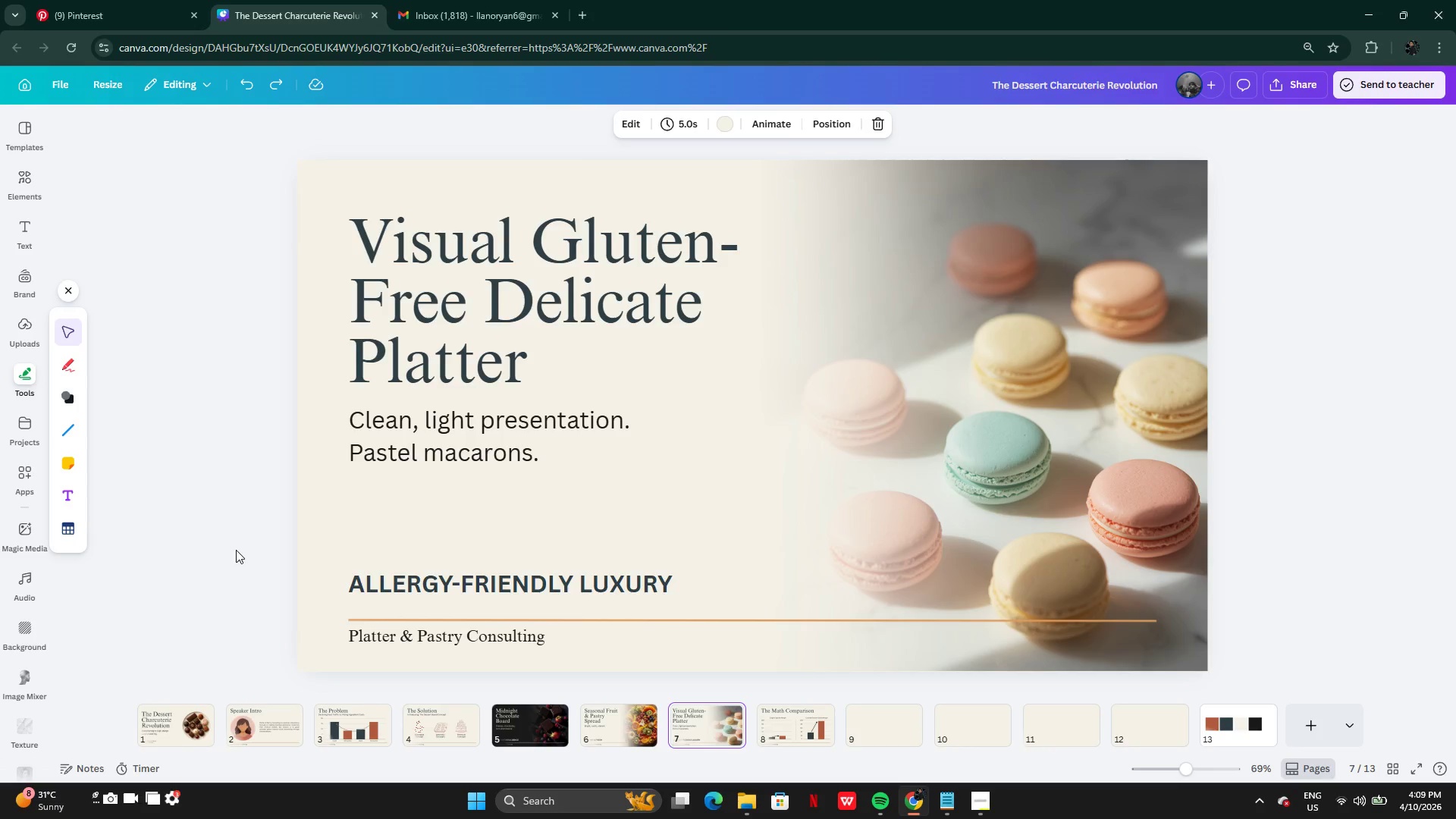 
left_click([783, 733])
 